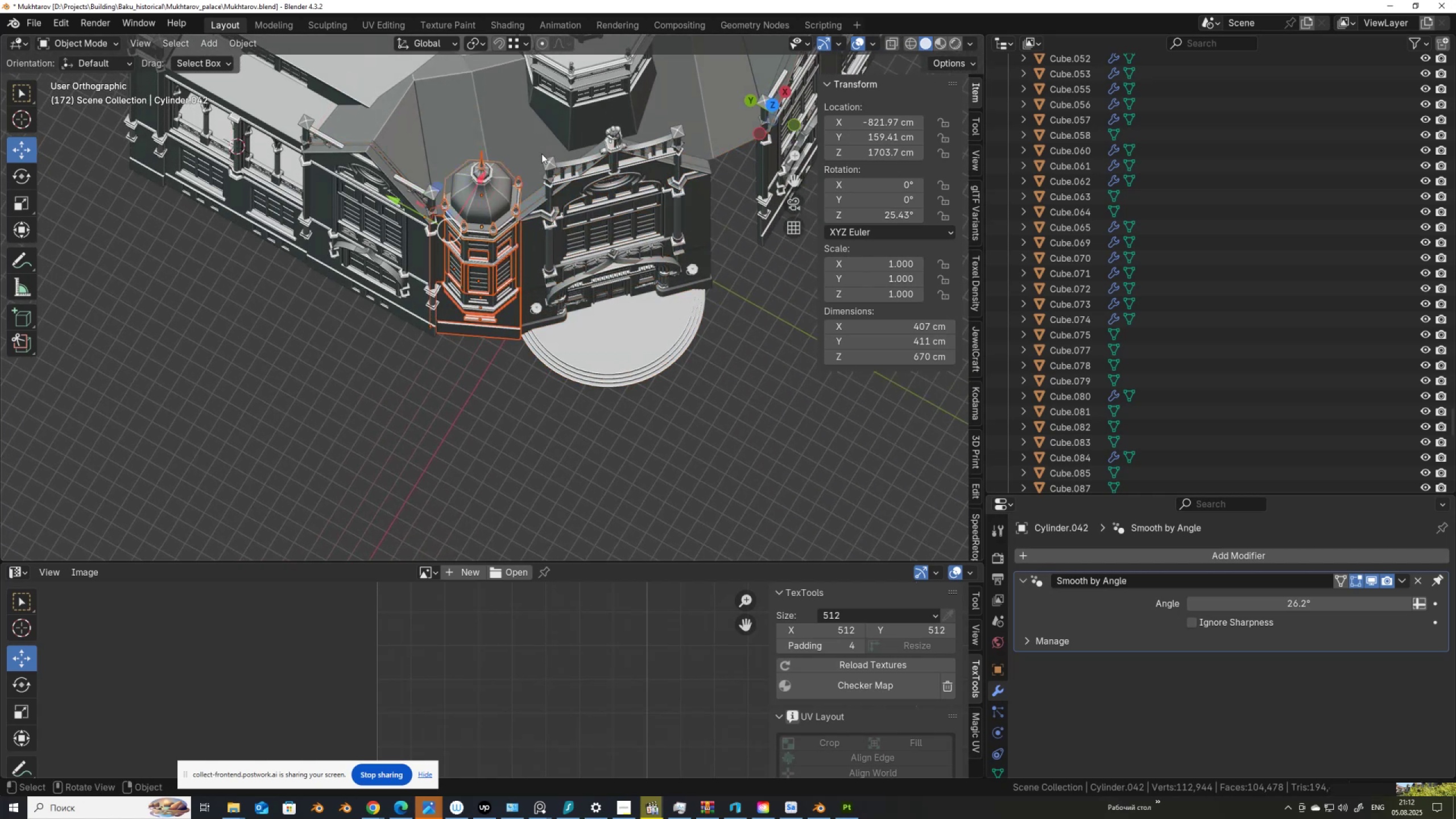 
key(Control+ControlLeft)
 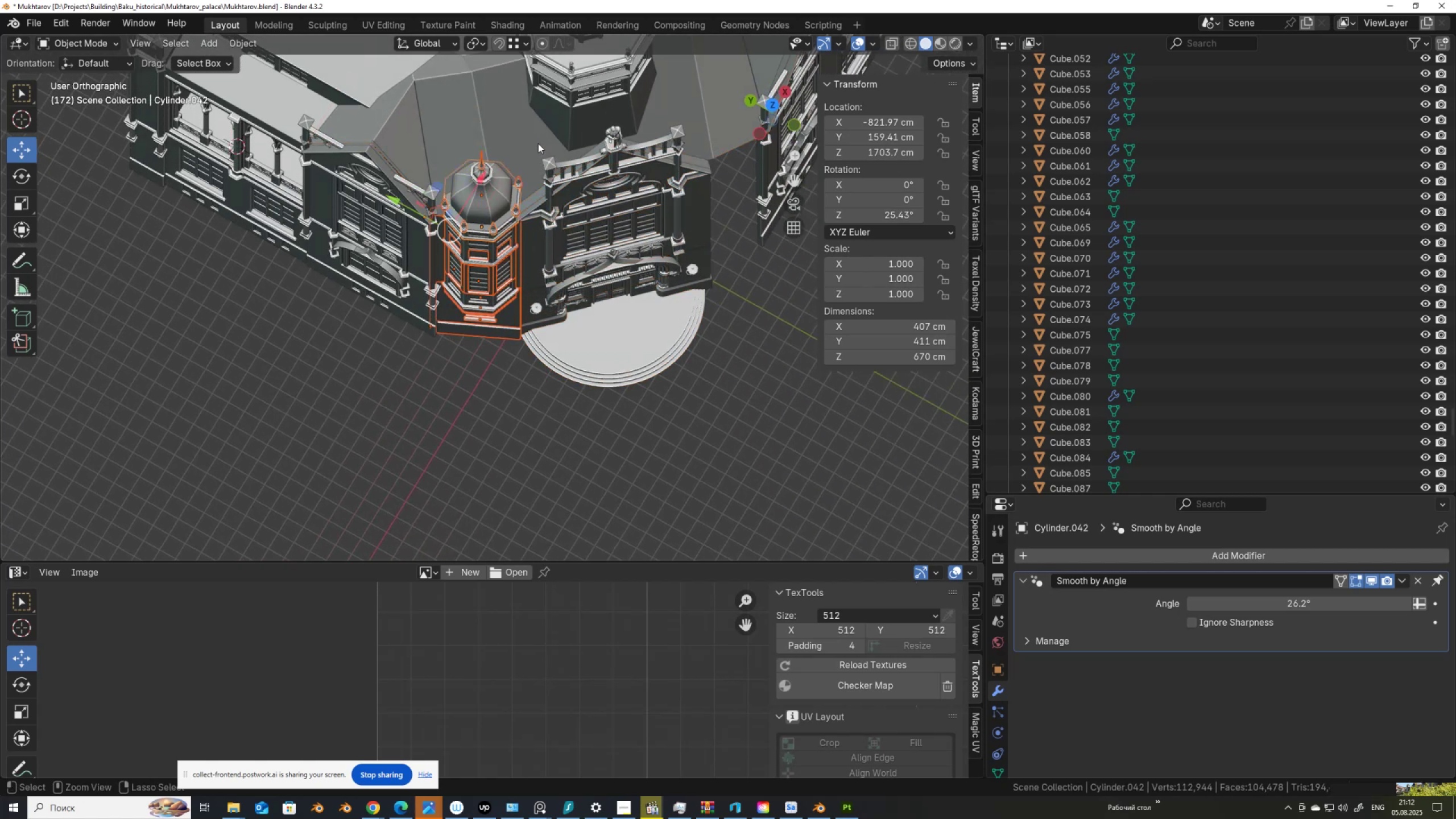 
key(Control+ControlLeft)
 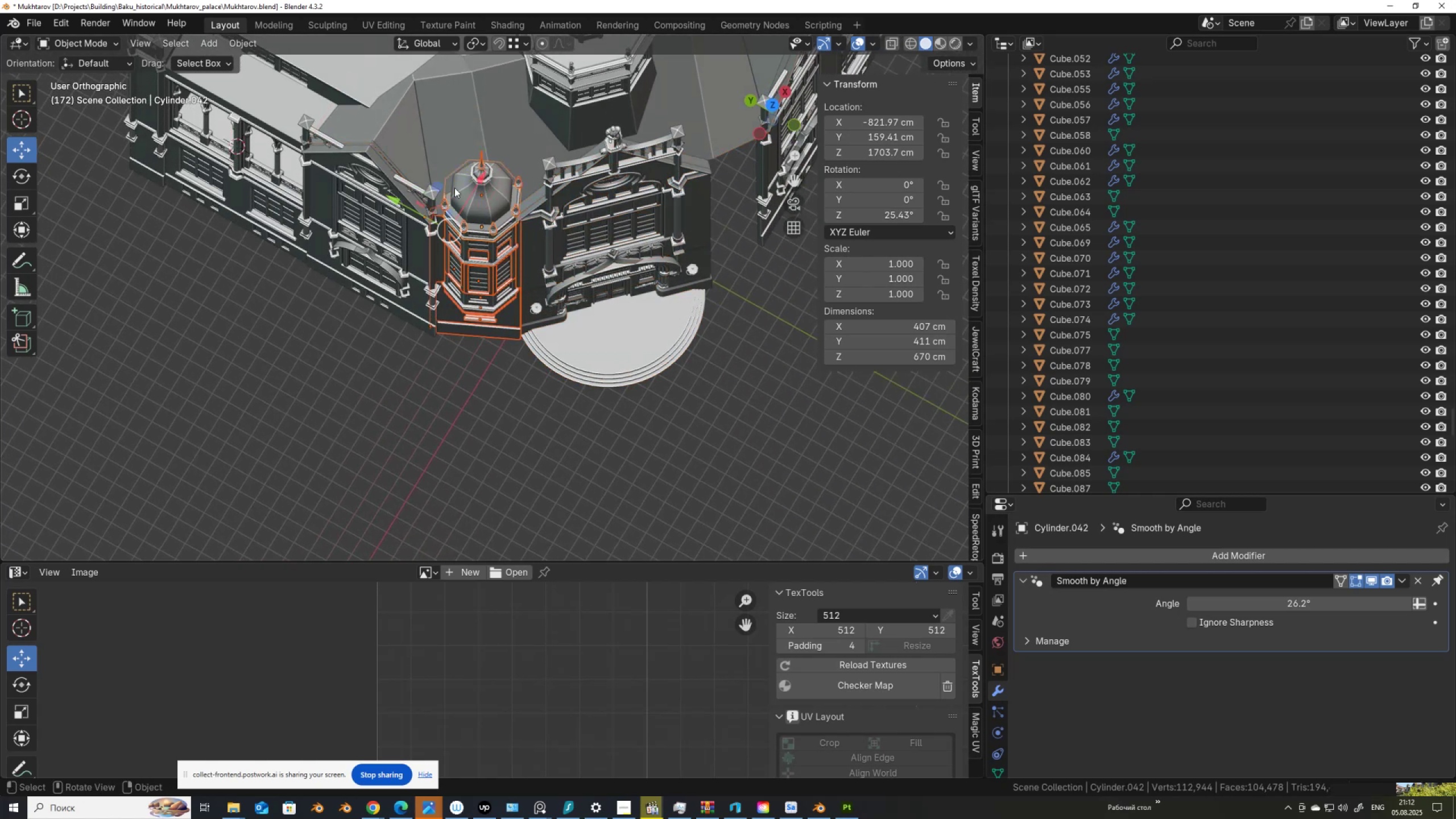 
hold_key(key=ControlLeft, duration=0.46)
 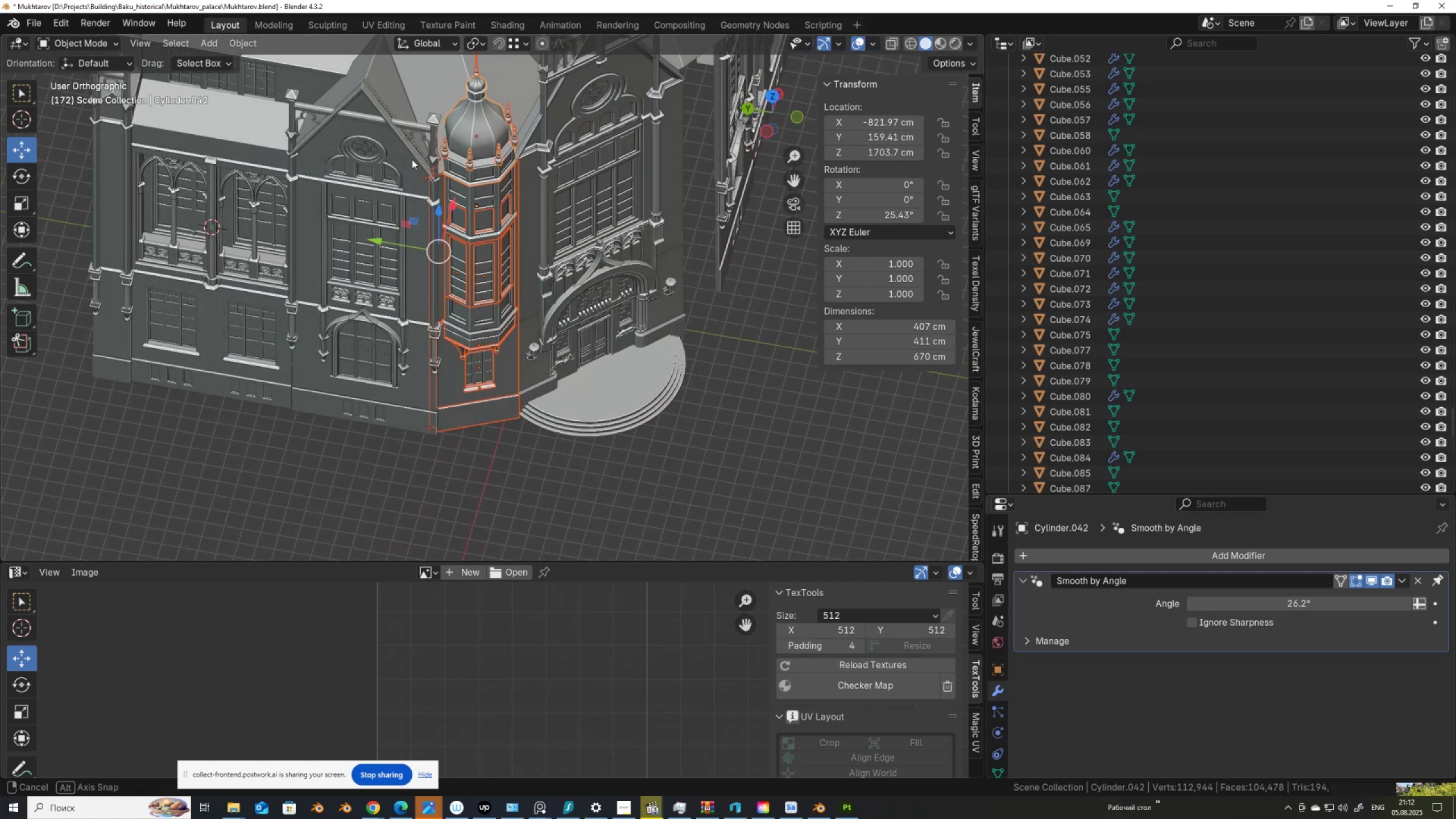 
scroll: coordinate [407, 195], scroll_direction: up, amount: 3.0
 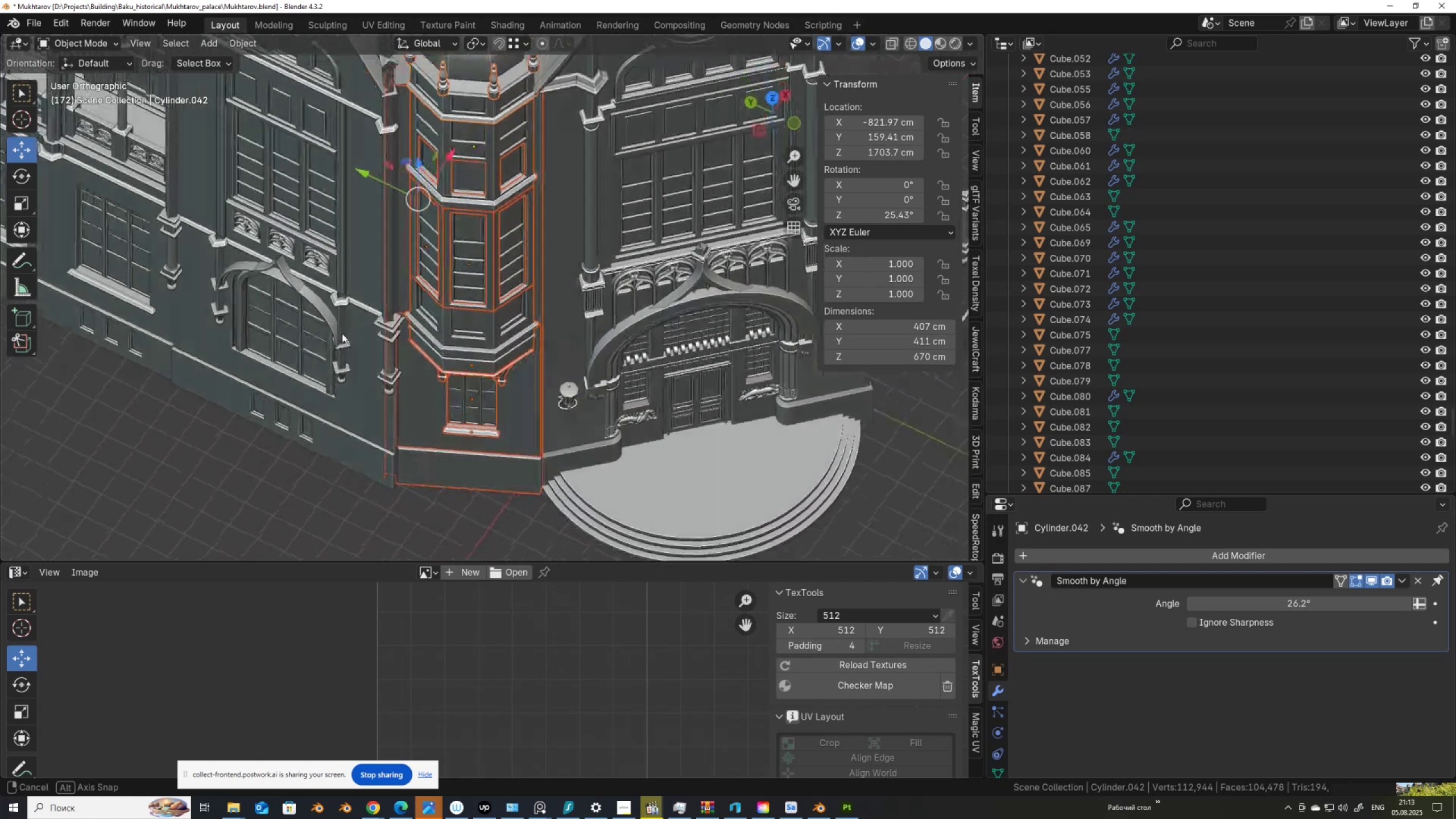 
scroll: coordinate [363, 346], scroll_direction: down, amount: 2.0
 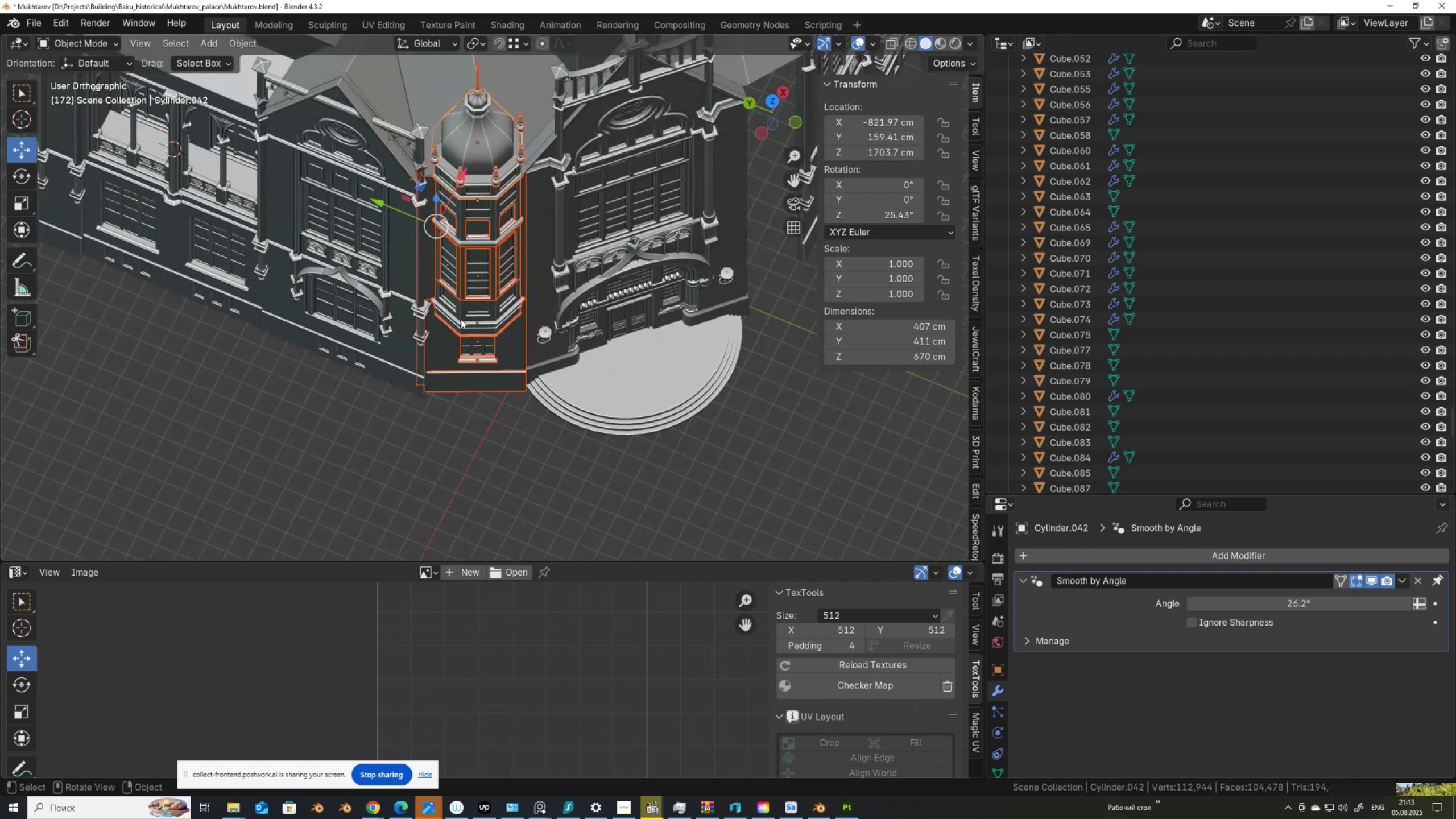 
key(G)
 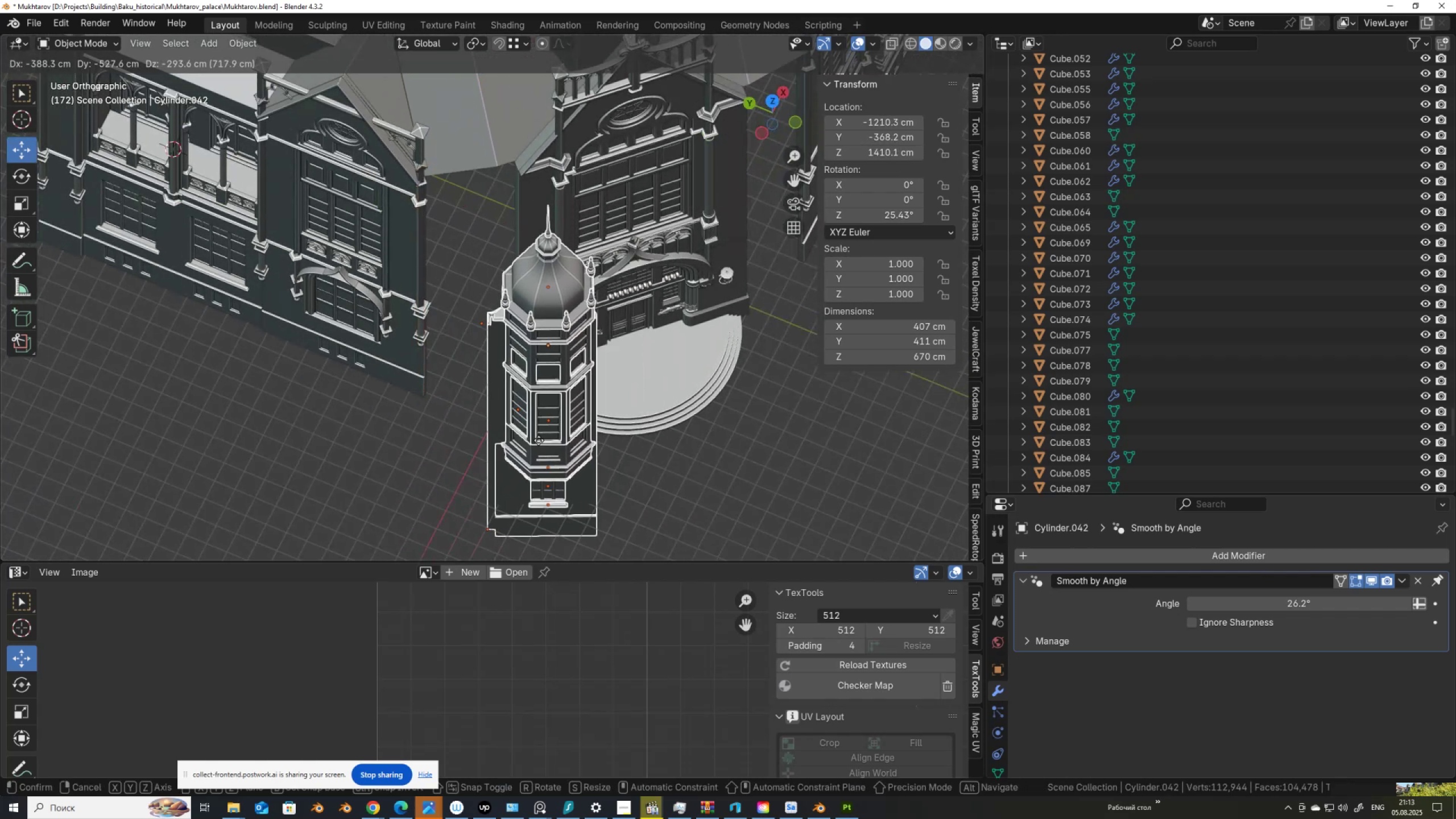 
right_click([539, 440])
 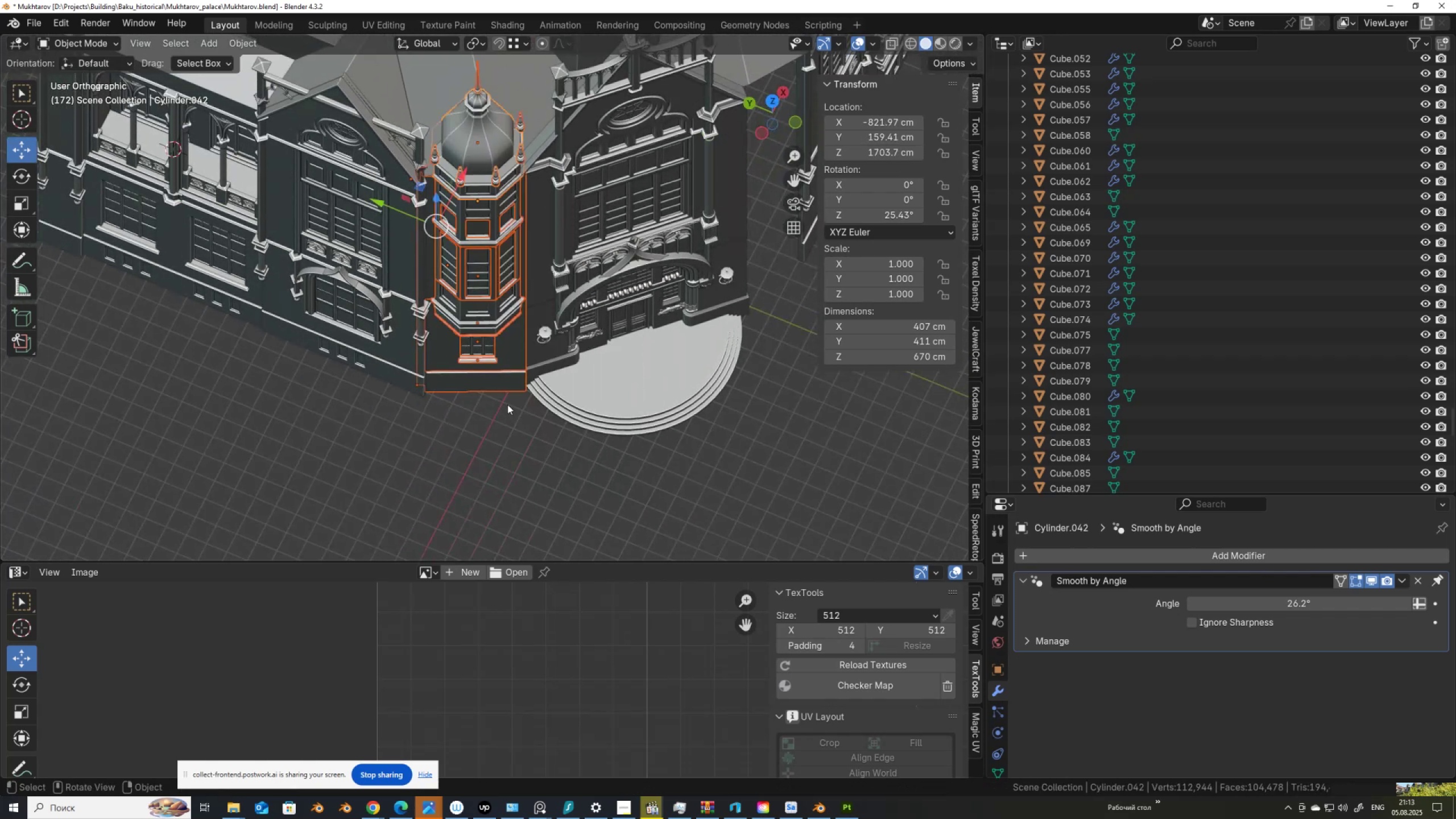 
scroll: coordinate [474, 366], scroll_direction: up, amount: 3.0
 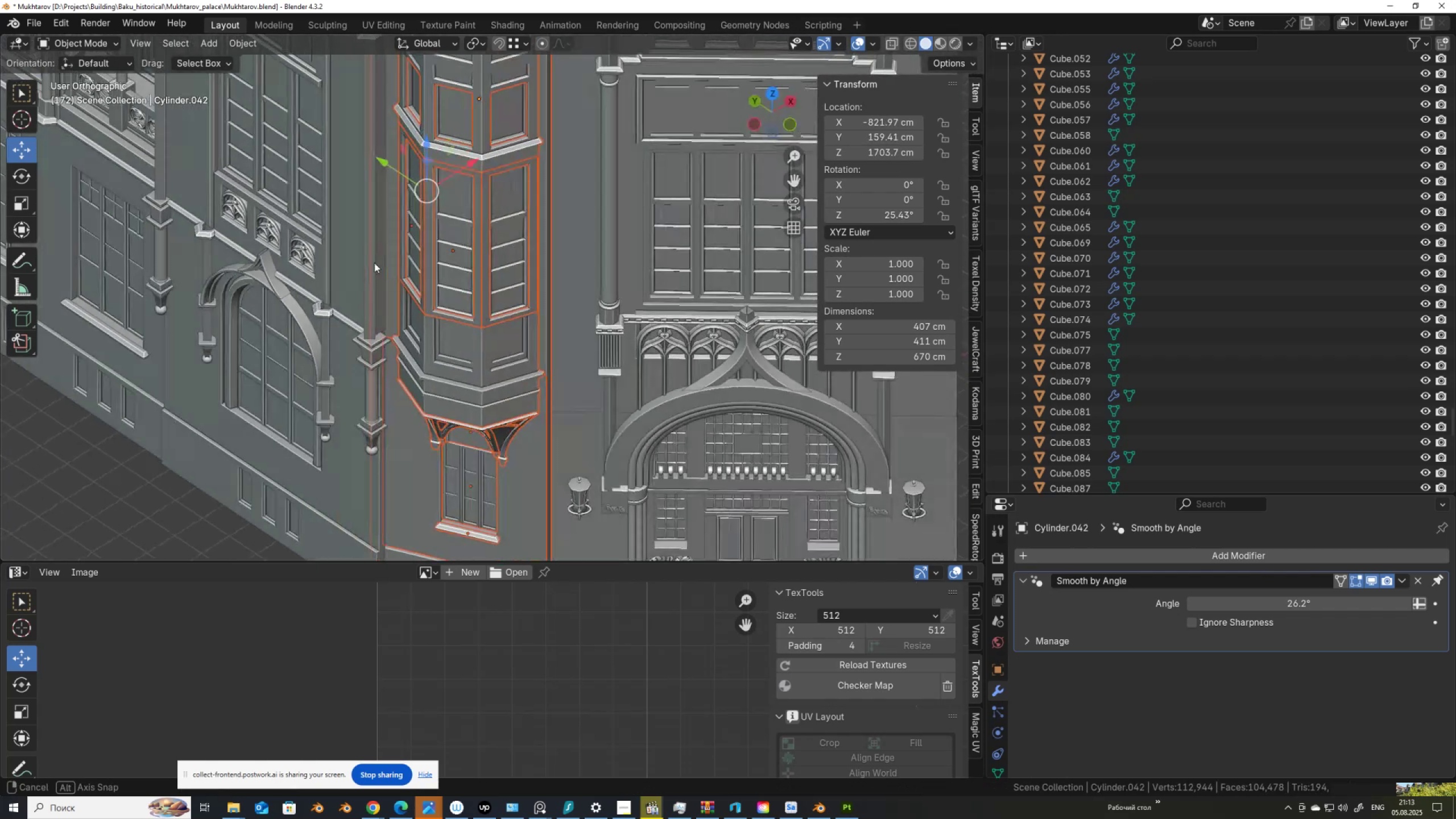 
scroll: coordinate [406, 253], scroll_direction: down, amount: 3.0
 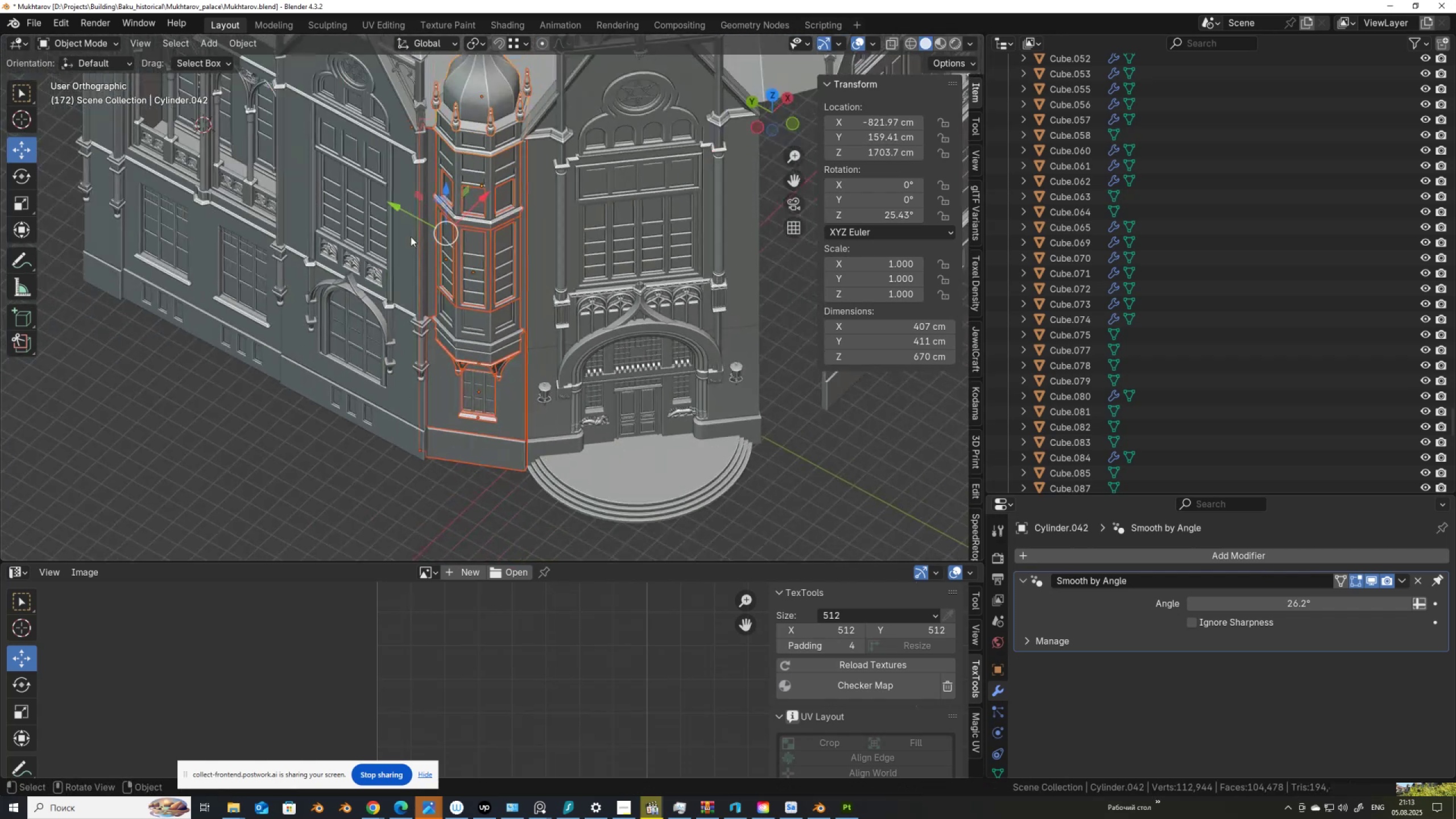 
hold_key(key=ShiftLeft, duration=0.38)
scroll: coordinate [420, 370], scroll_direction: up, amount: 6.0
 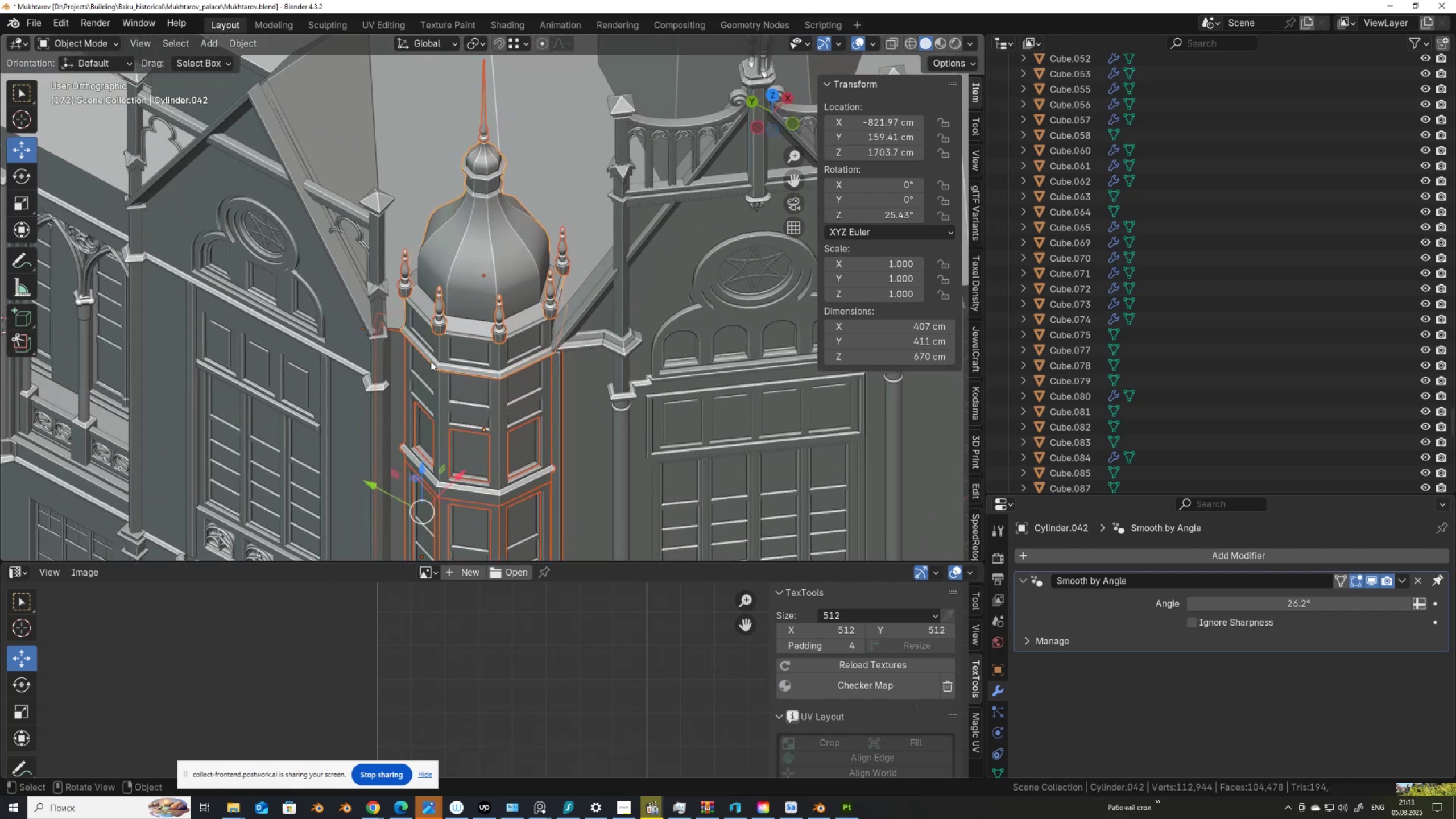 
key(G)
 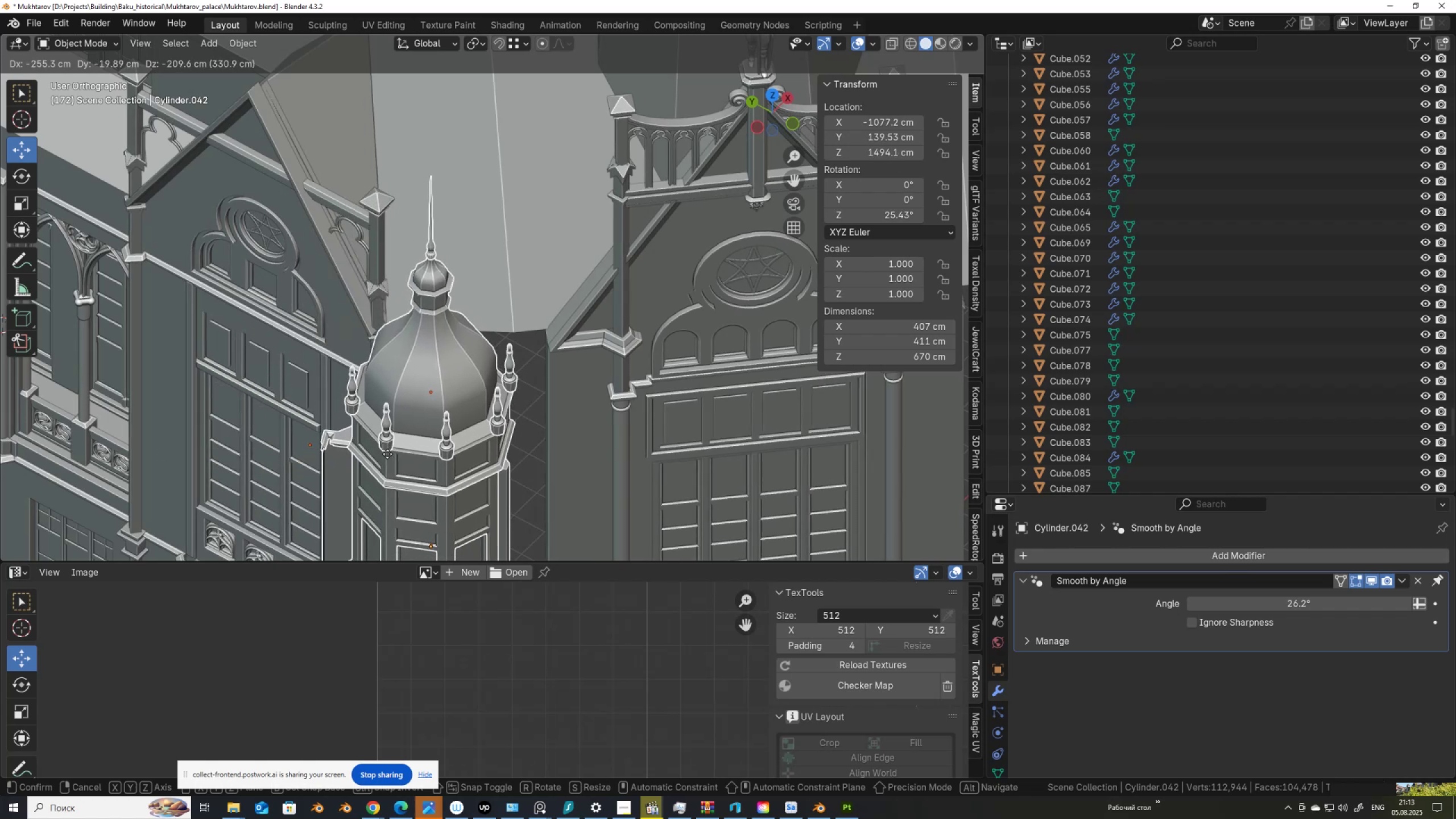 
scroll: coordinate [439, 382], scroll_direction: down, amount: 7.0
 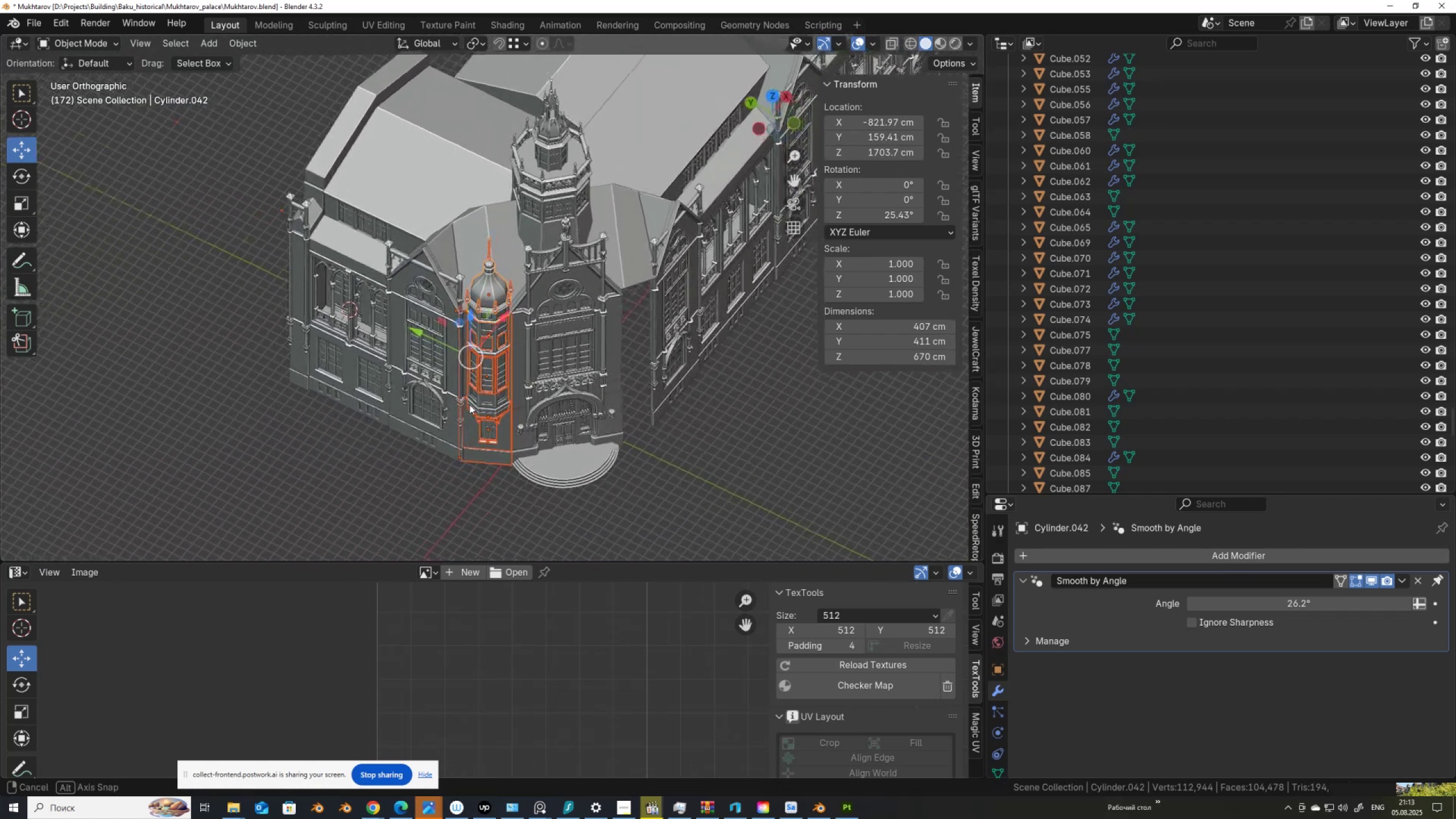 
wait(6.8)
 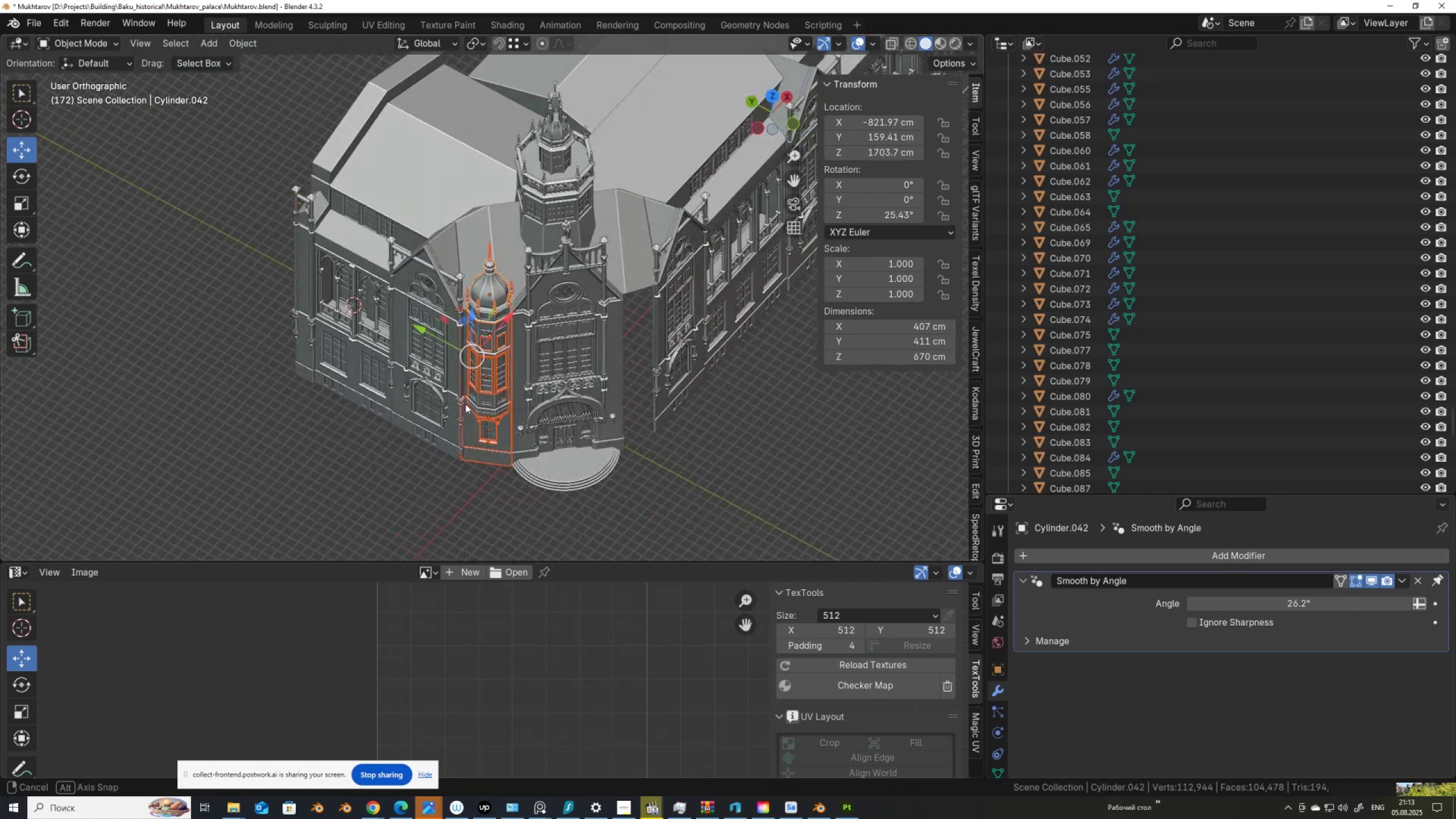 
key(Slash)
 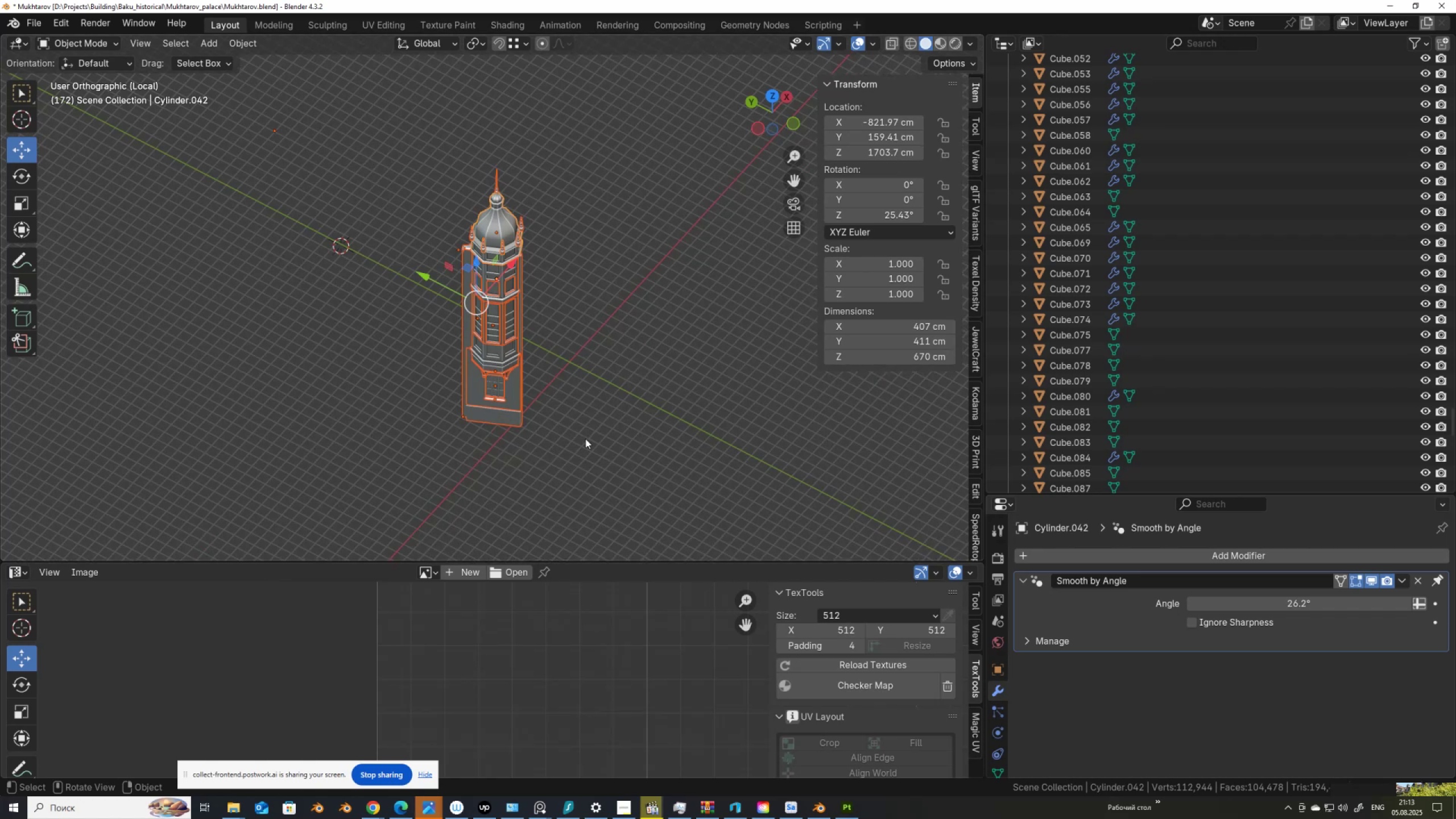 
wait(5.5)
 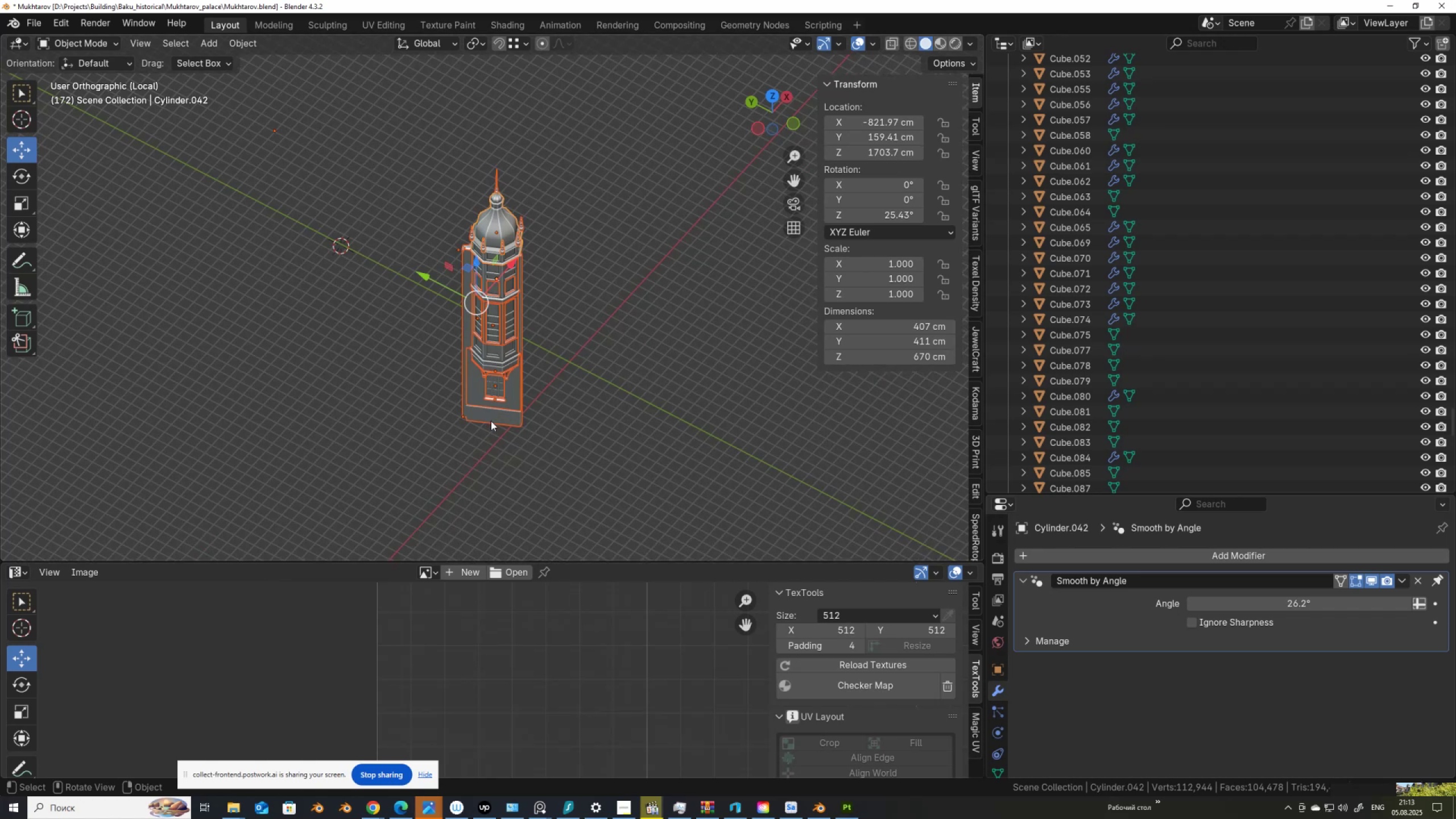 
key(Tab)
 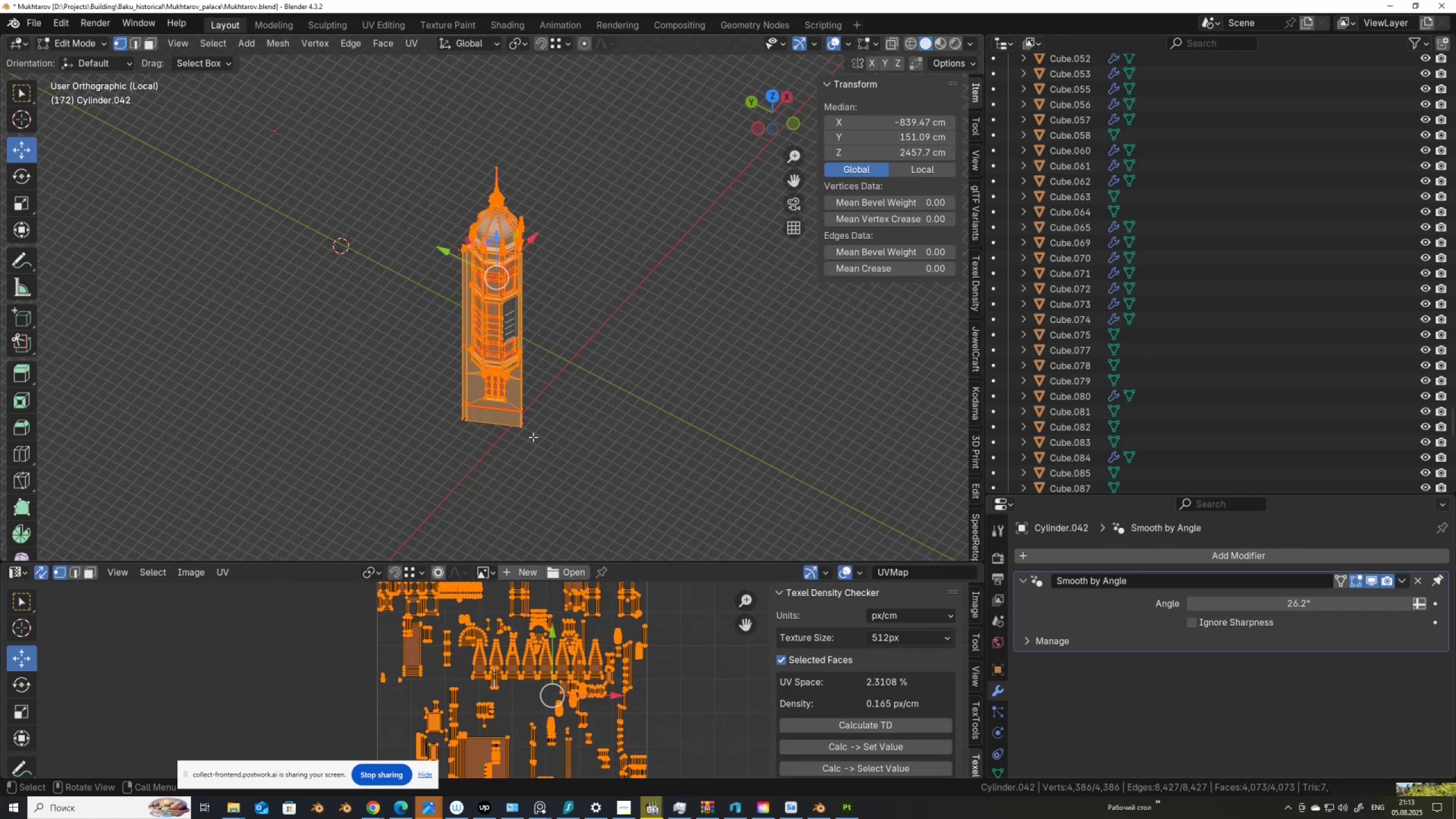 
key(Tab)
 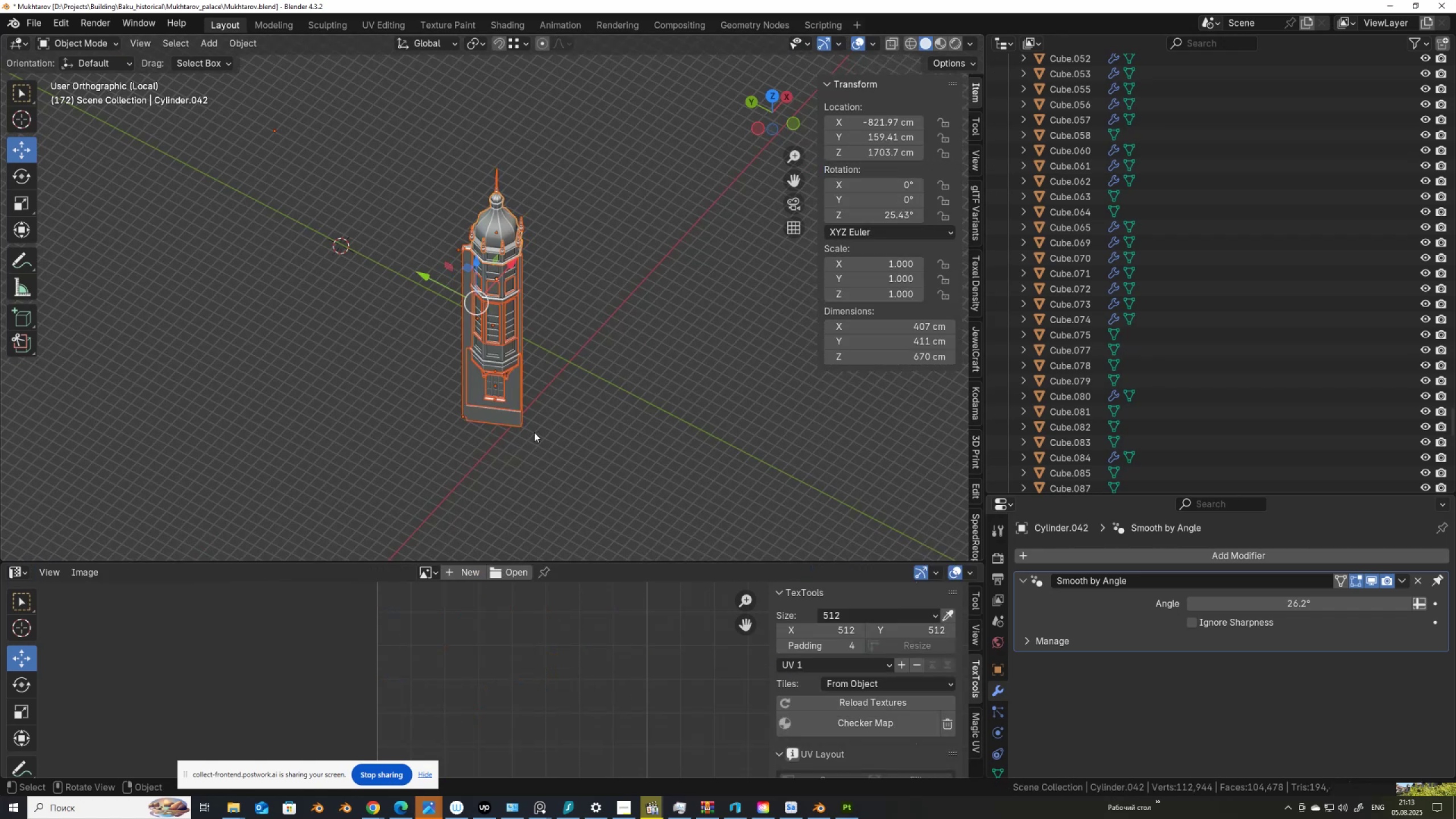 
key(Slash)
 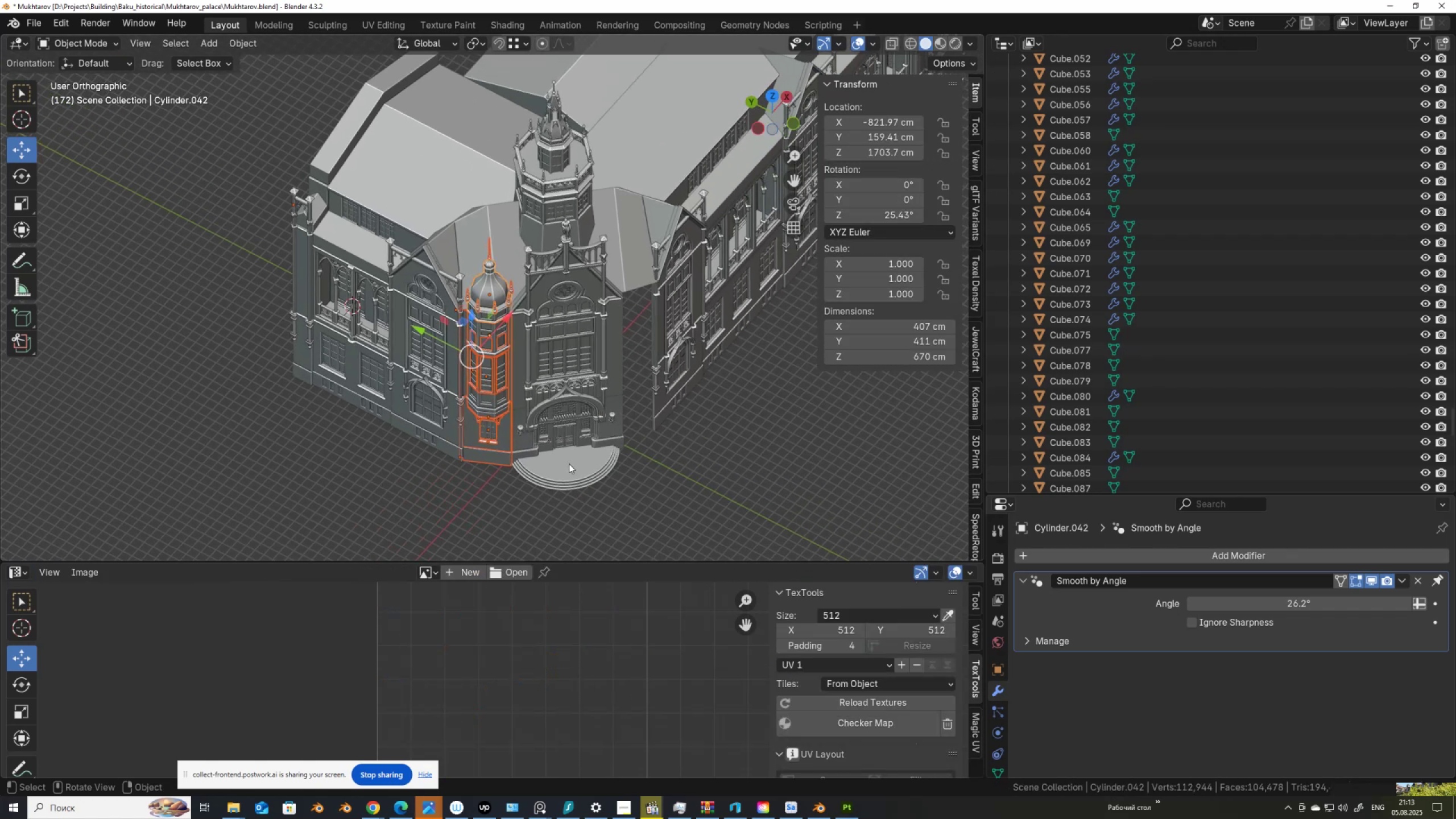 
hold_key(key=ShiftLeft, duration=0.98)
left_click([574, 468])
 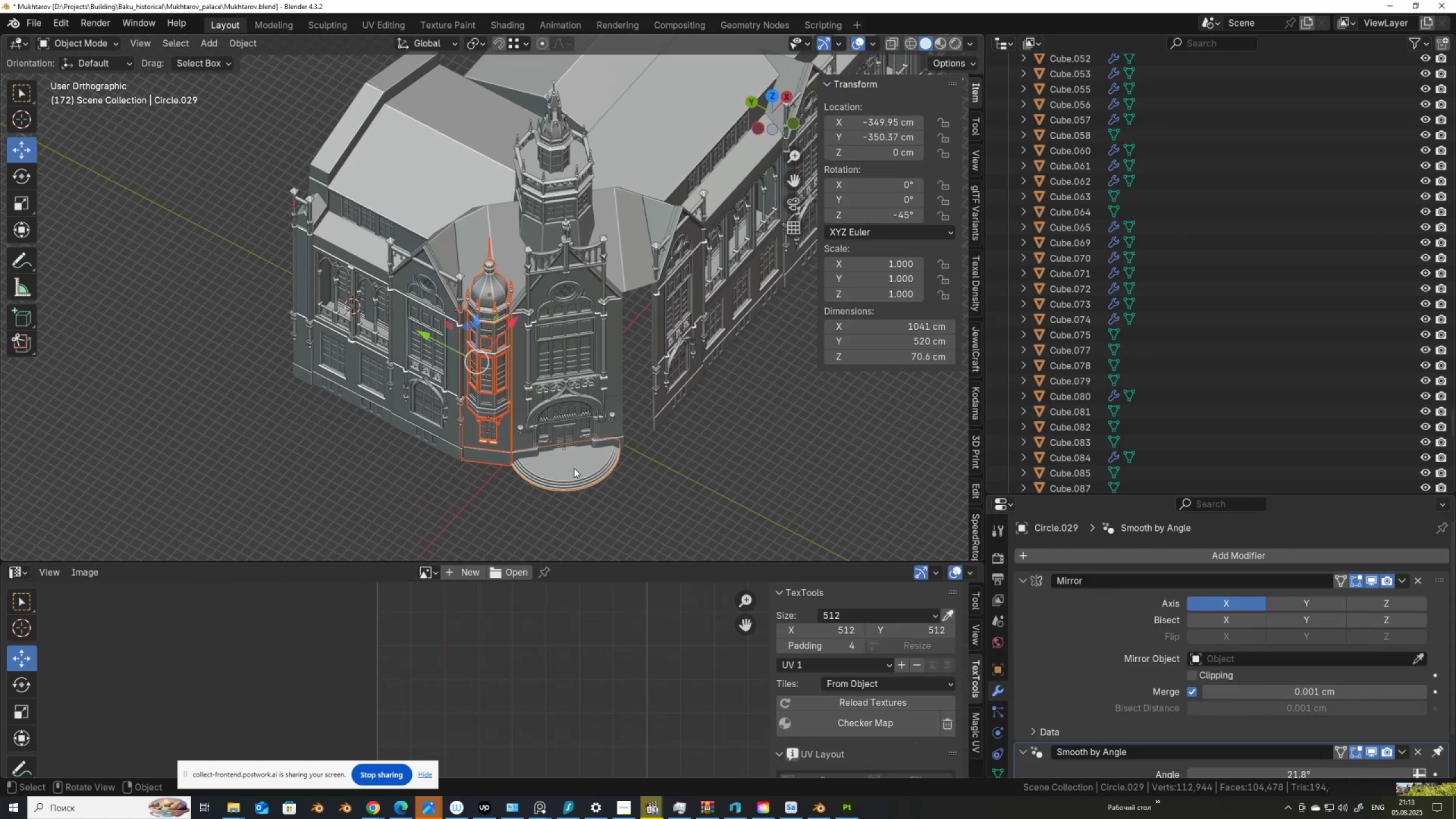 
key(Slash)
 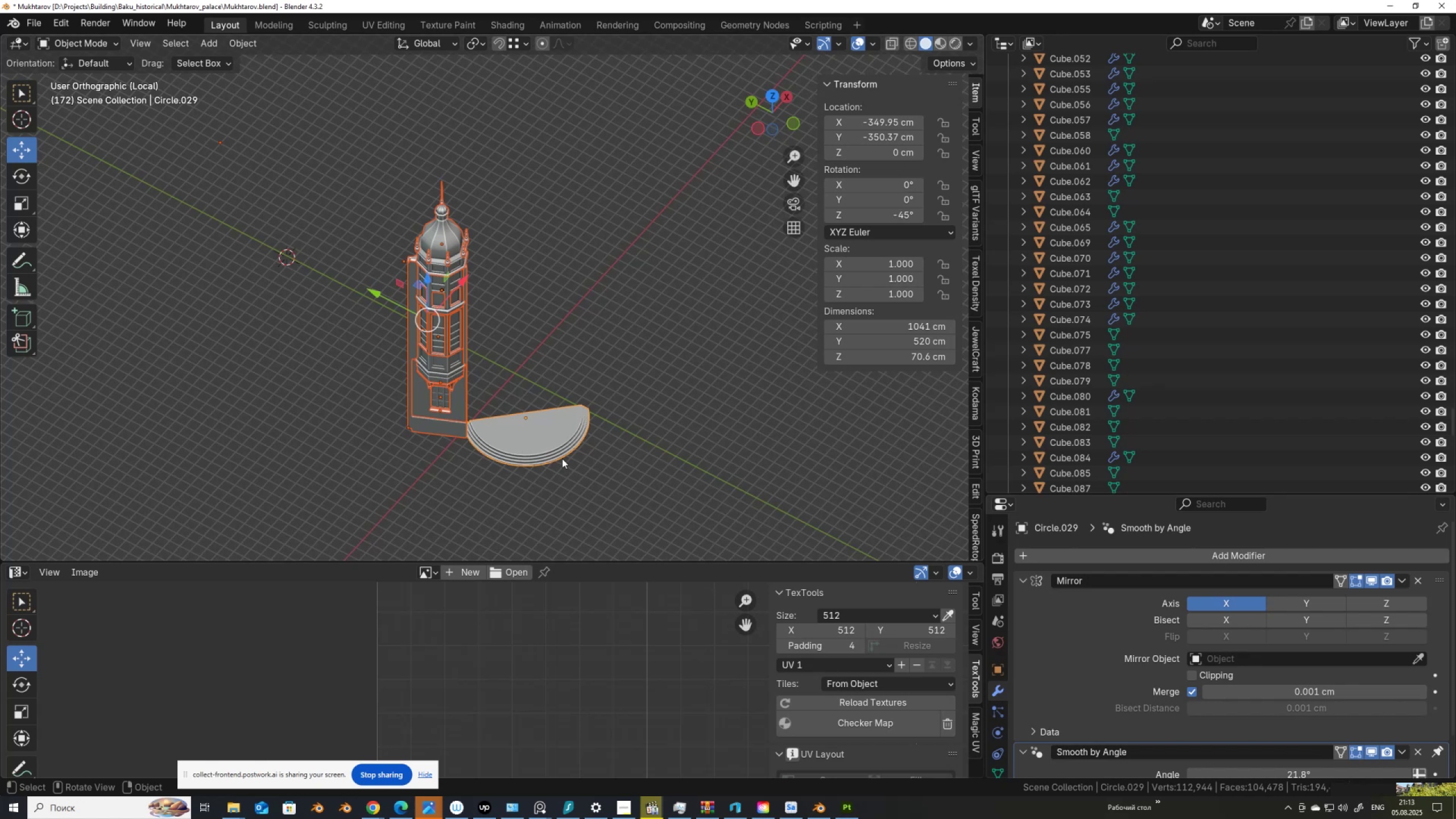 
left_click([561, 458])
 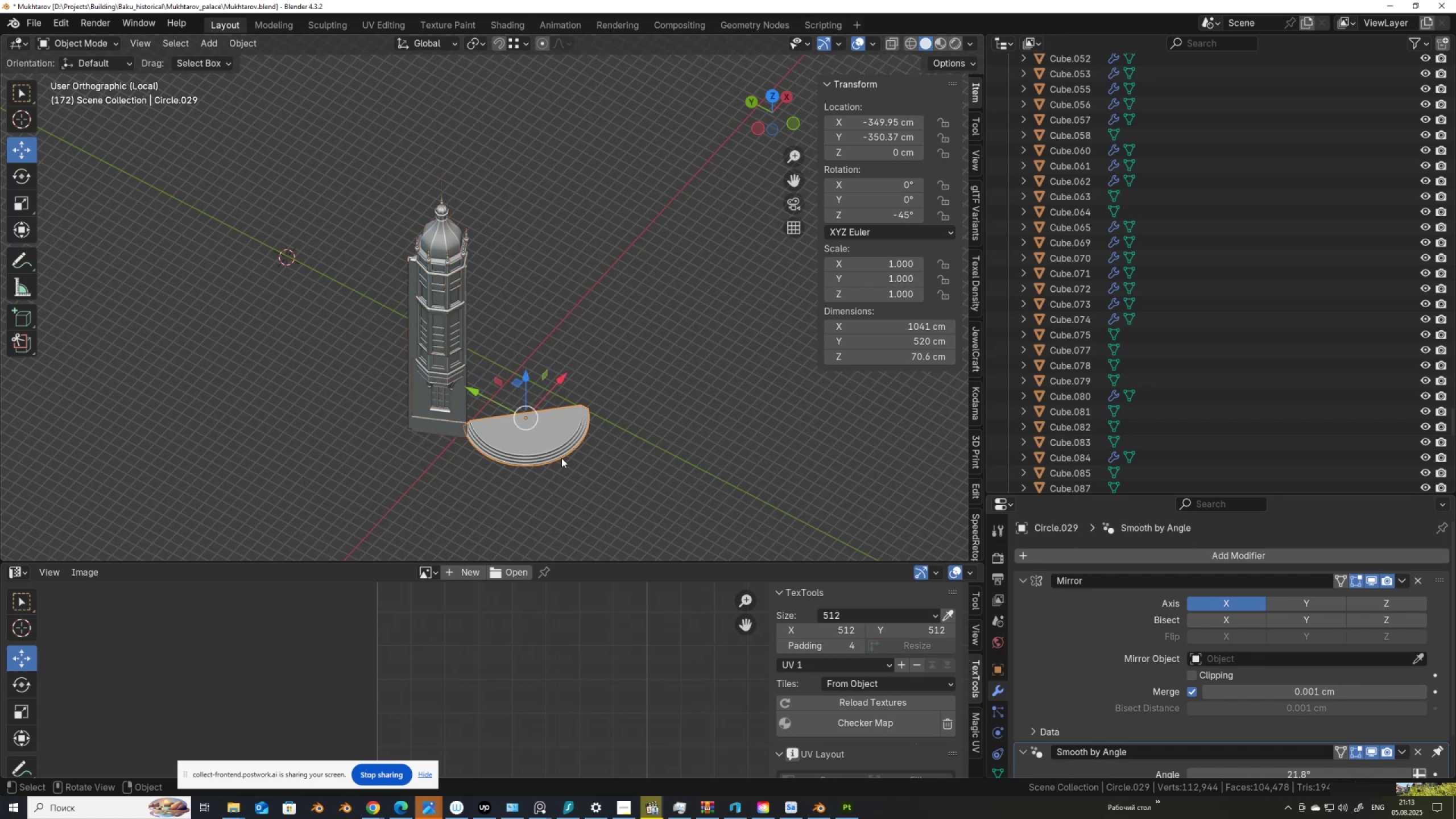 
hold_key(key=ShiftLeft, duration=1.18)
 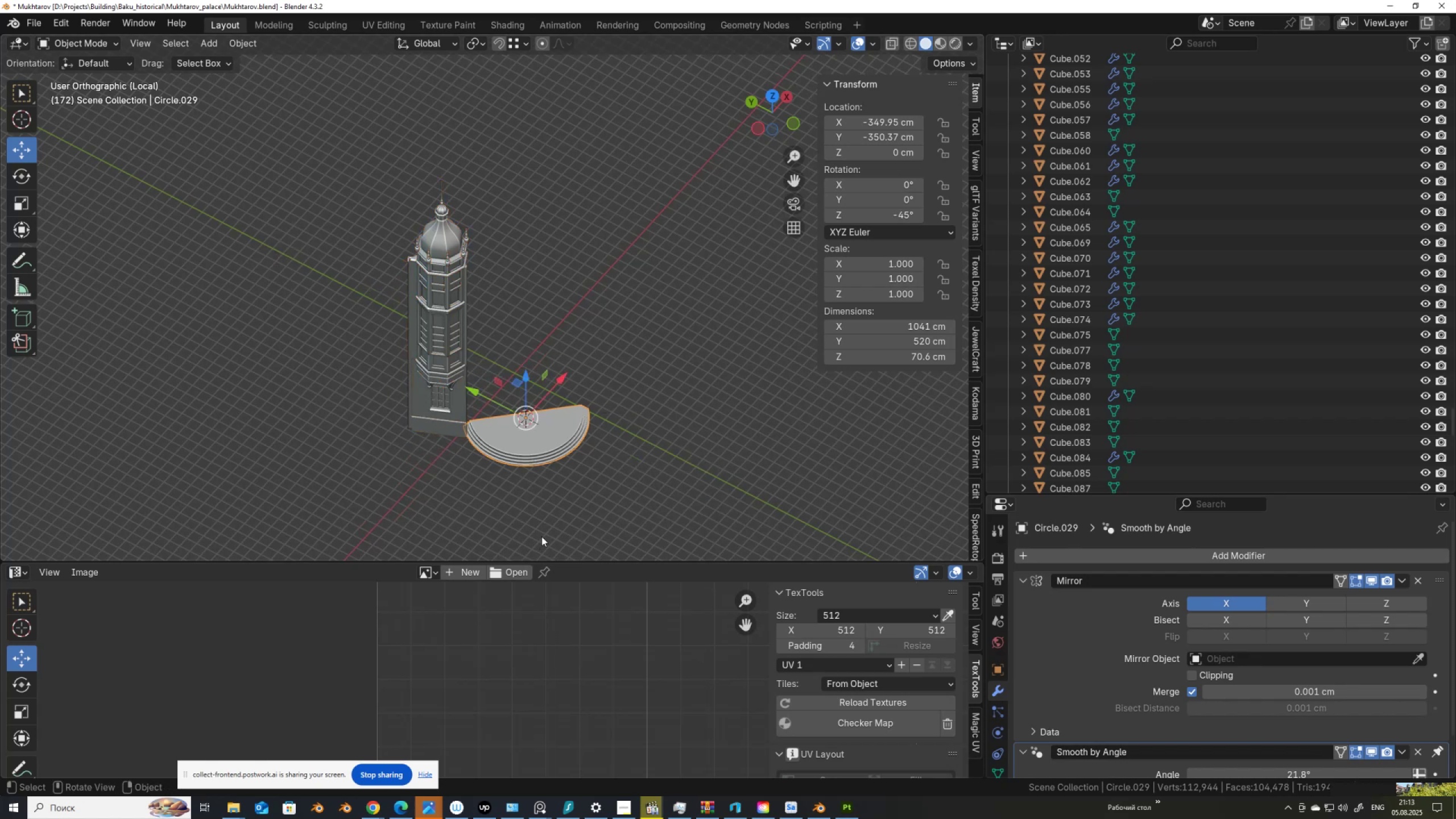 
hold_key(key=S, duration=0.74)
 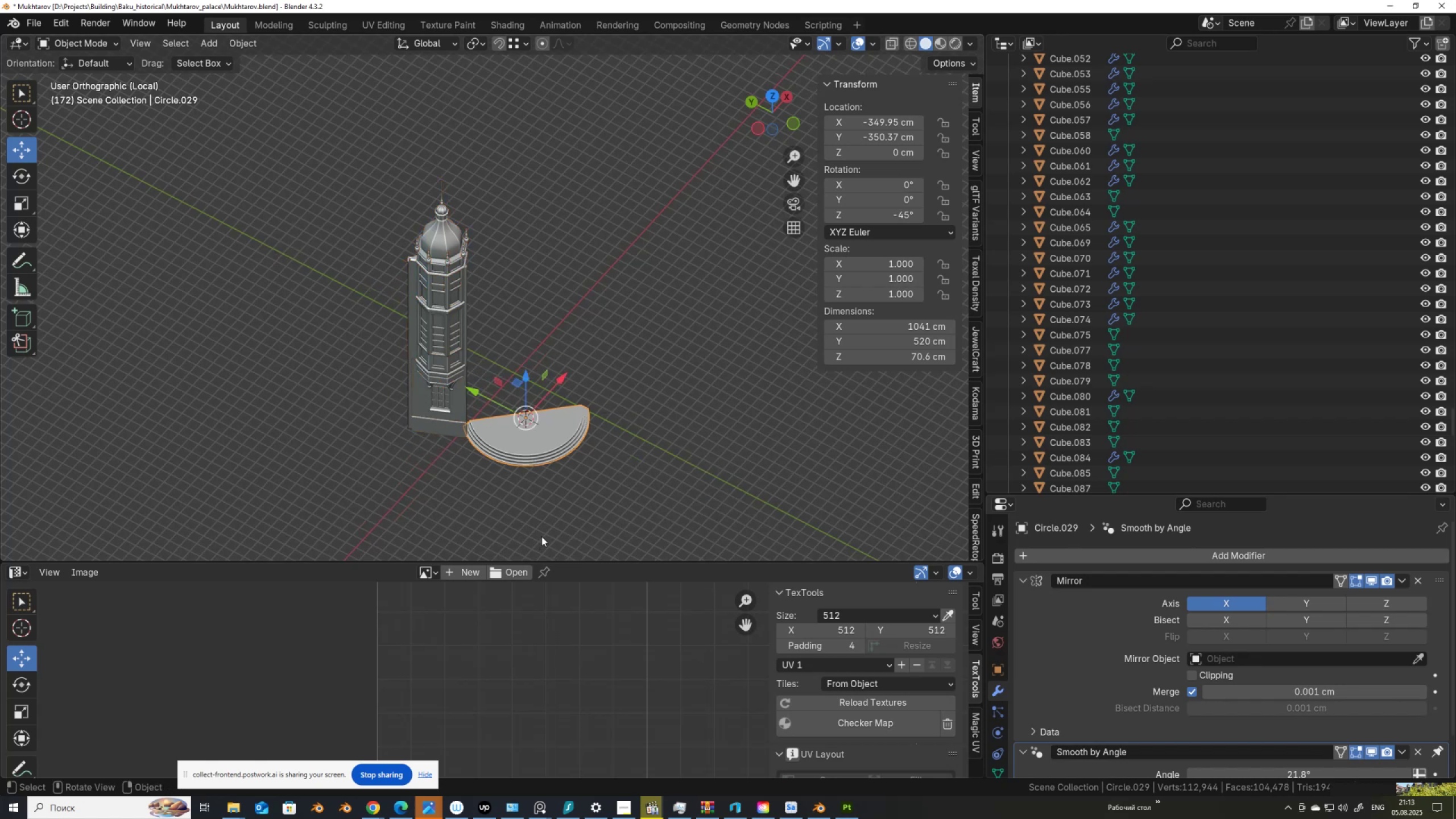 
key(Shift+ShiftLeft)
 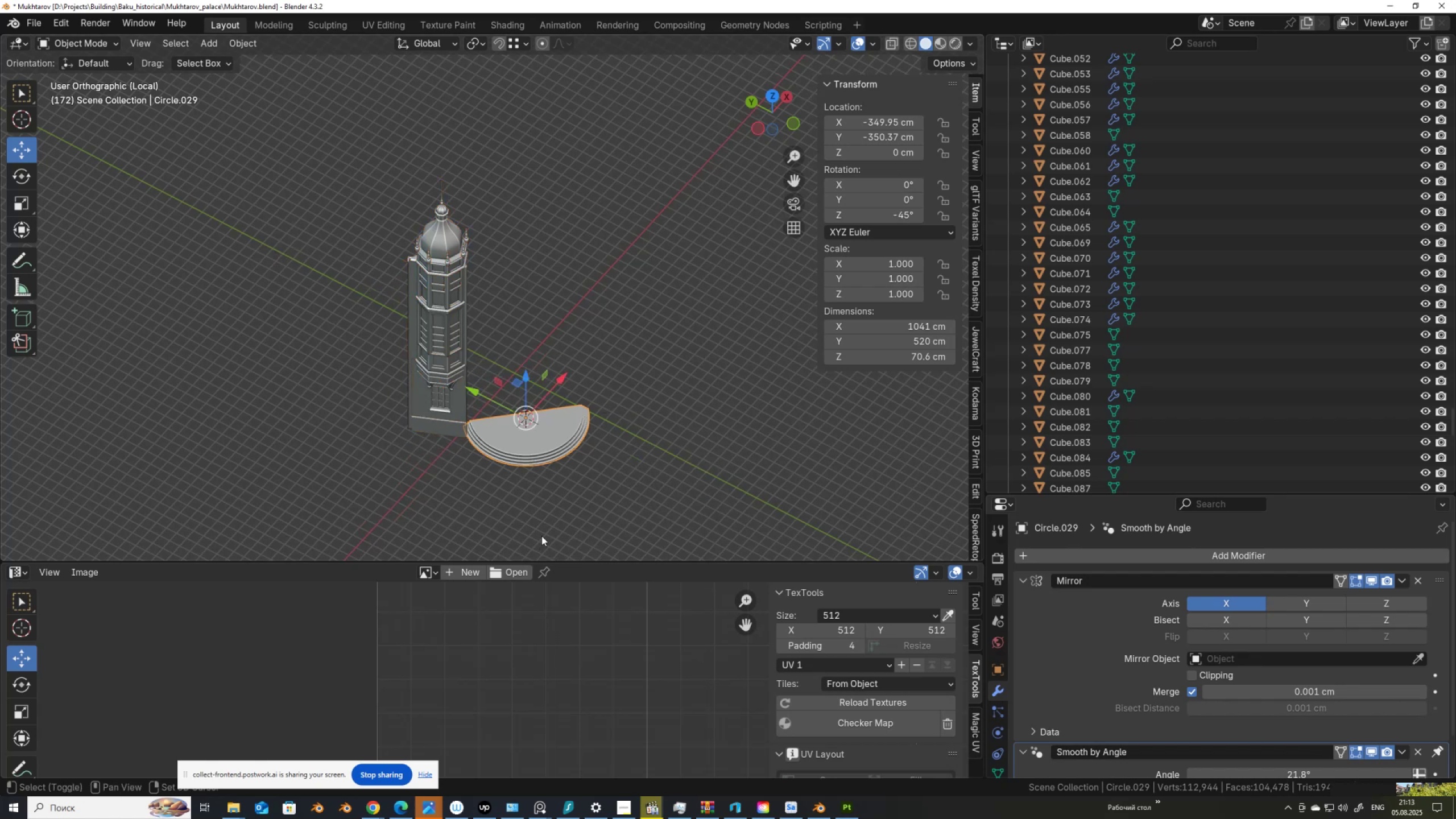 
key(Shift+A)
 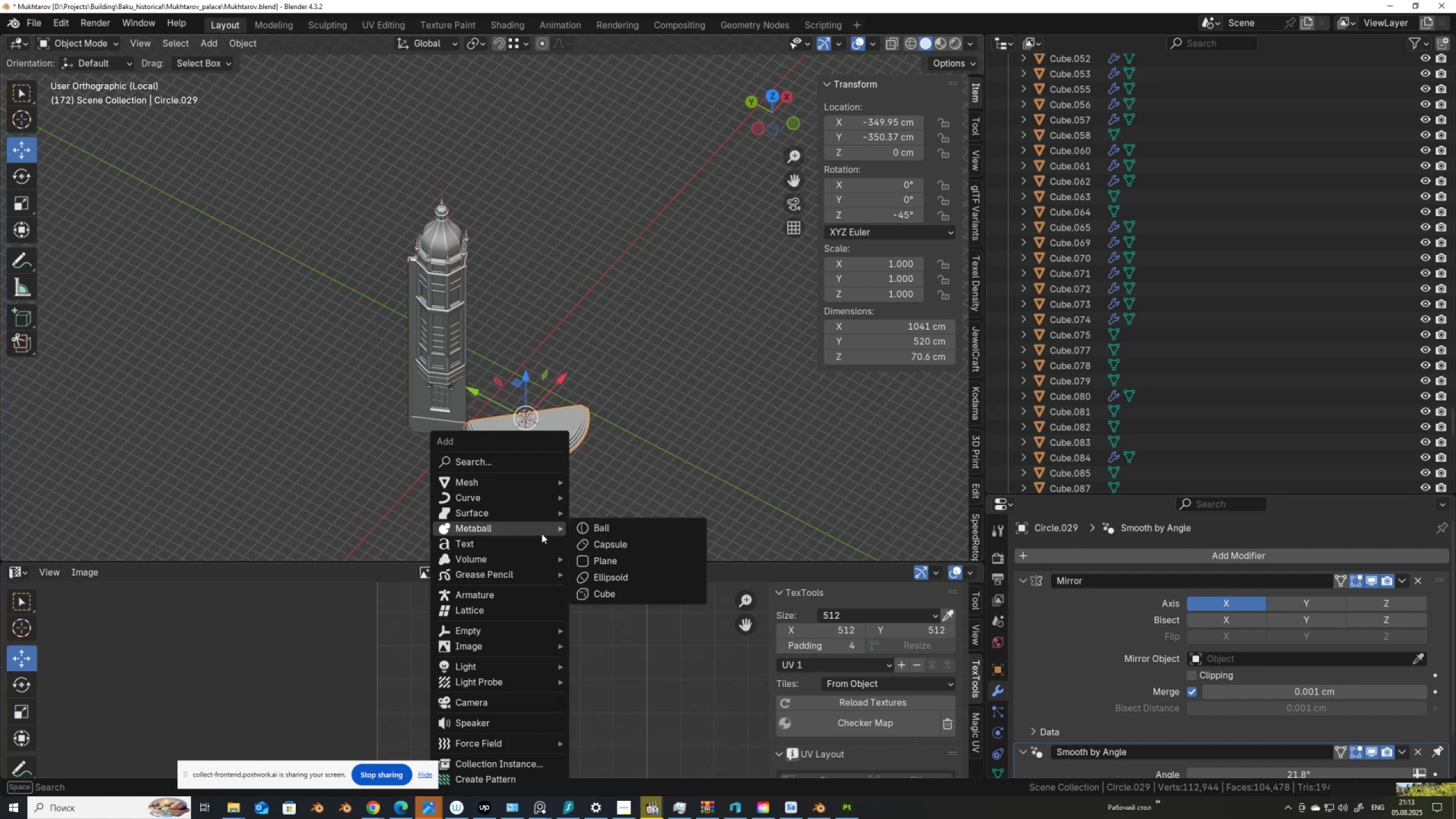 
mouse_move([515, 465])
 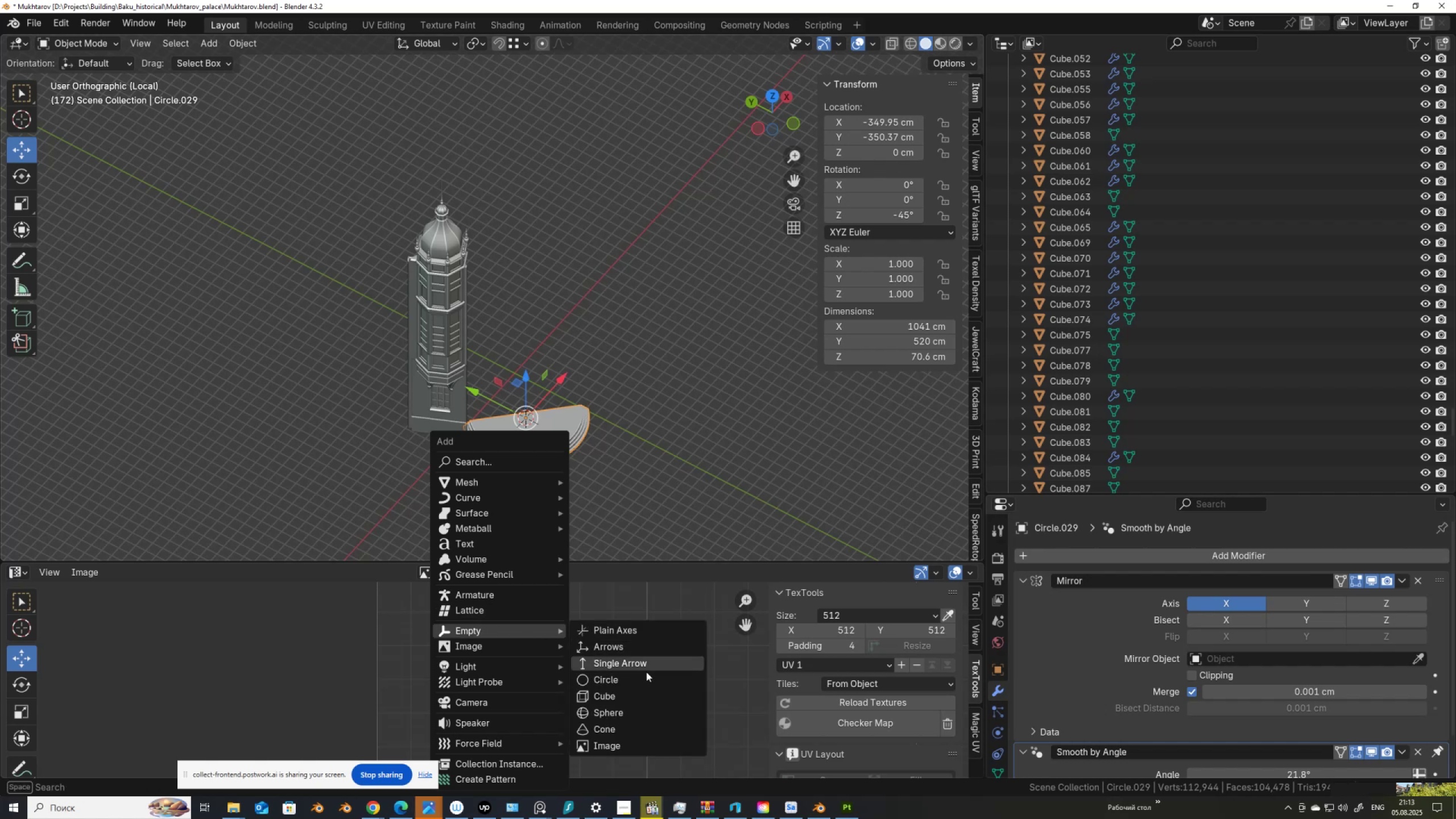 
left_click([642, 697])
 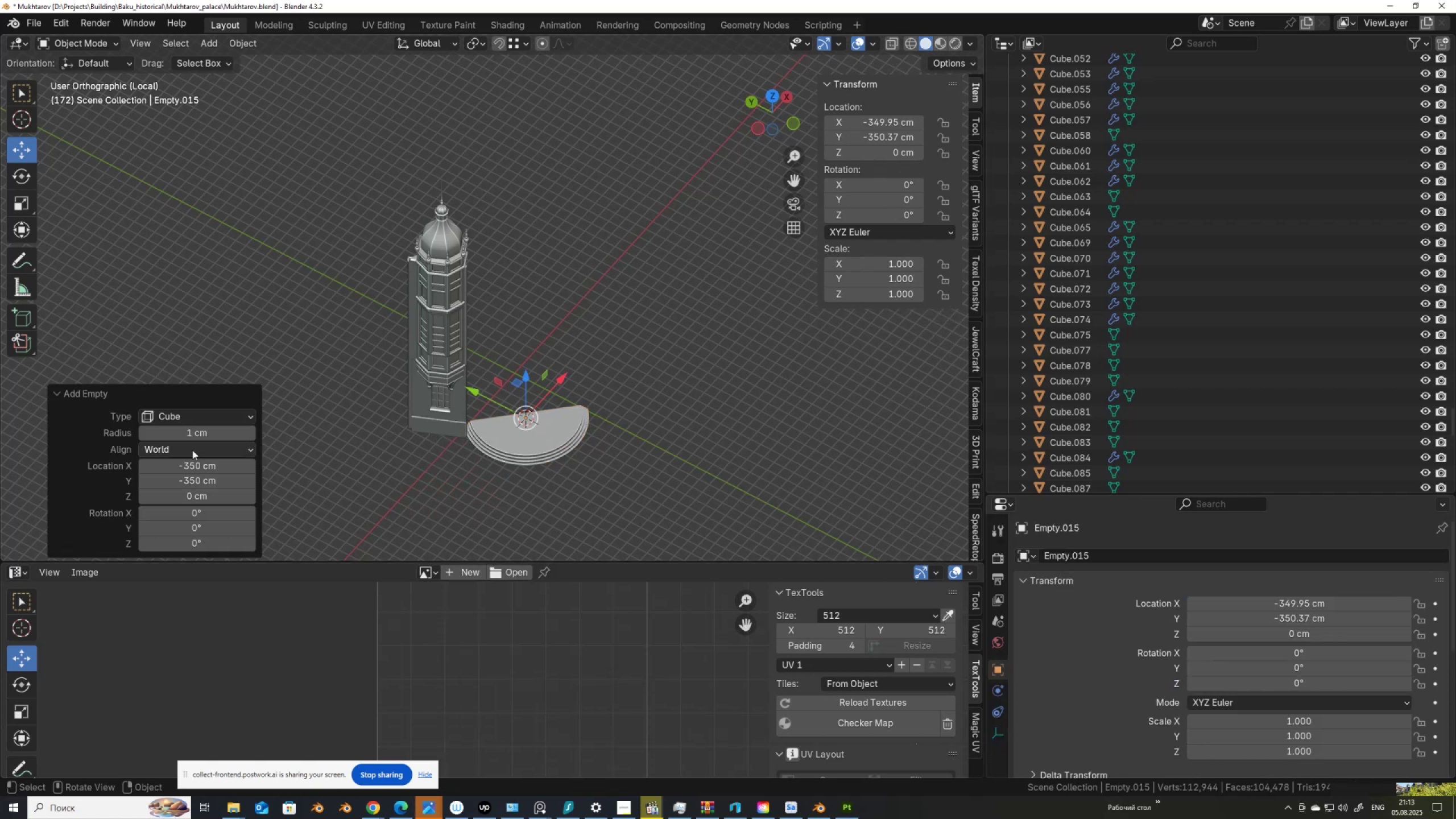 
left_click_drag(start_coordinate=[191, 435], to_coordinate=[754, 358])
 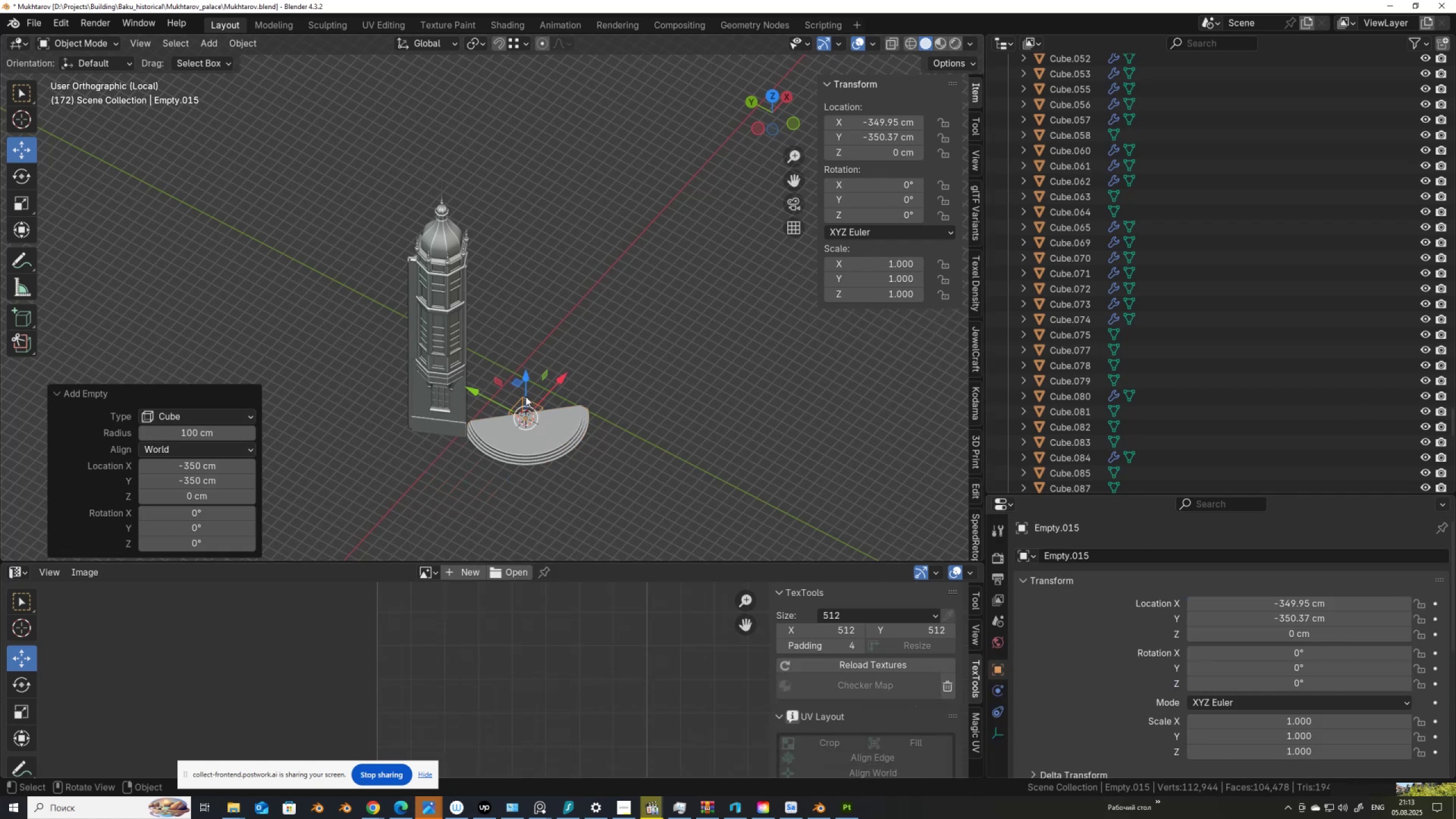 
left_click([531, 402])
 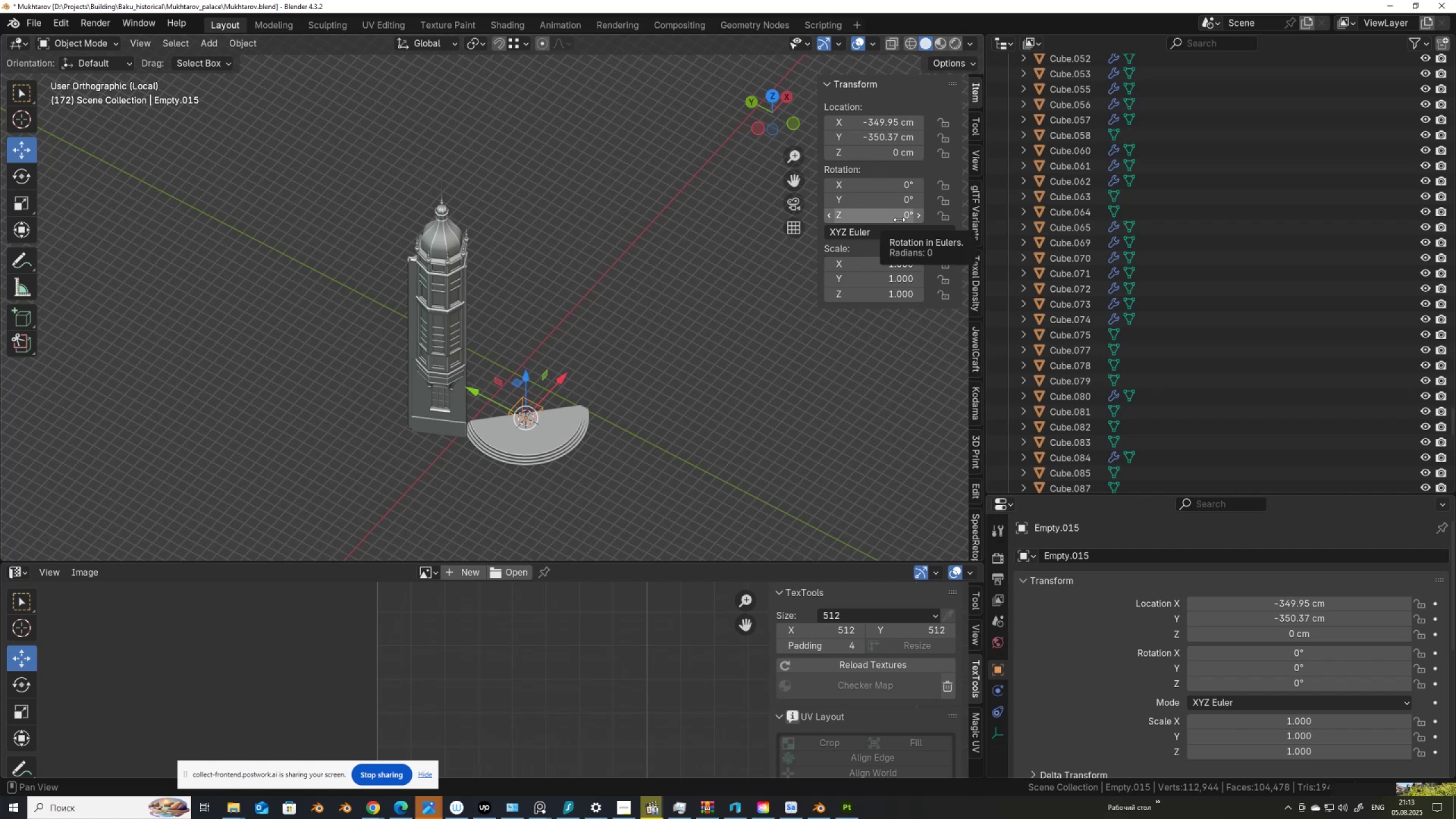 
wait(6.16)
 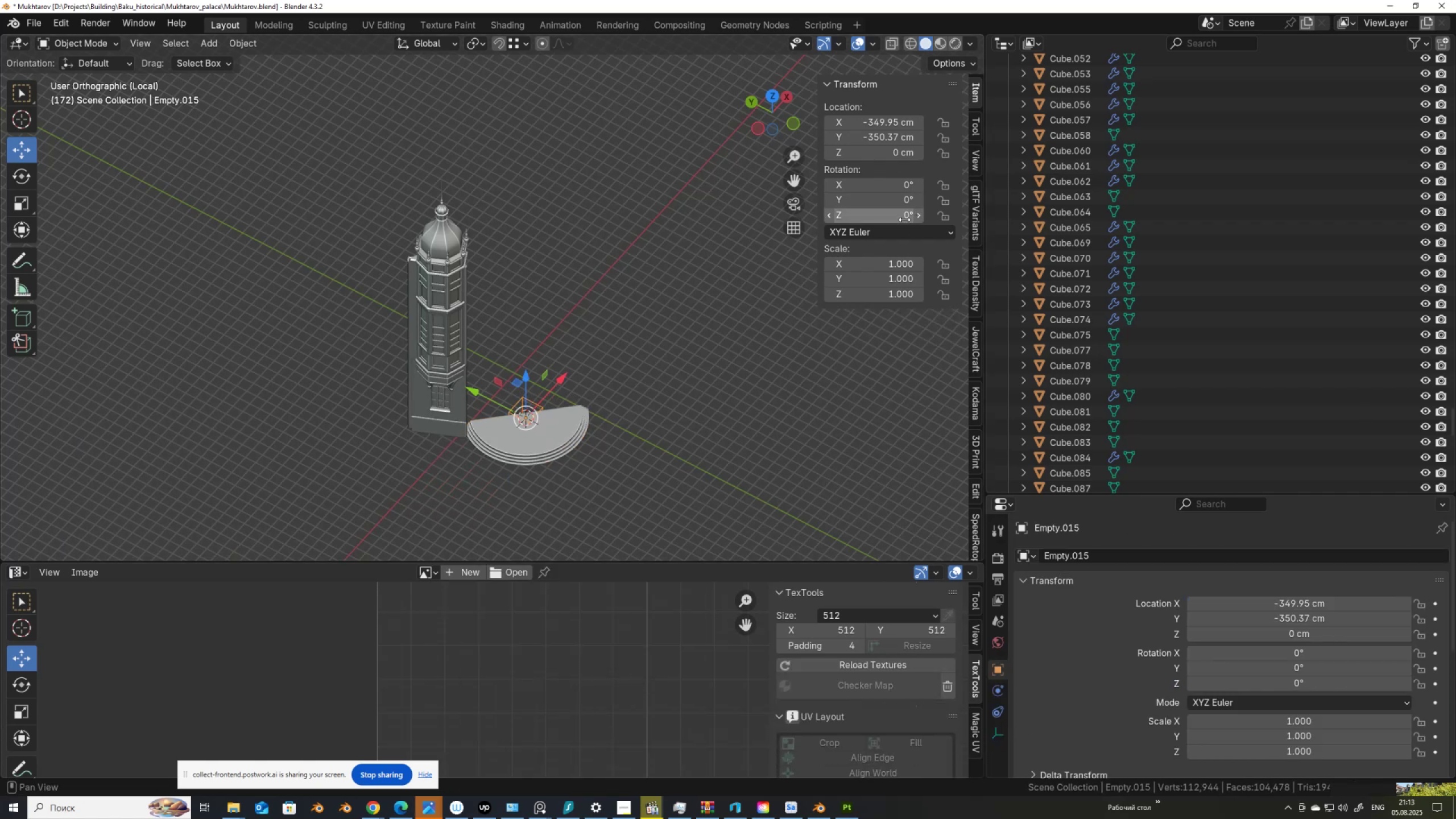 
left_click([899, 220])
 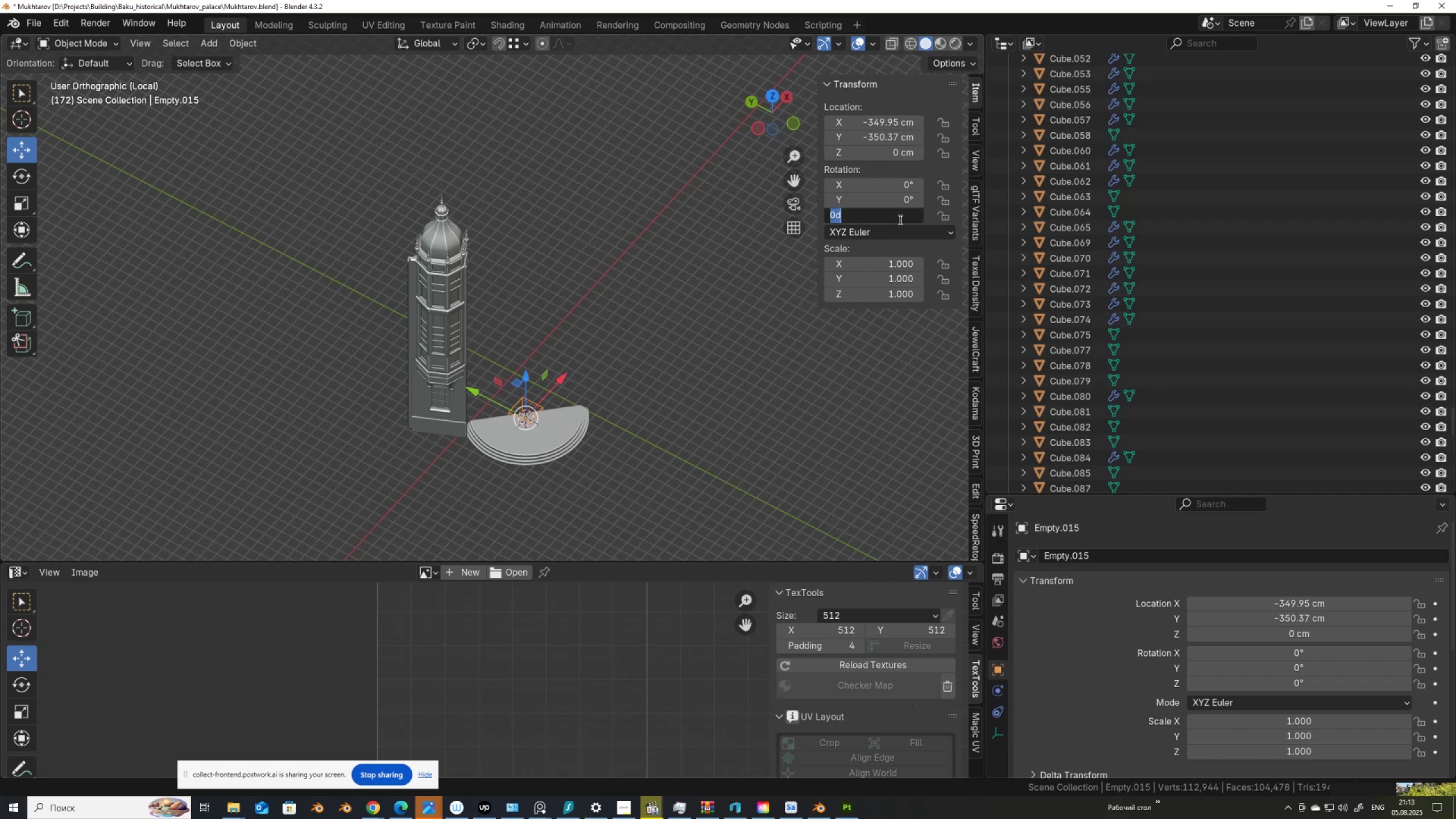 
key(Numpad4)
 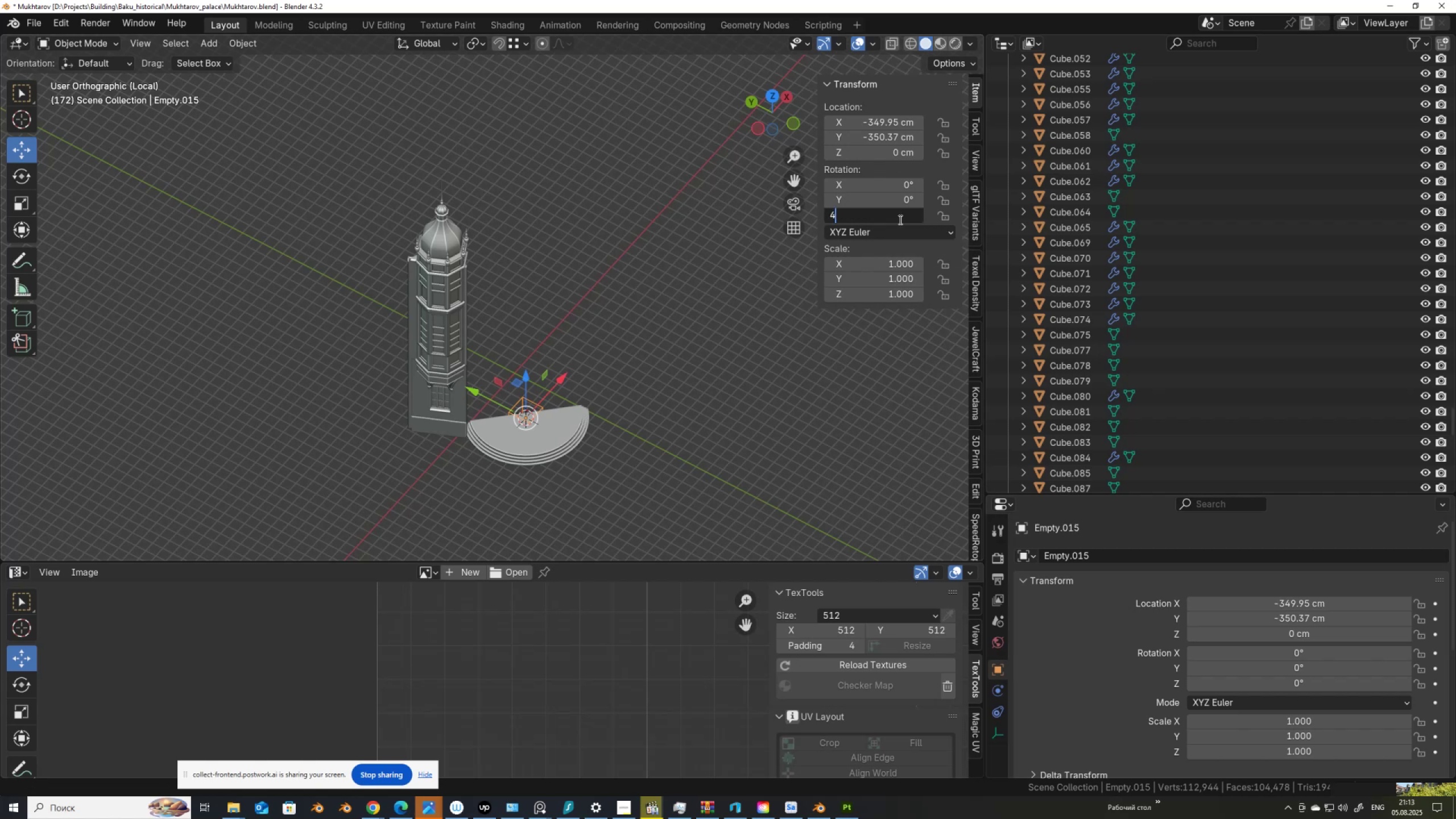 
key(Numpad5)
 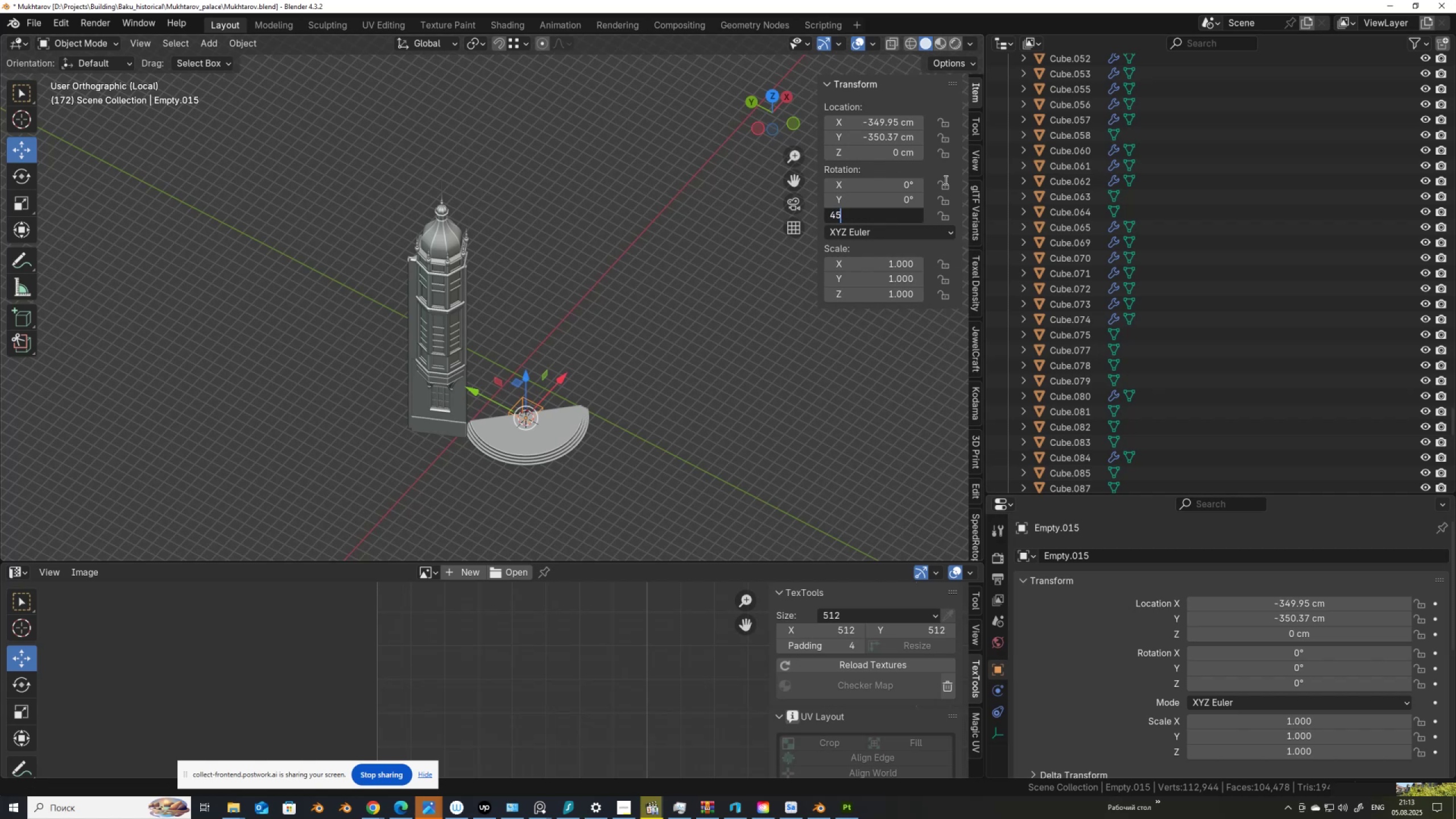 
key(NumpadEnter)
 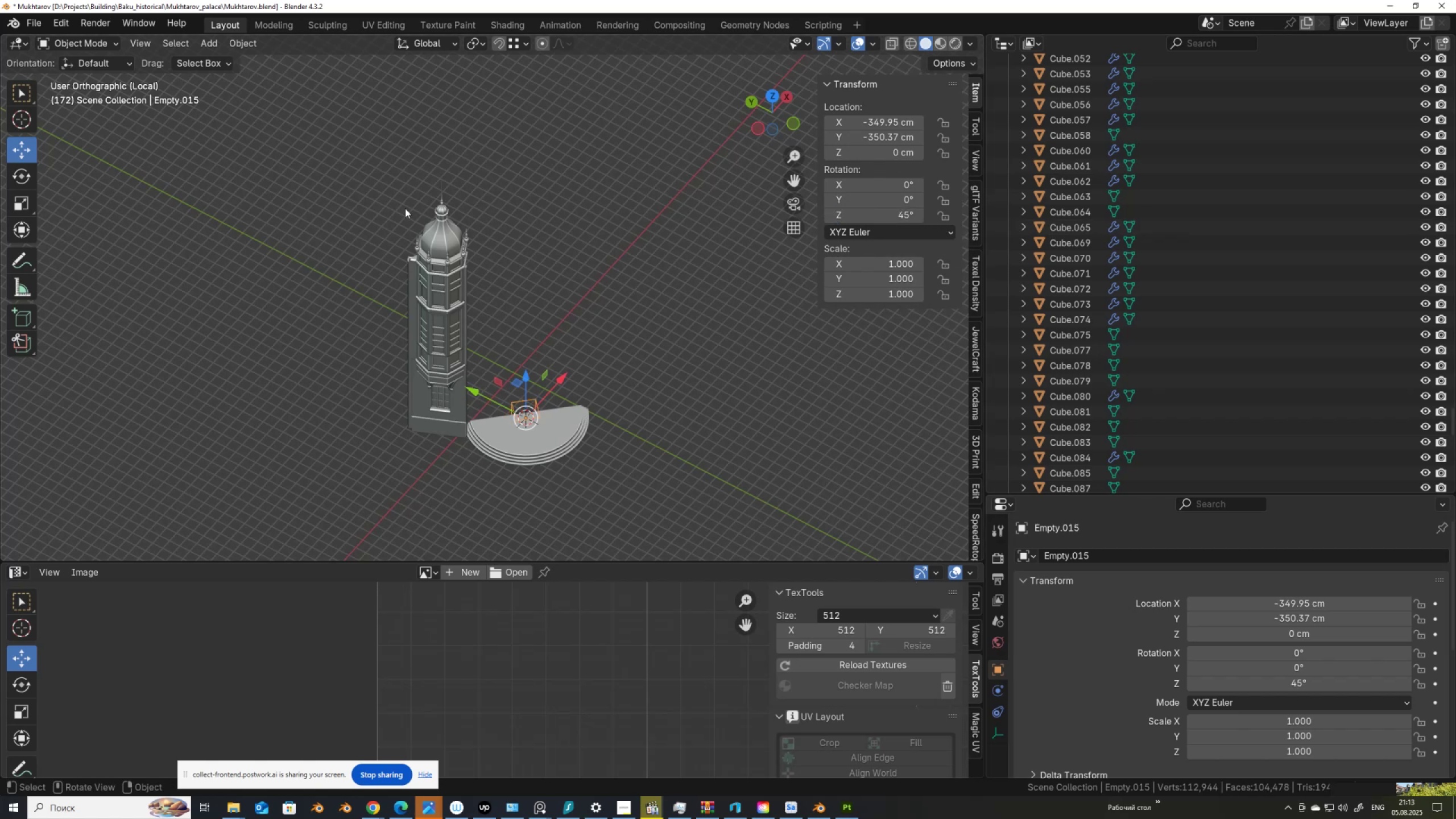 
left_click_drag(start_coordinate=[374, 166], to_coordinate=[490, 403])
 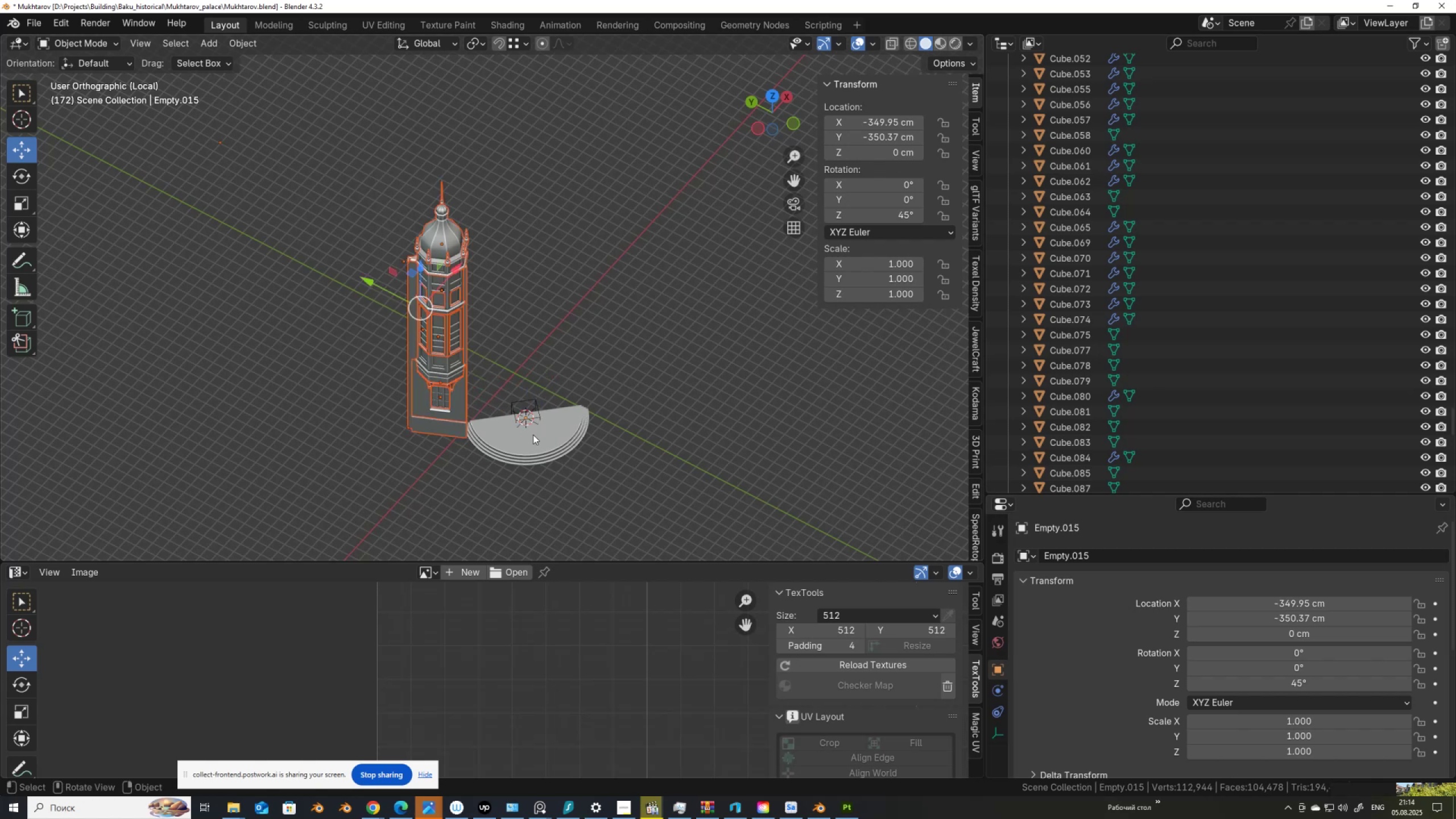 
left_click([535, 435])
 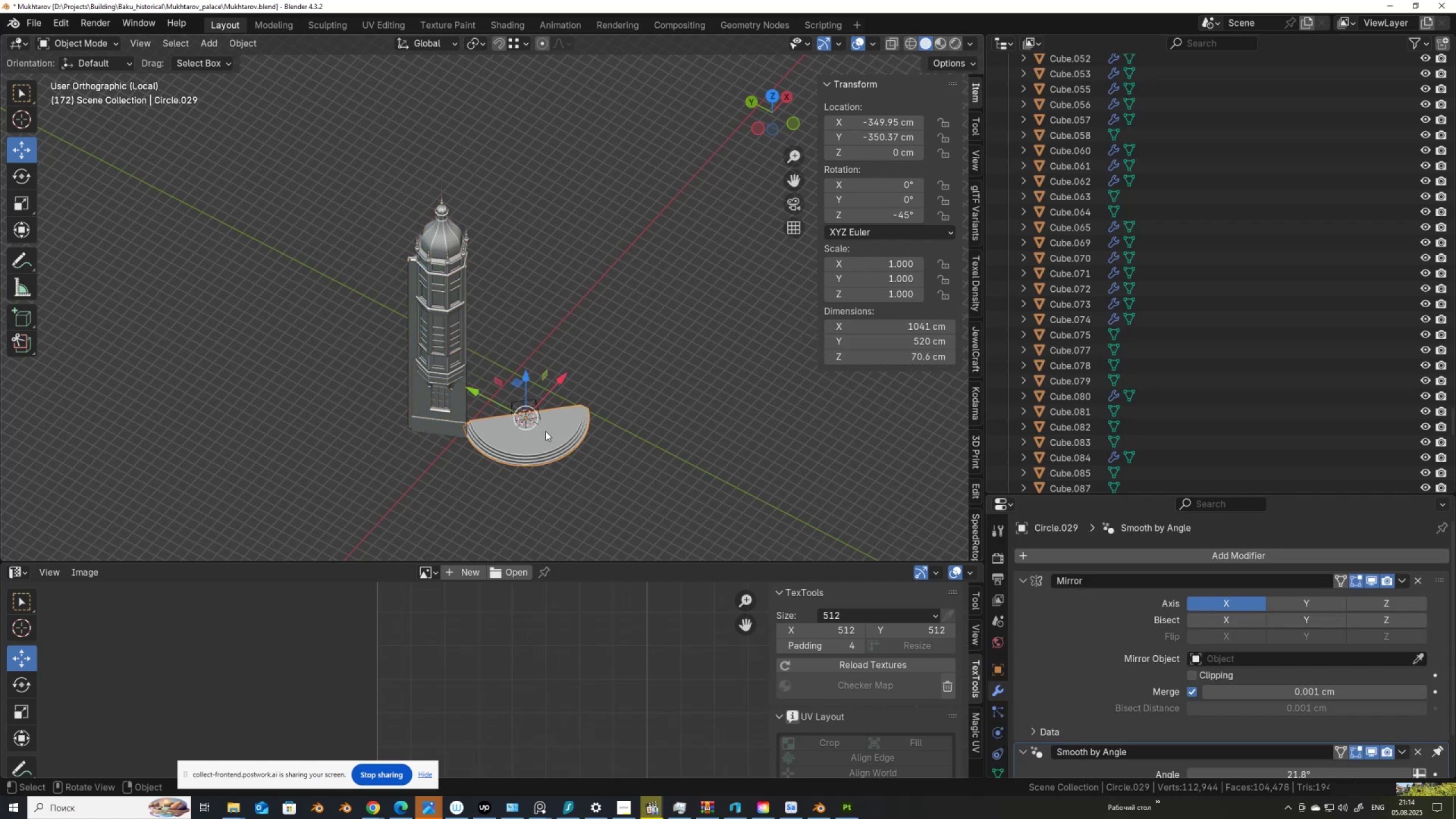 
left_click_drag(start_coordinate=[632, 482], to_coordinate=[520, 388])
 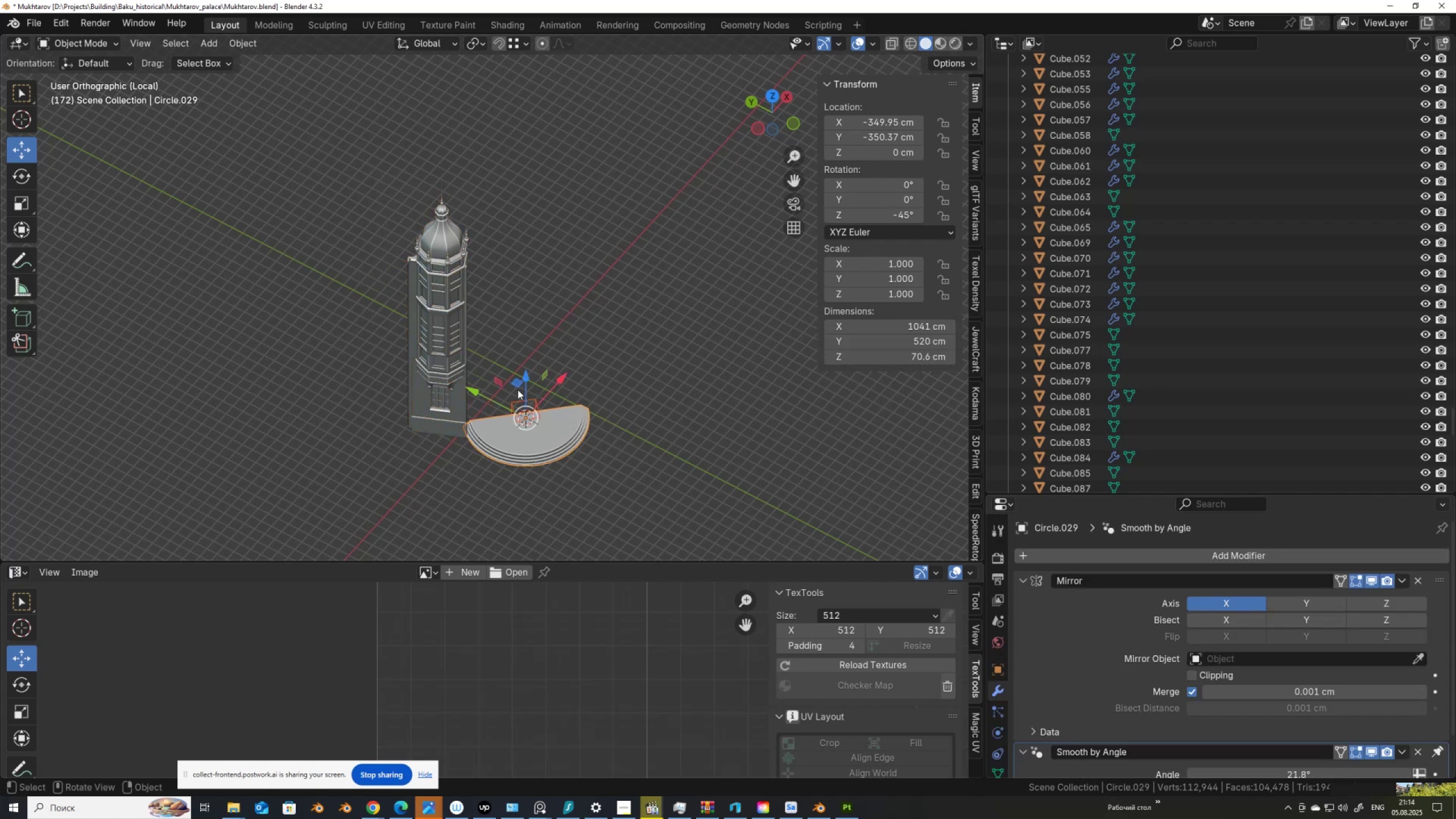 
key(Control+I)
 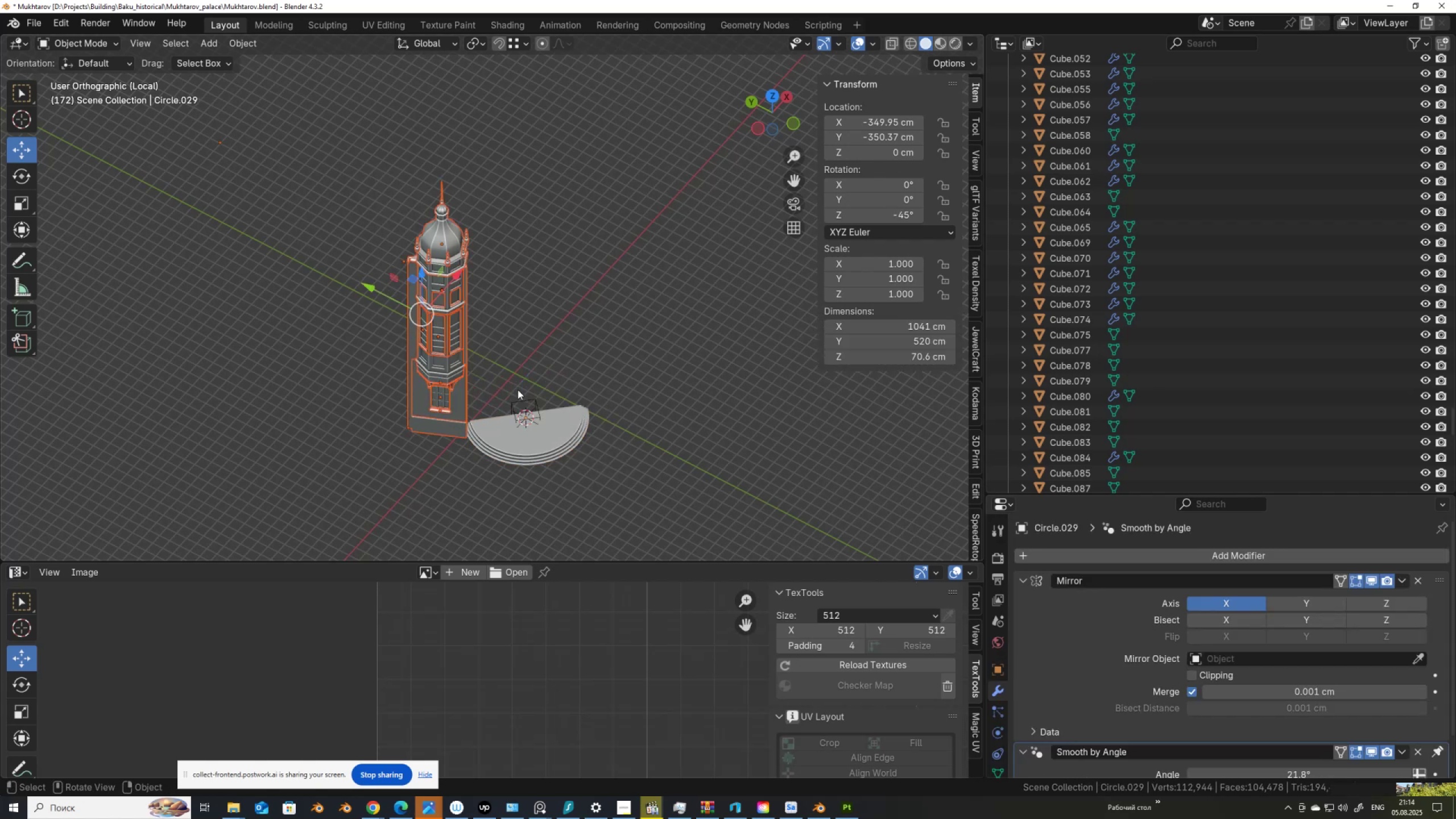 
scroll: coordinate [464, 308], scroll_direction: up, amount: 1.0
 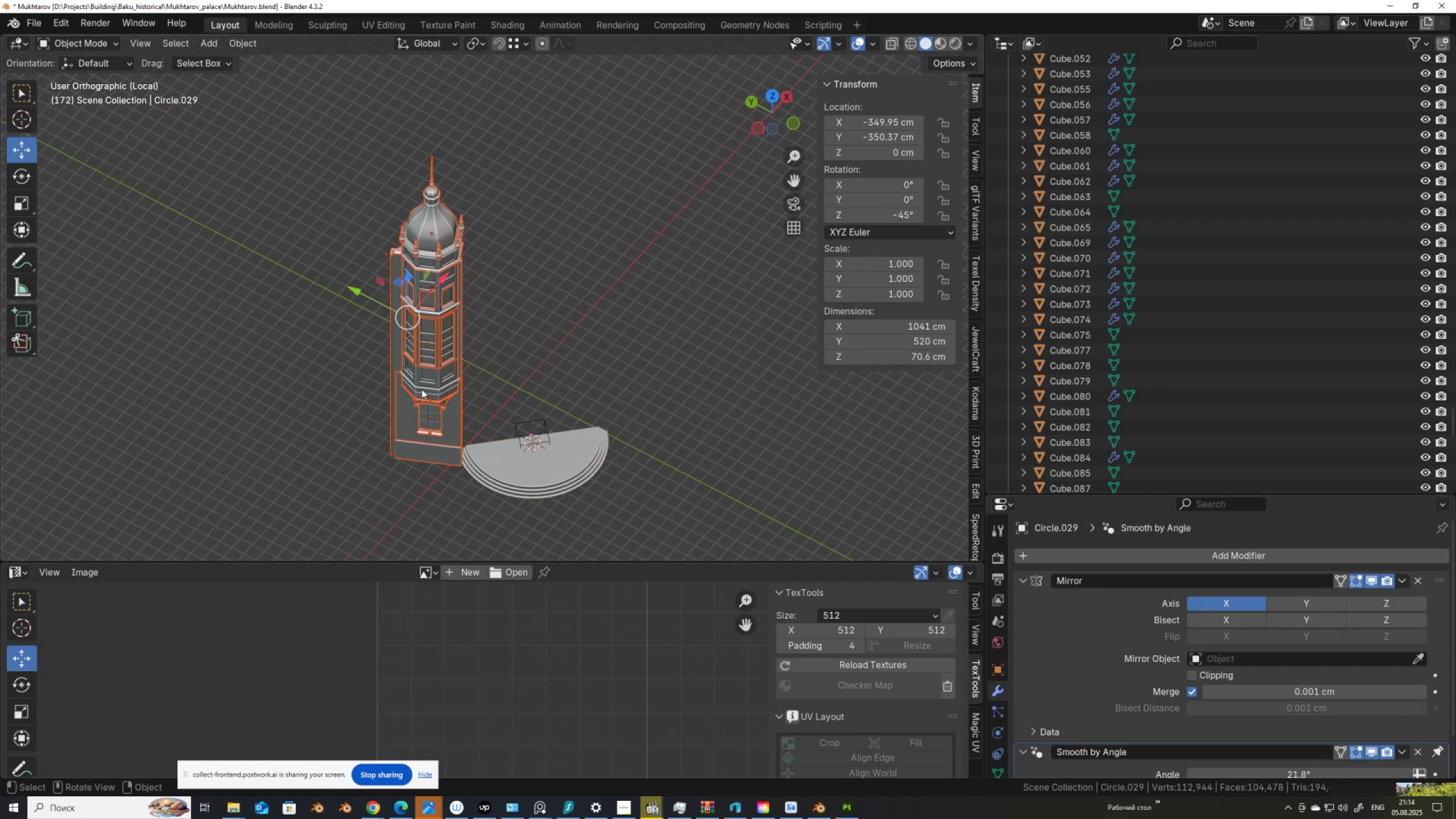 
hold_key(key=ShiftLeft, duration=1.42)
left_click([522, 421])
 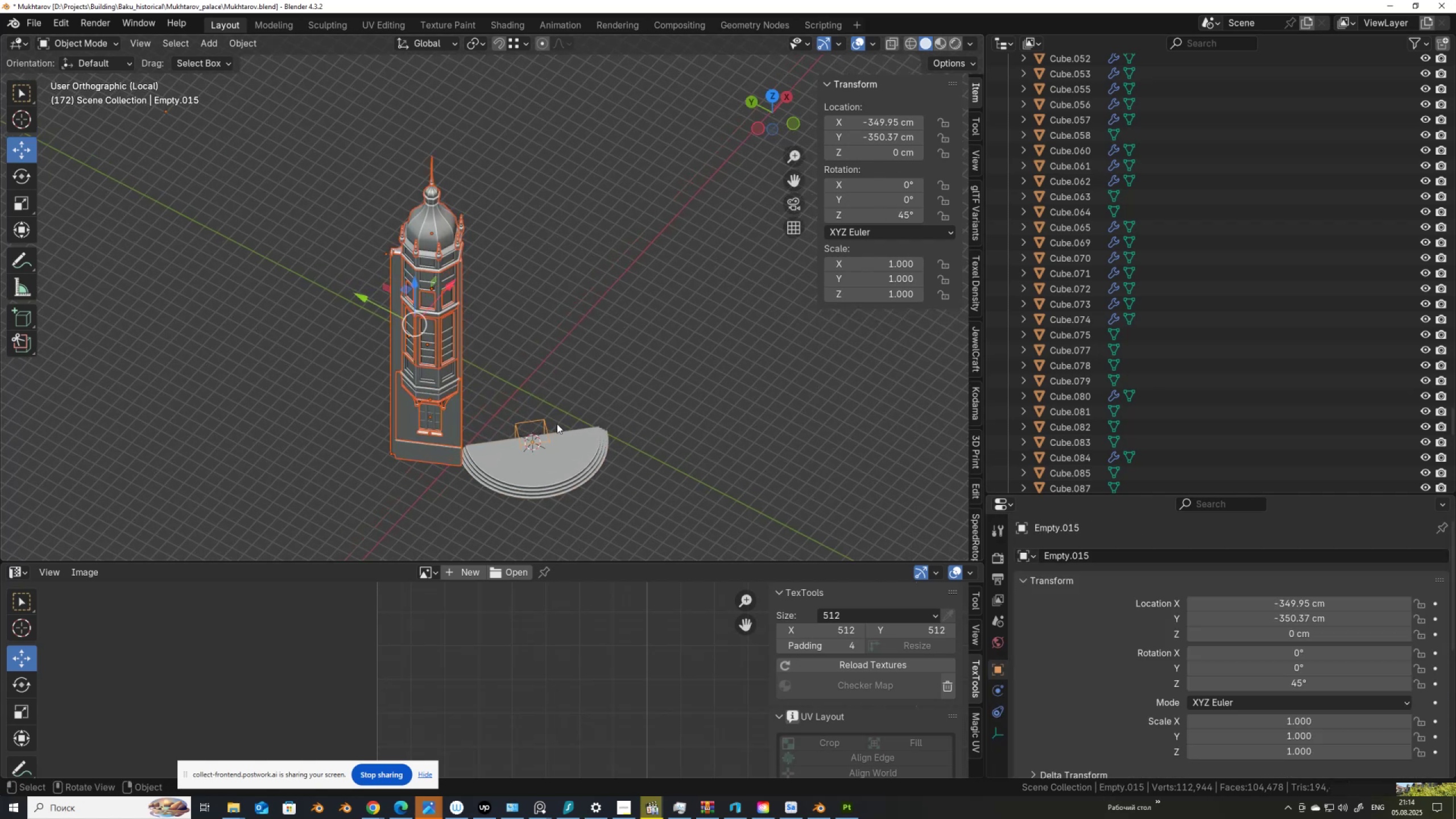 
key(Control+P)
 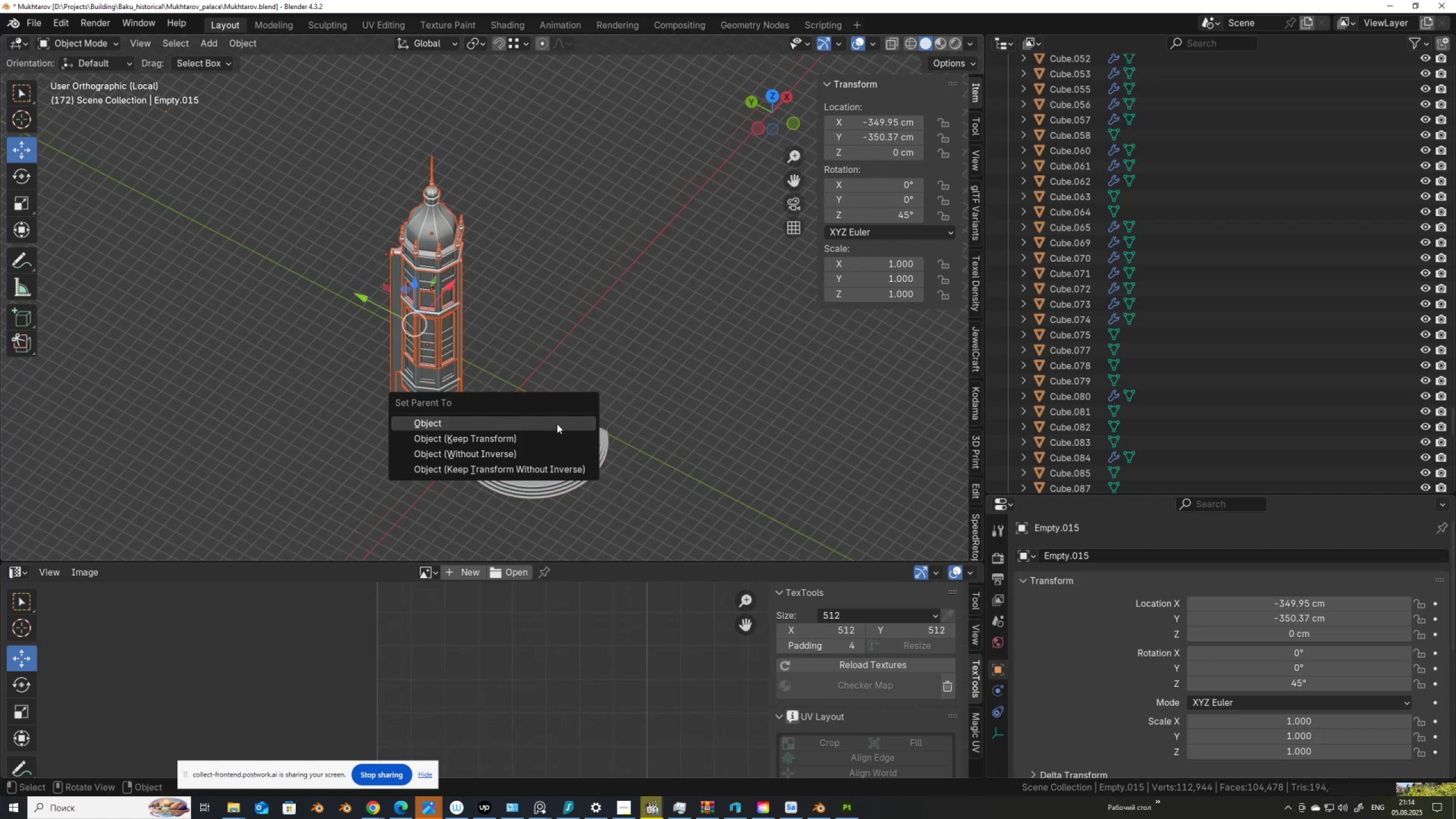 
left_click([557, 424])
 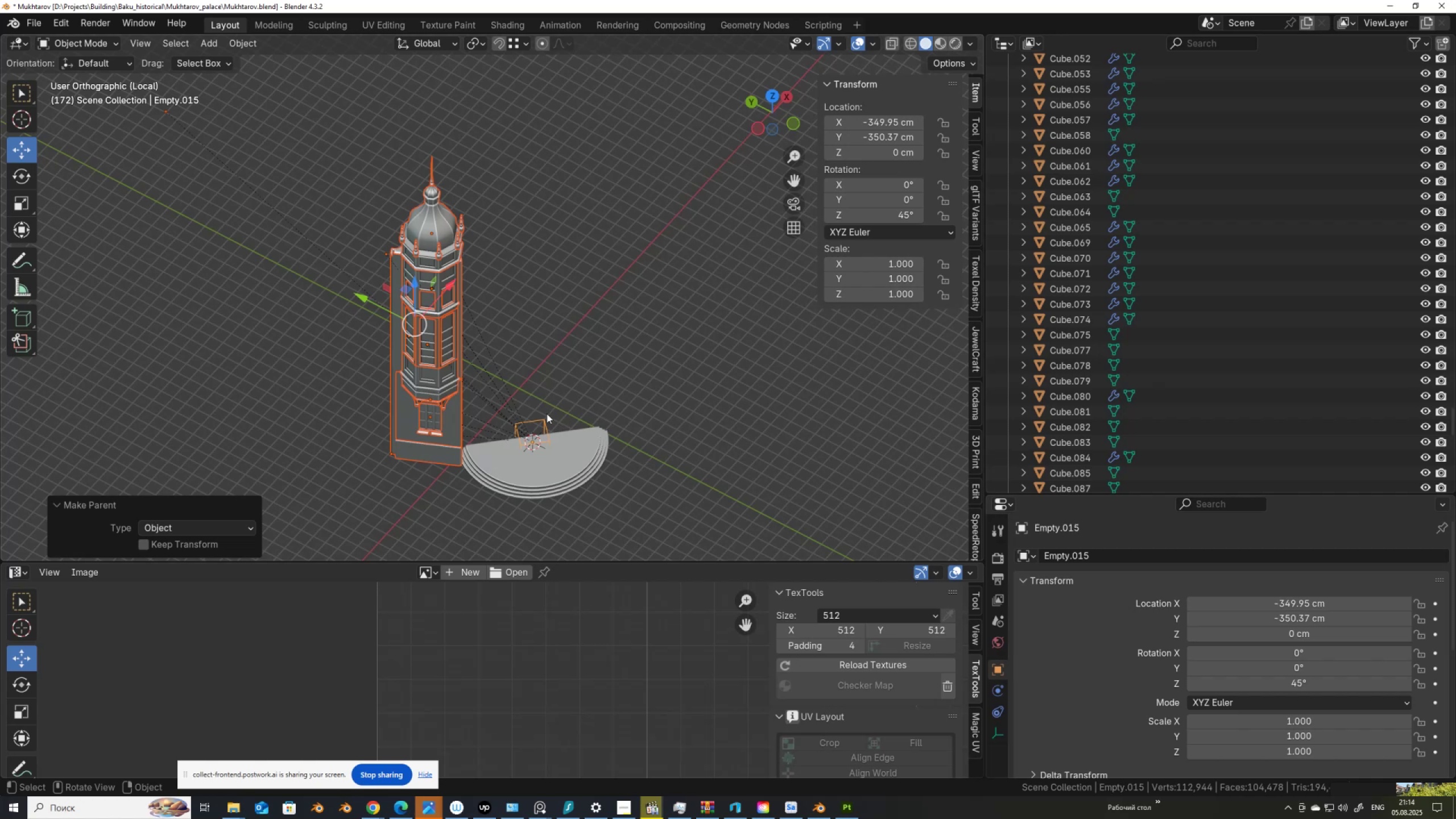 
left_click([547, 423])
 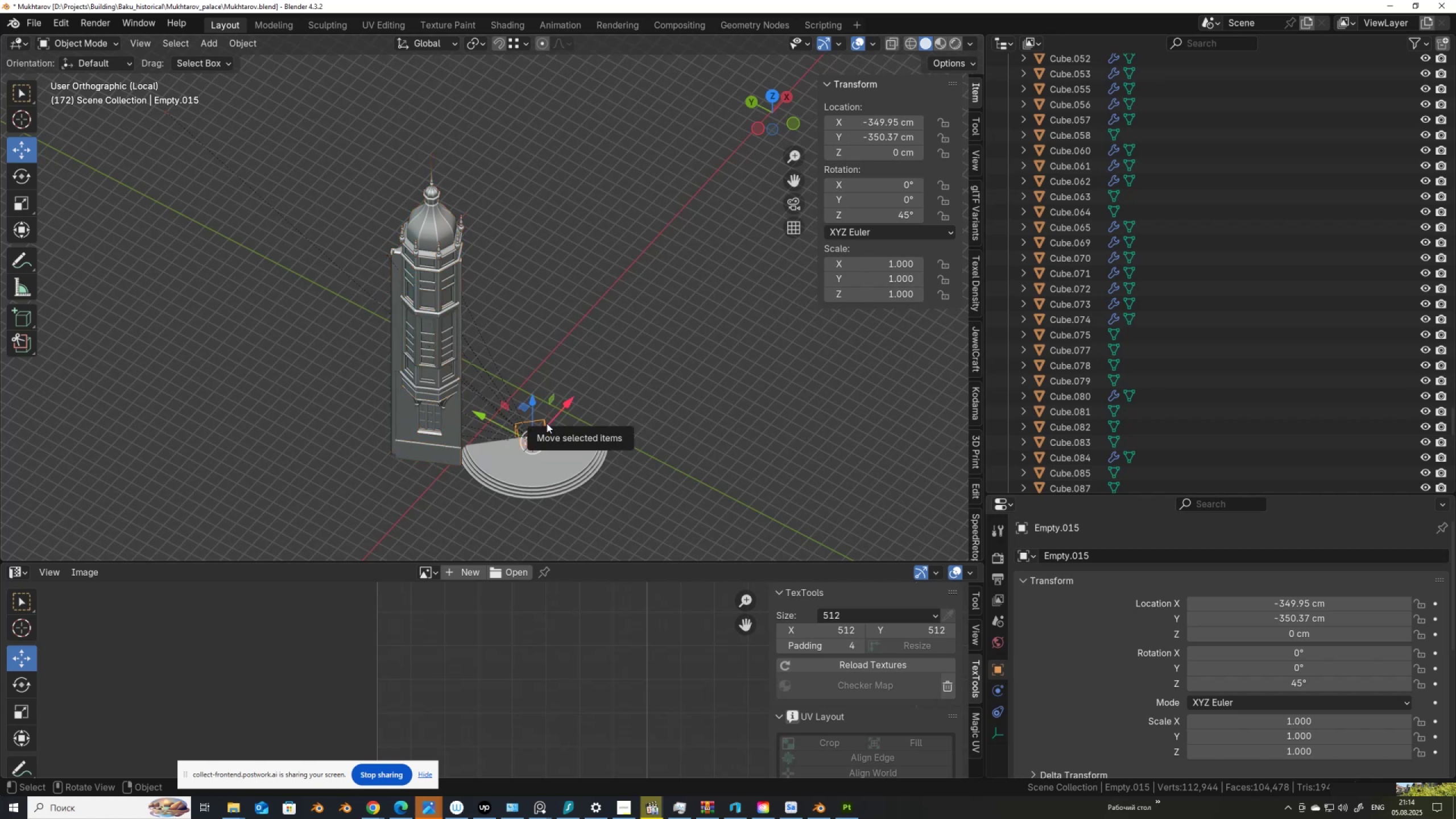 
wait(8.21)
 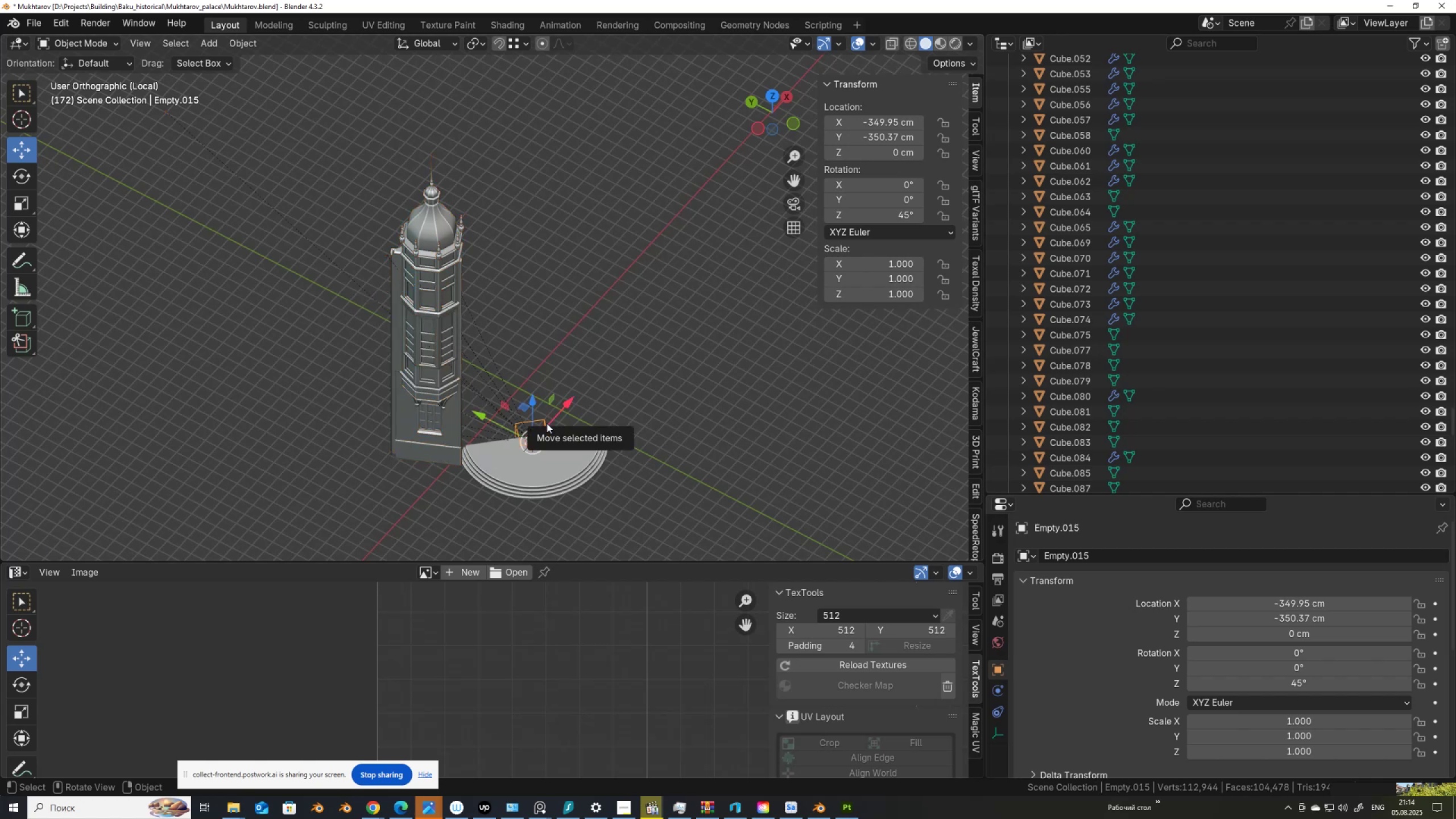 
key(Control+Z)
 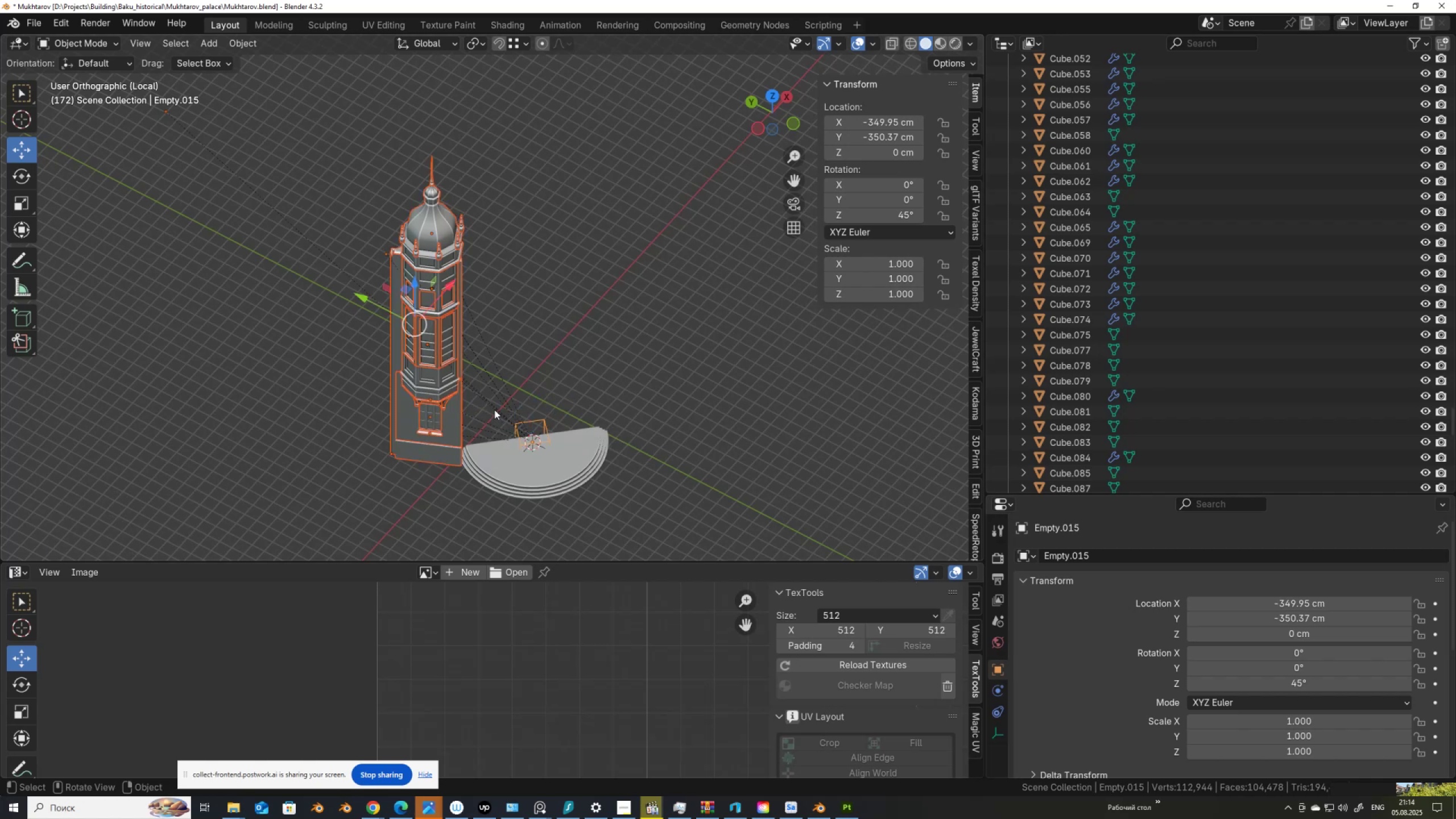 
key(Control+Z)
 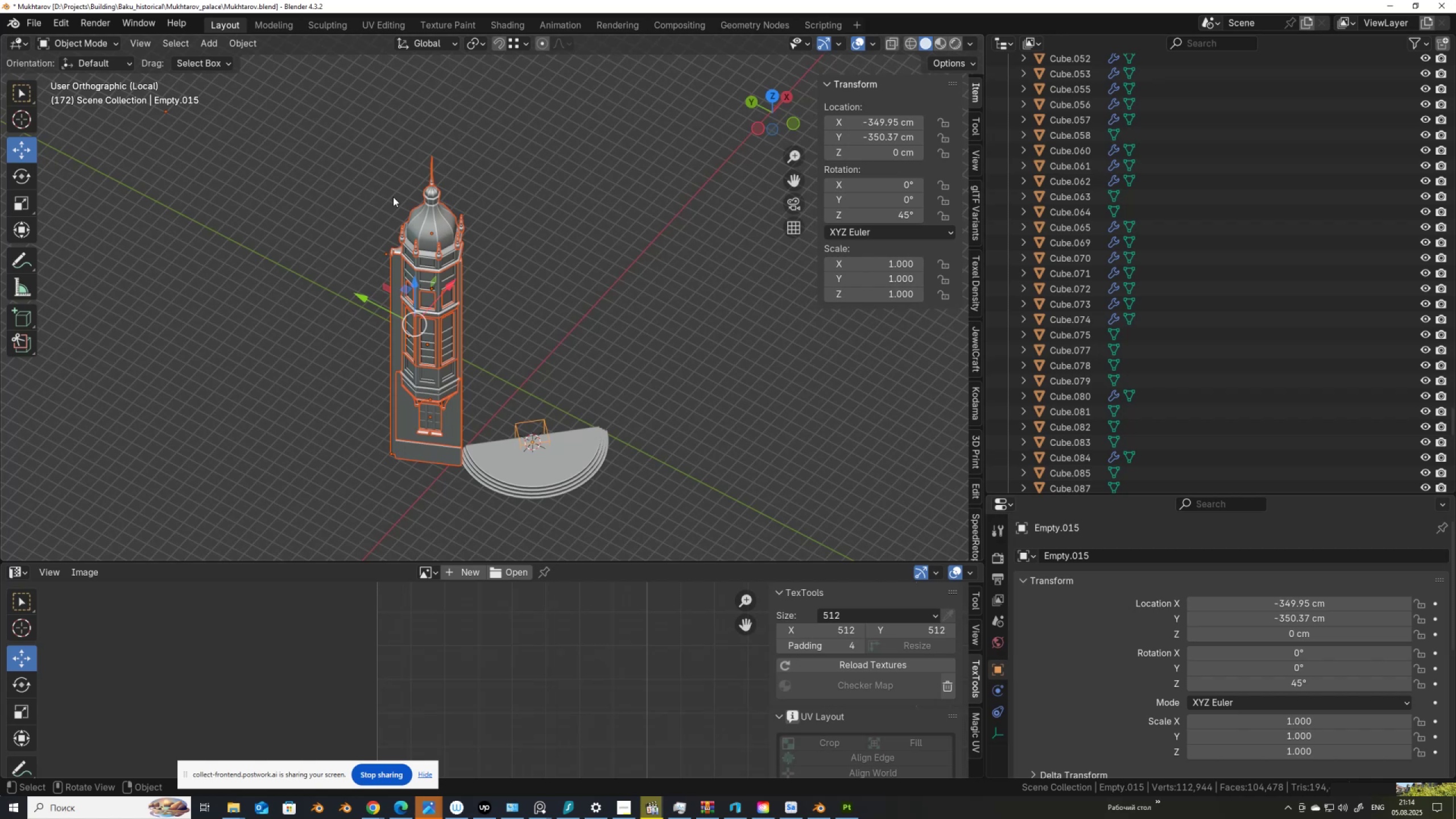 
wait(17.5)
 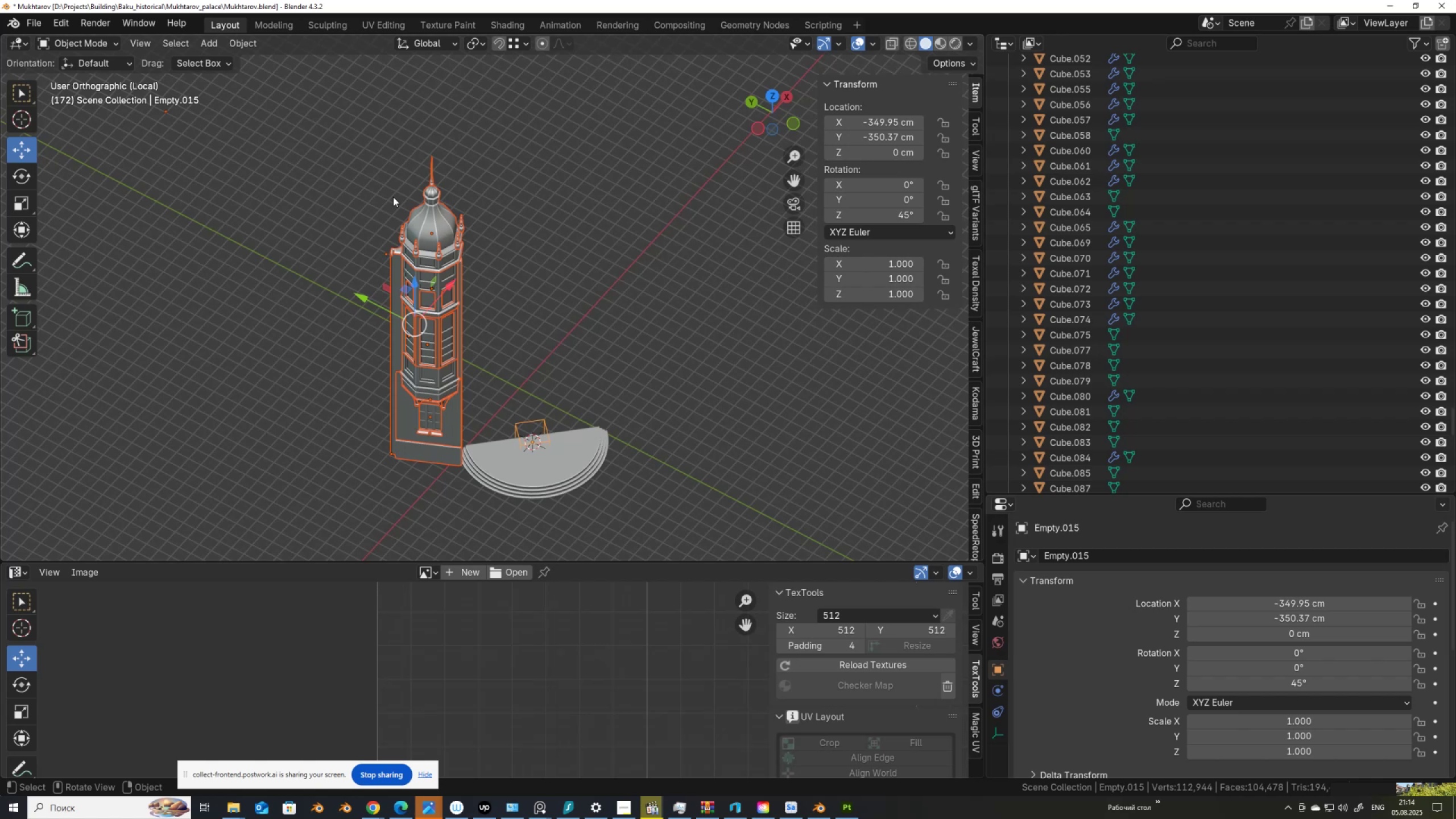 
hold_key(key=ShiftLeft, duration=0.74)
left_click([453, 415])
 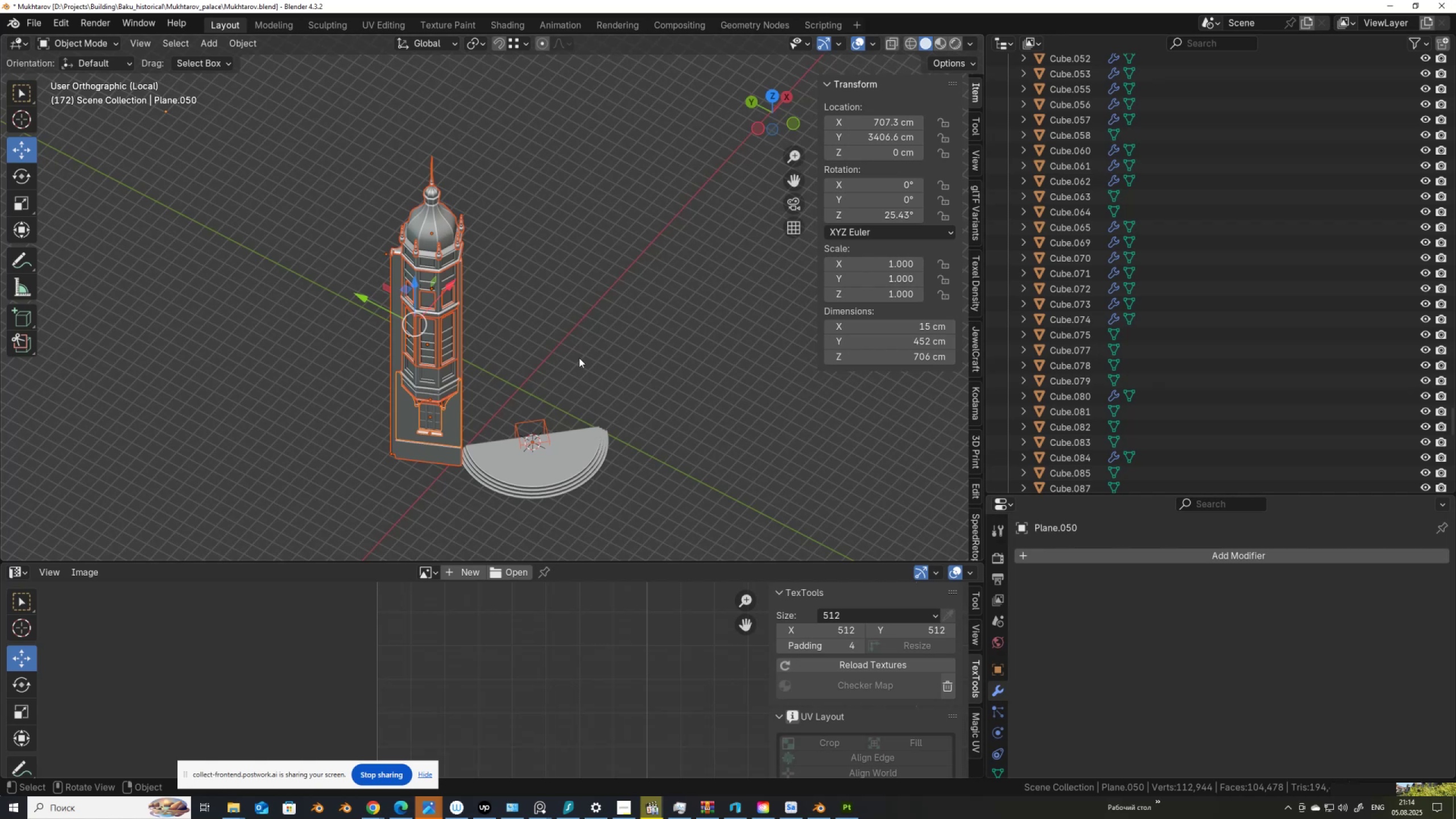 
wait(5.9)
 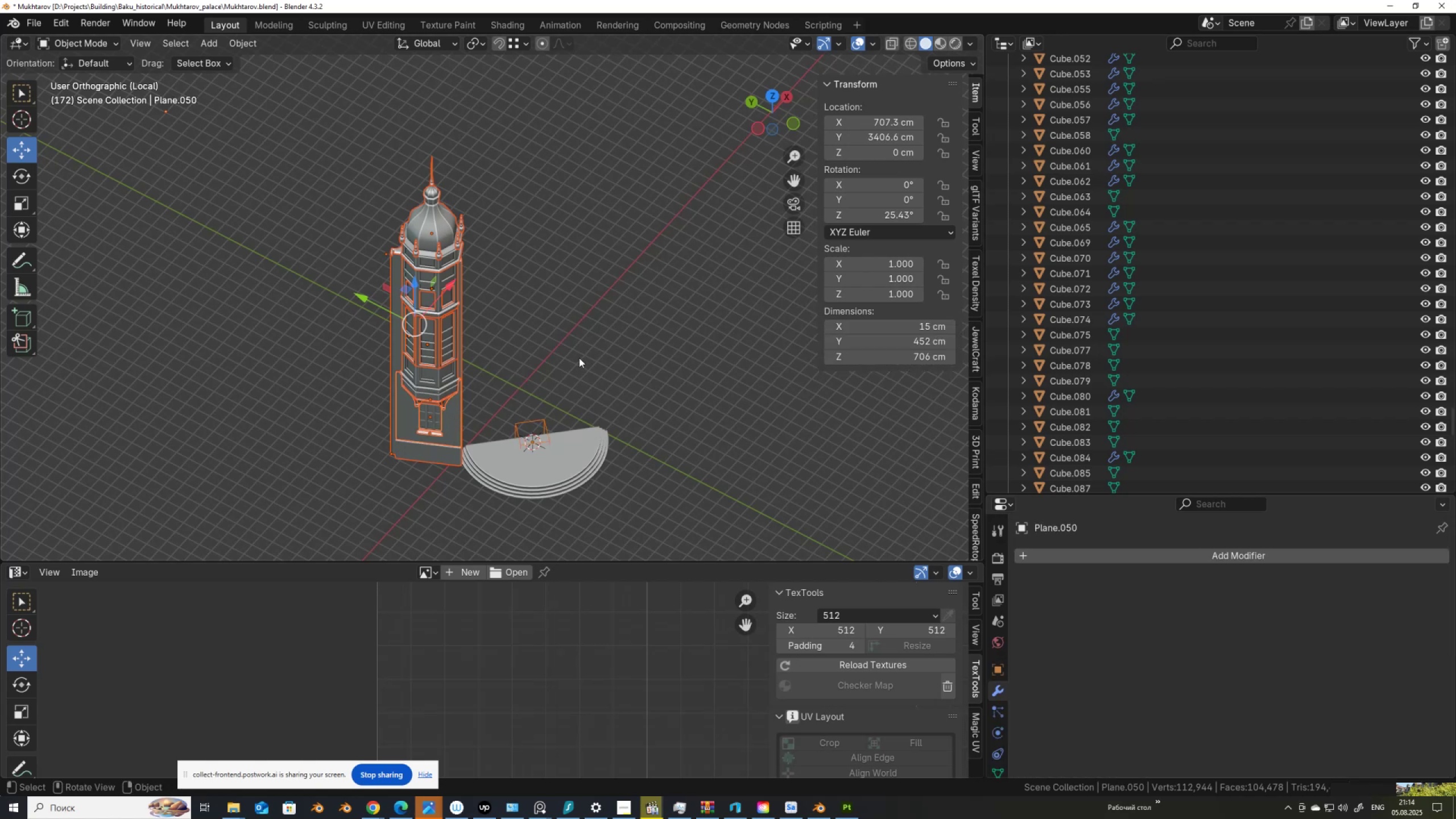 
hold_key(key=ShiftLeft, duration=0.88)
 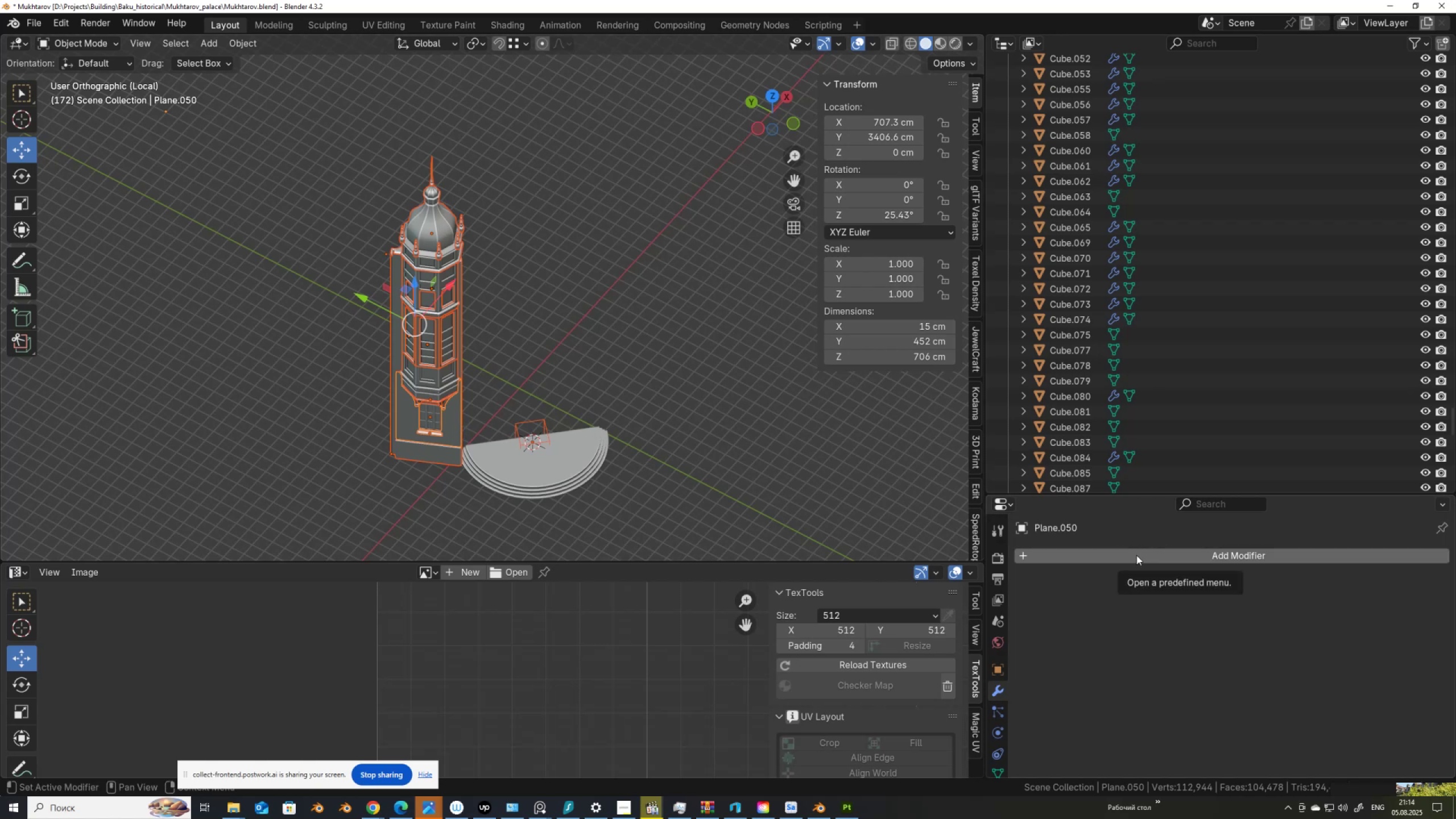 
left_click([1136, 555])
 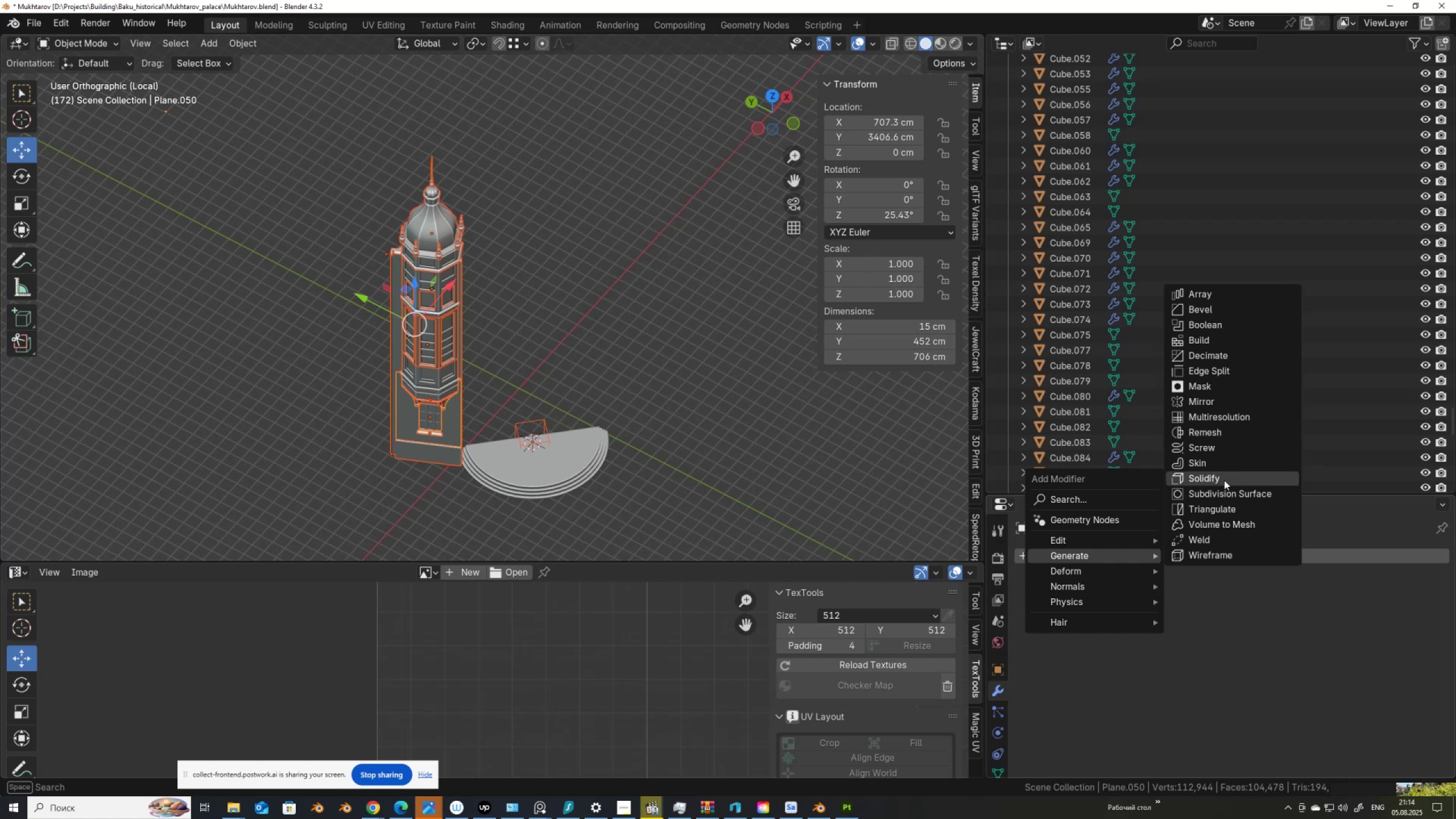 
left_click([1215, 399])
 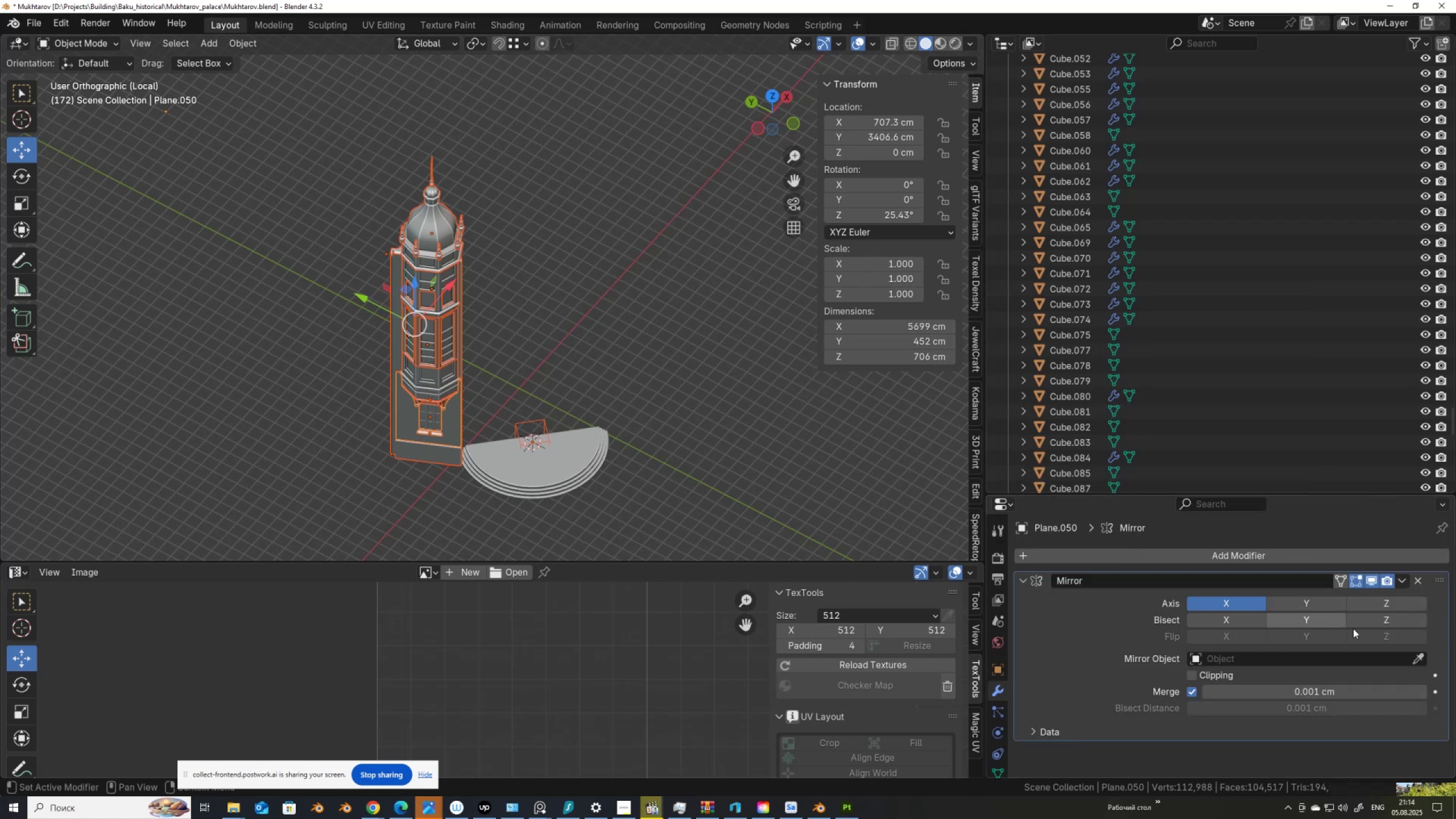 
left_click_drag(start_coordinate=[1420, 657], to_coordinate=[1417, 657])
 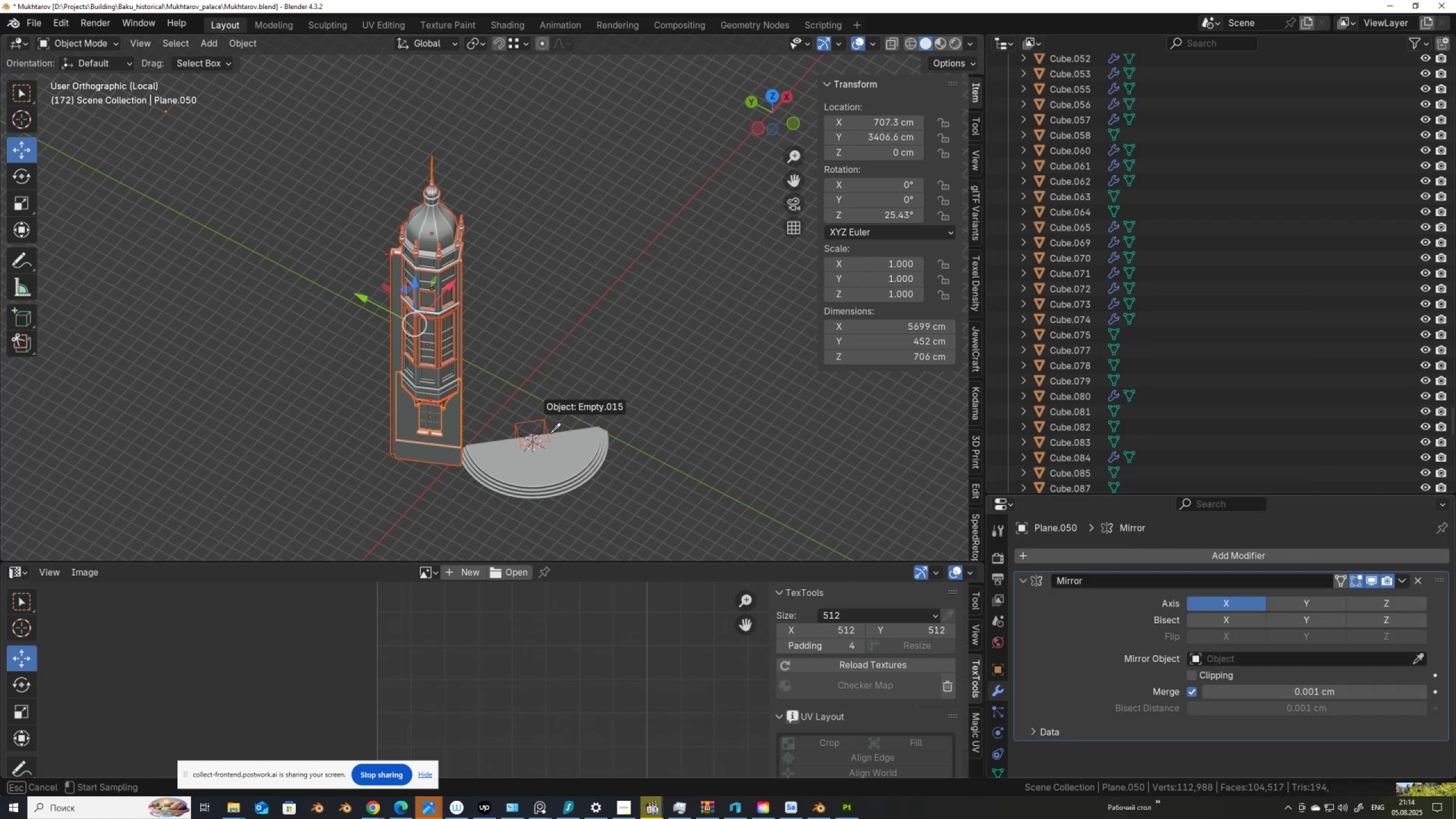 
left_click([557, 466])
 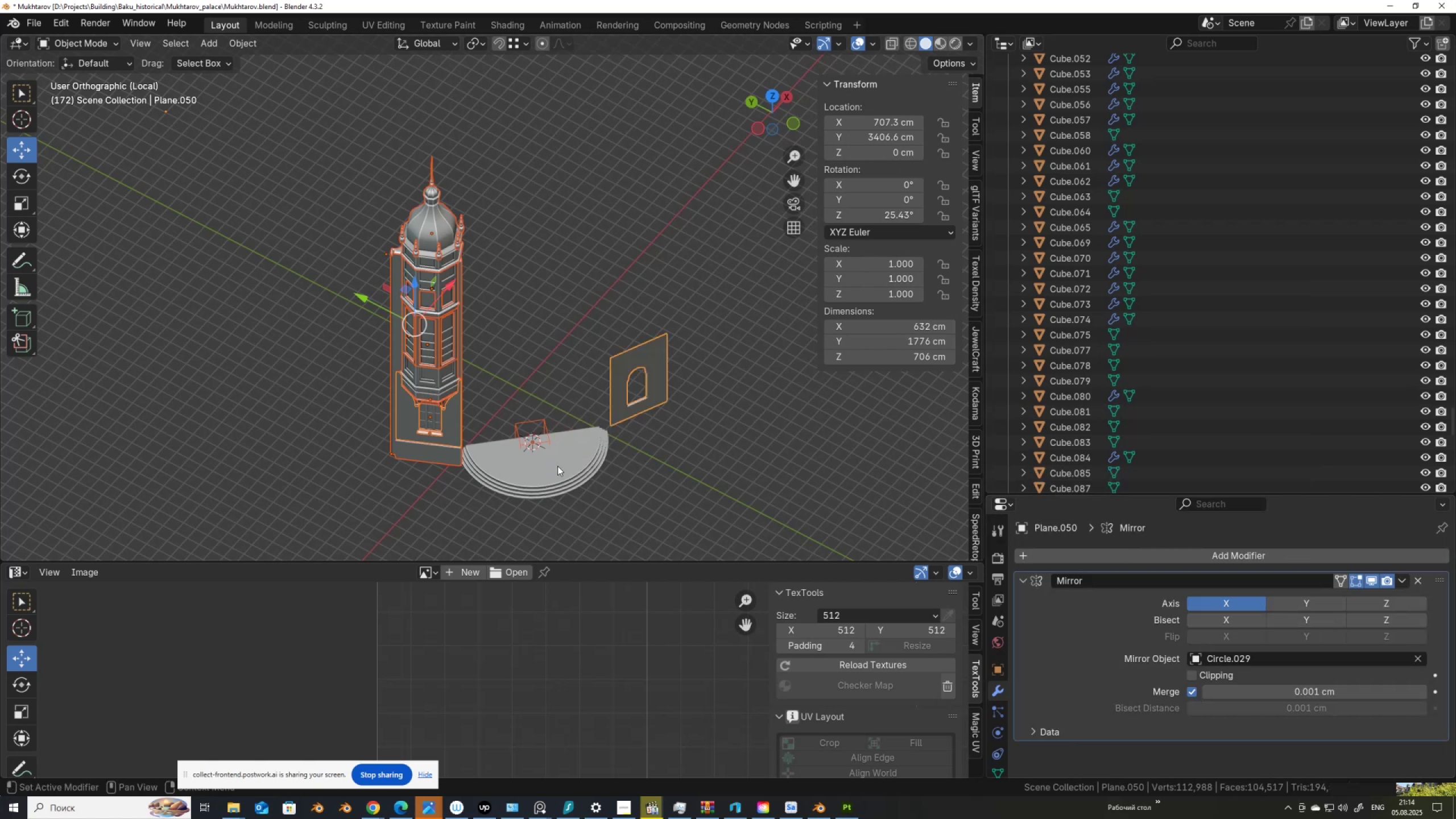 
scroll: coordinate [558, 463], scroll_direction: up, amount: 2.0
 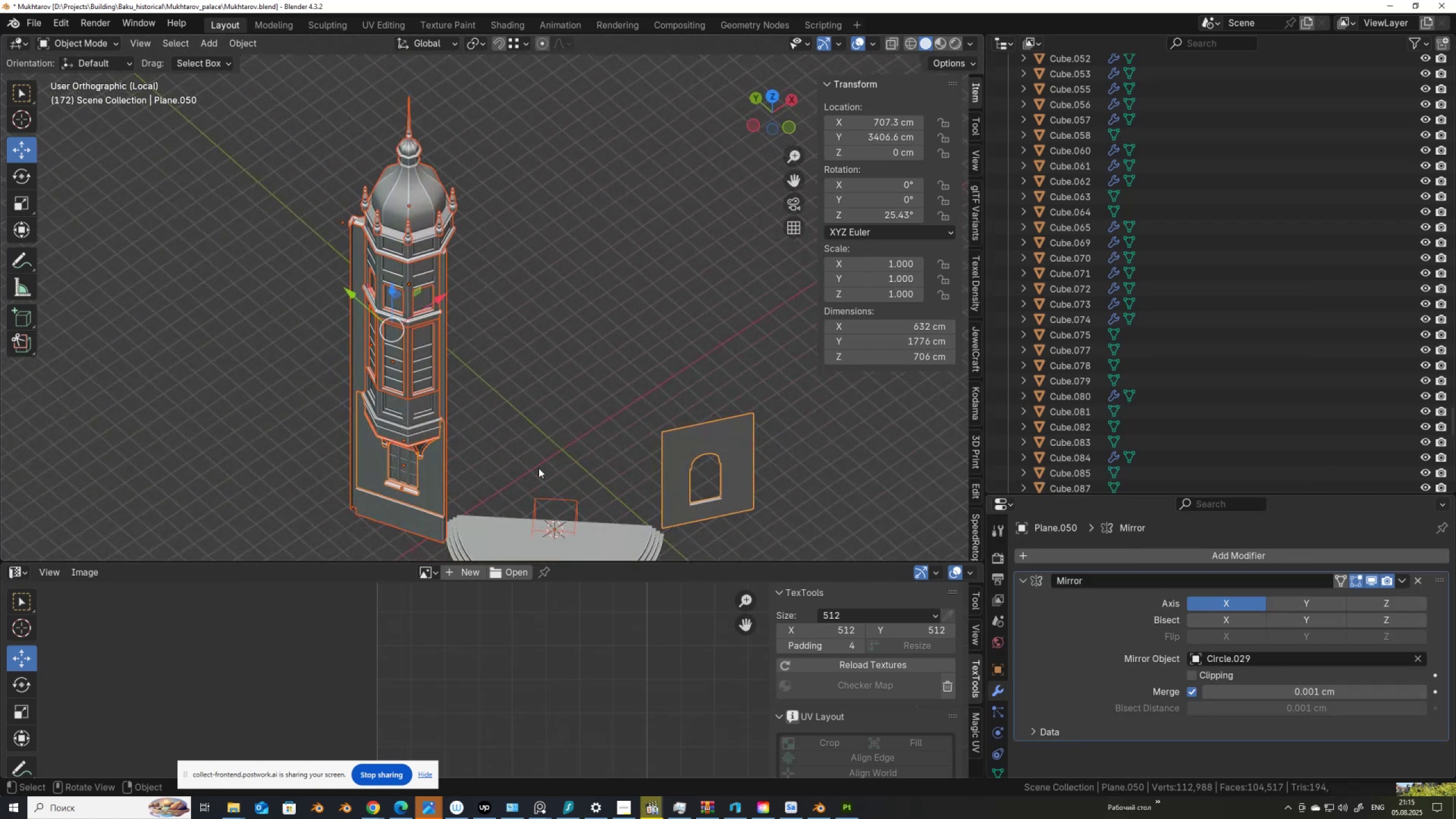 
scroll: coordinate [698, 288], scroll_direction: down, amount: 1.0
 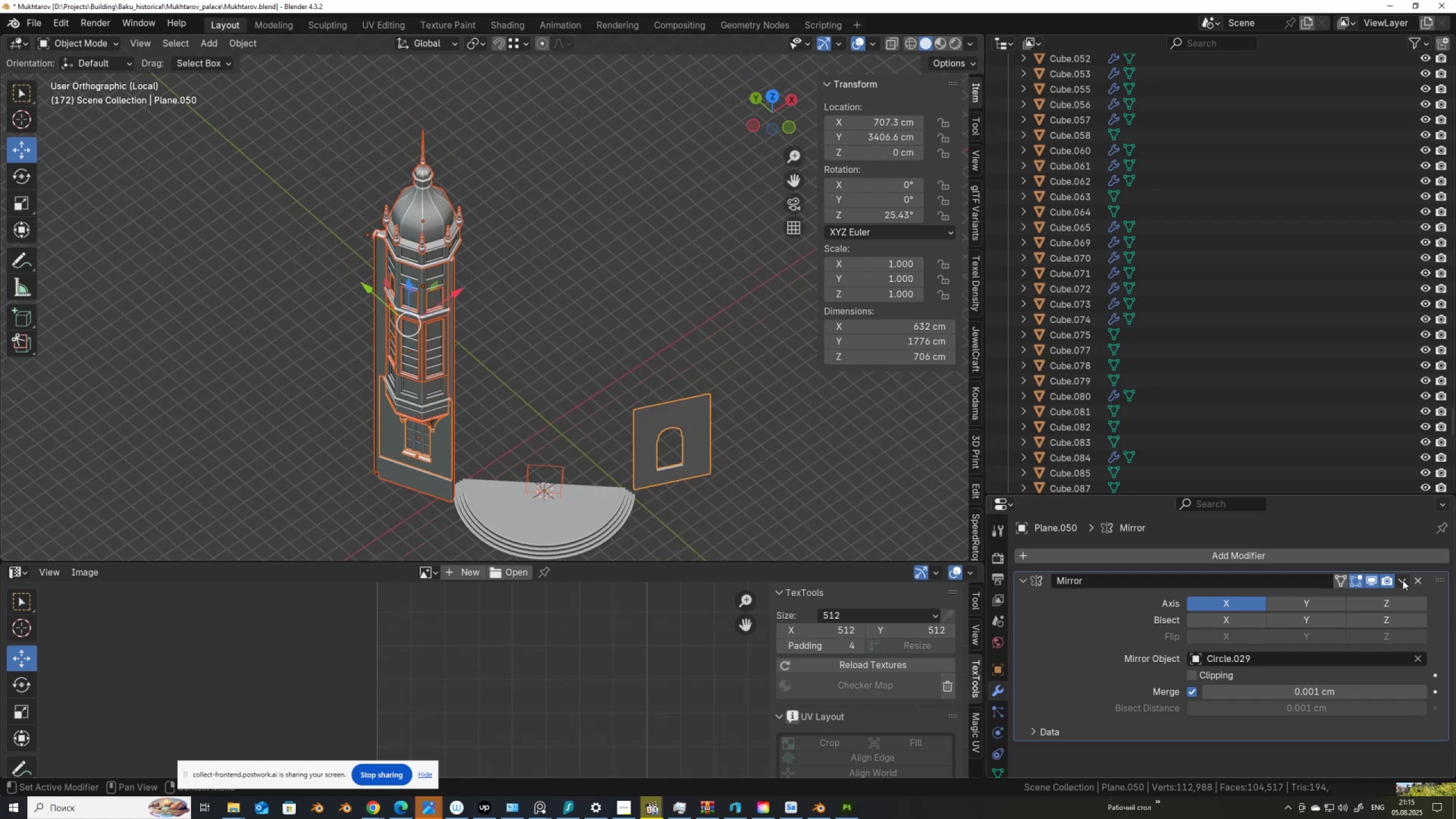 
left_click([1403, 580])
 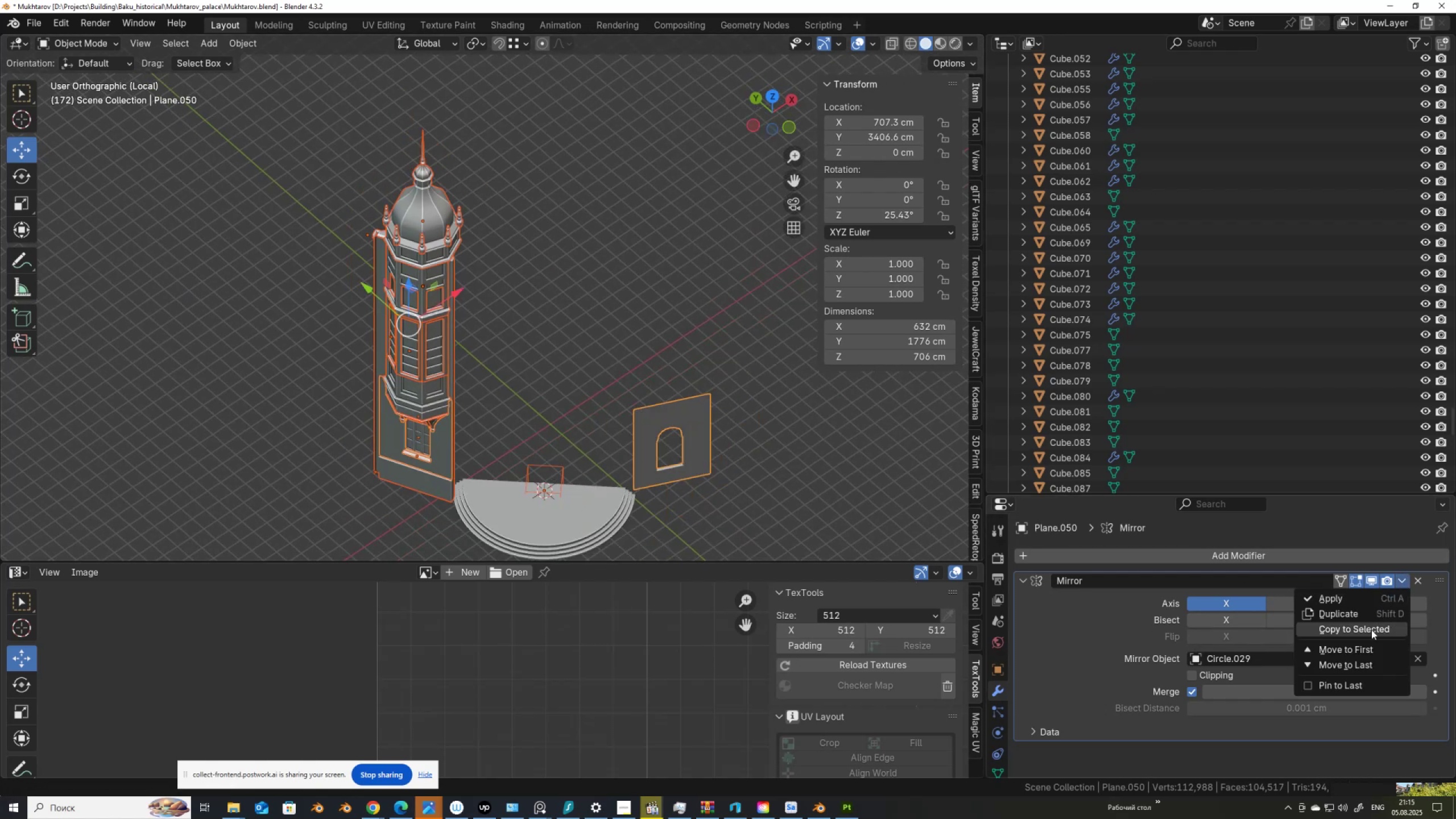 
left_click([1371, 630])
 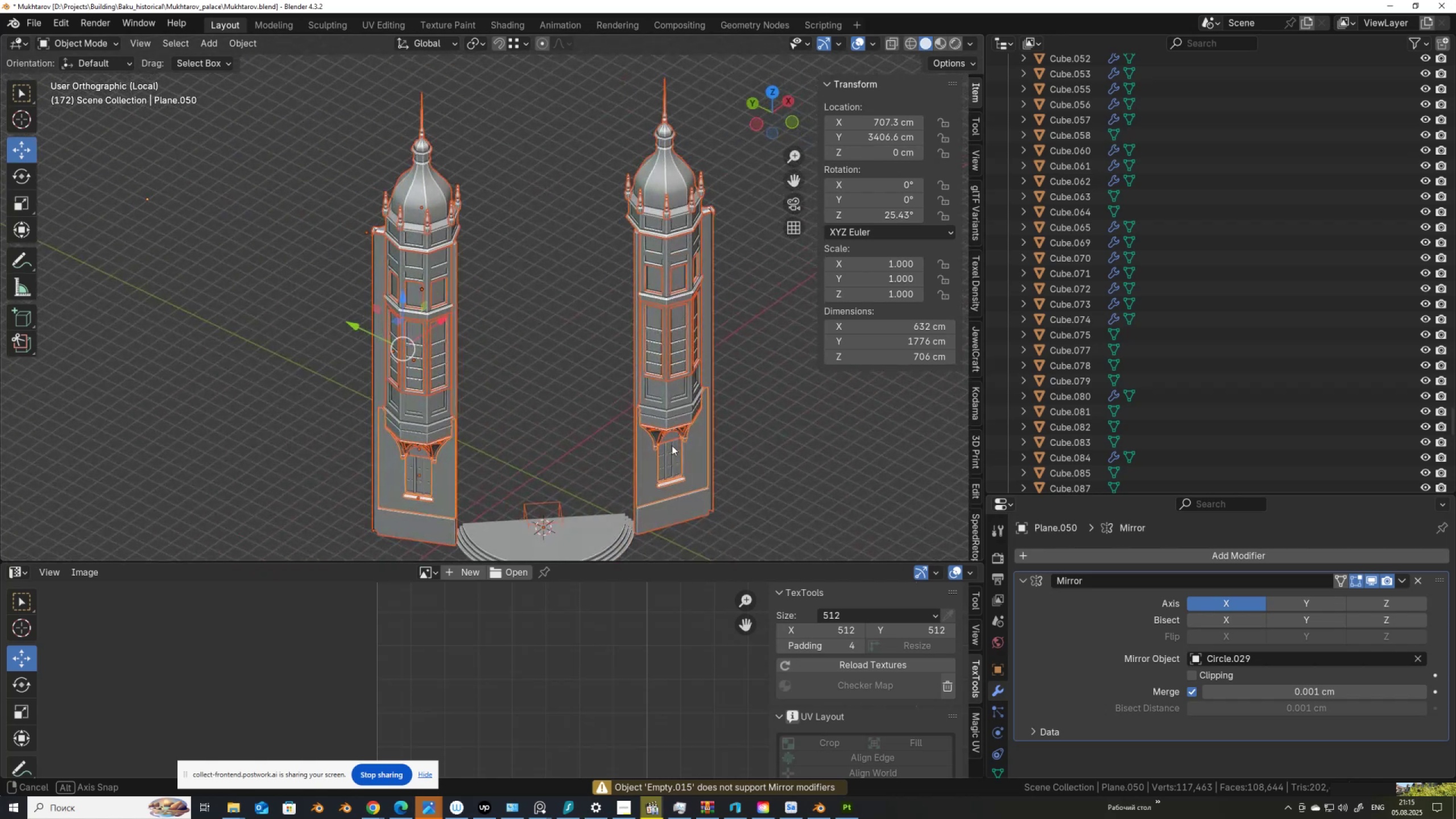 
wait(6.25)
 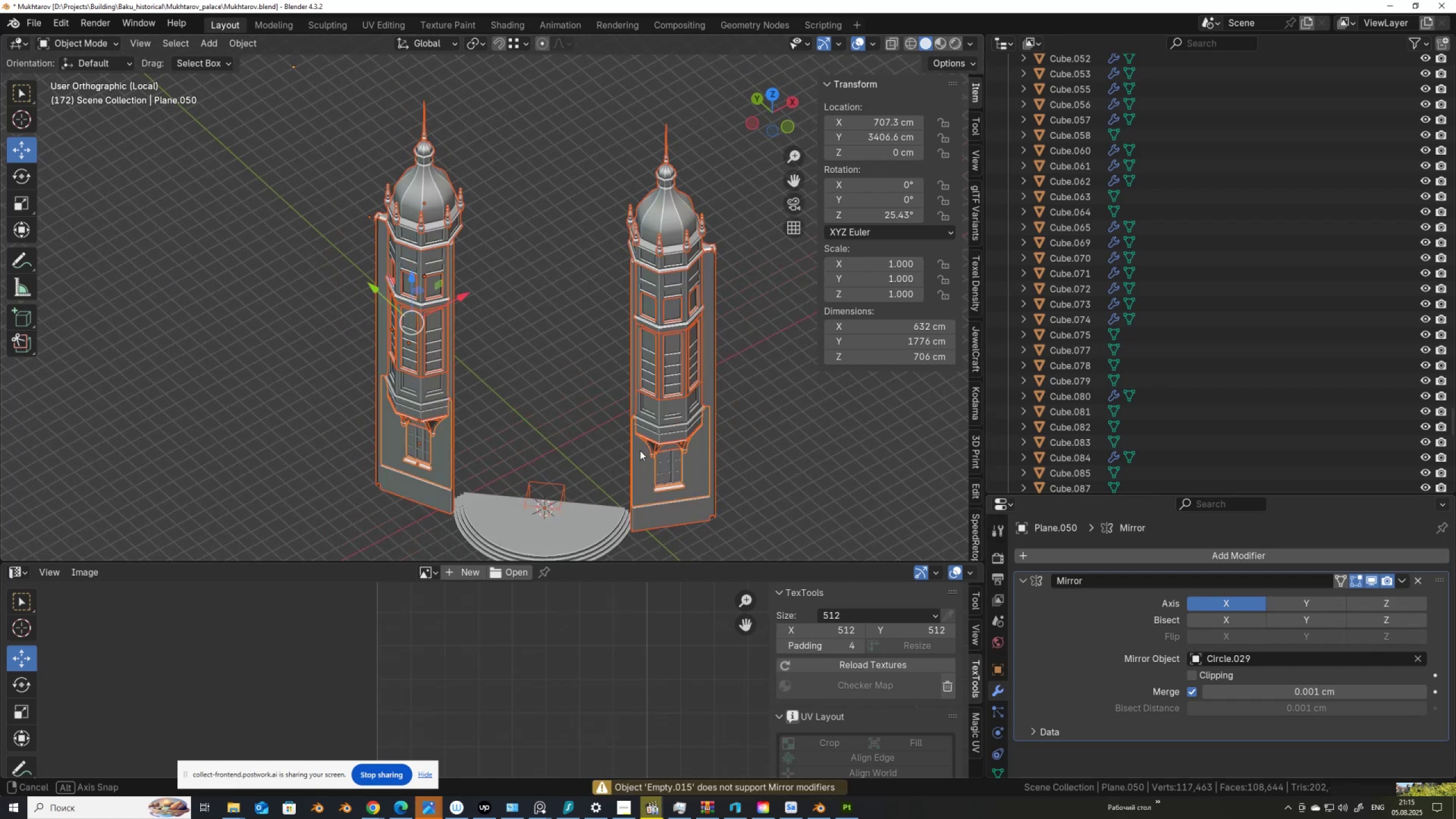 
key(Slash)
 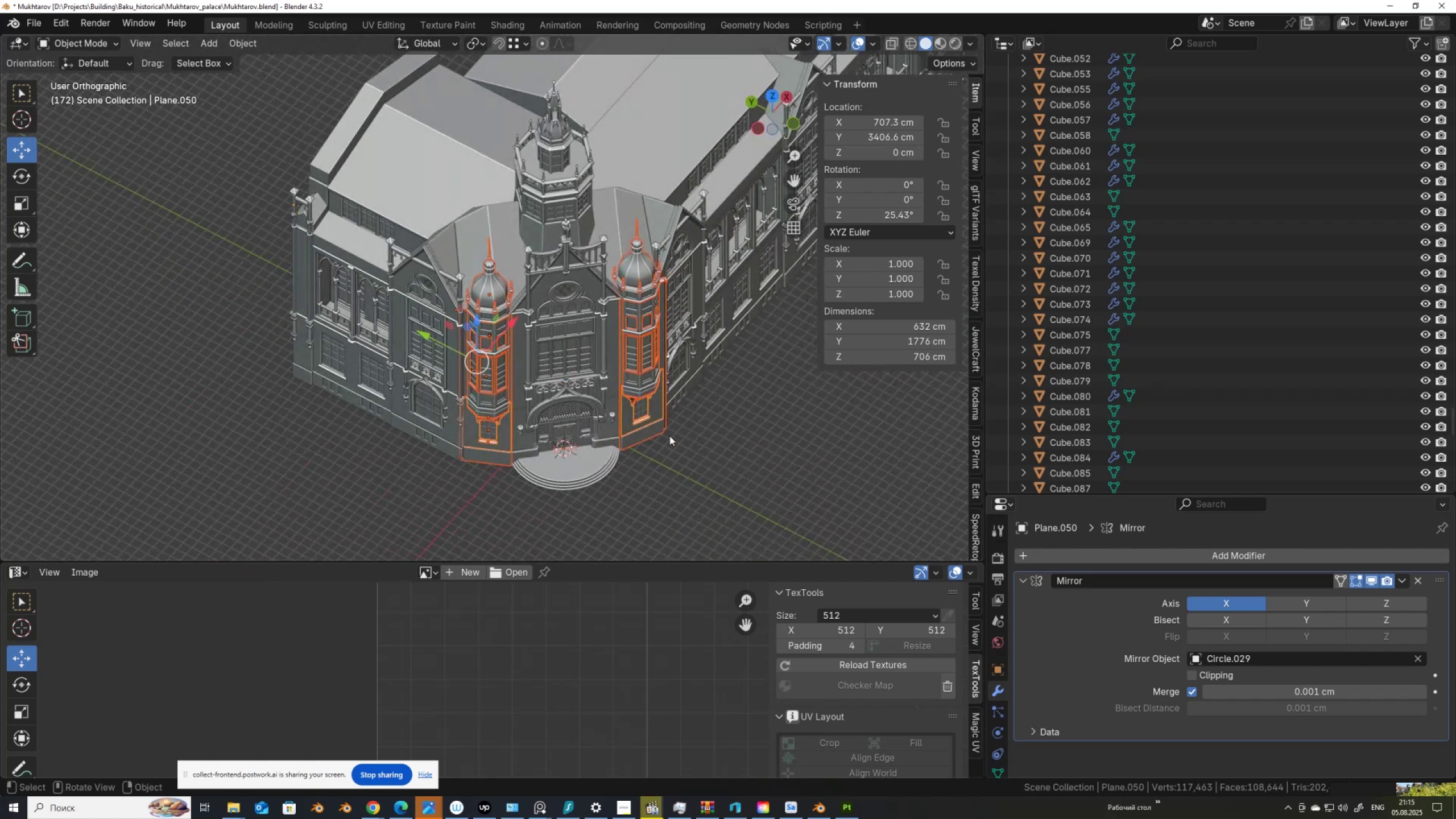 
scroll: coordinate [669, 419], scroll_direction: up, amount: 6.0
 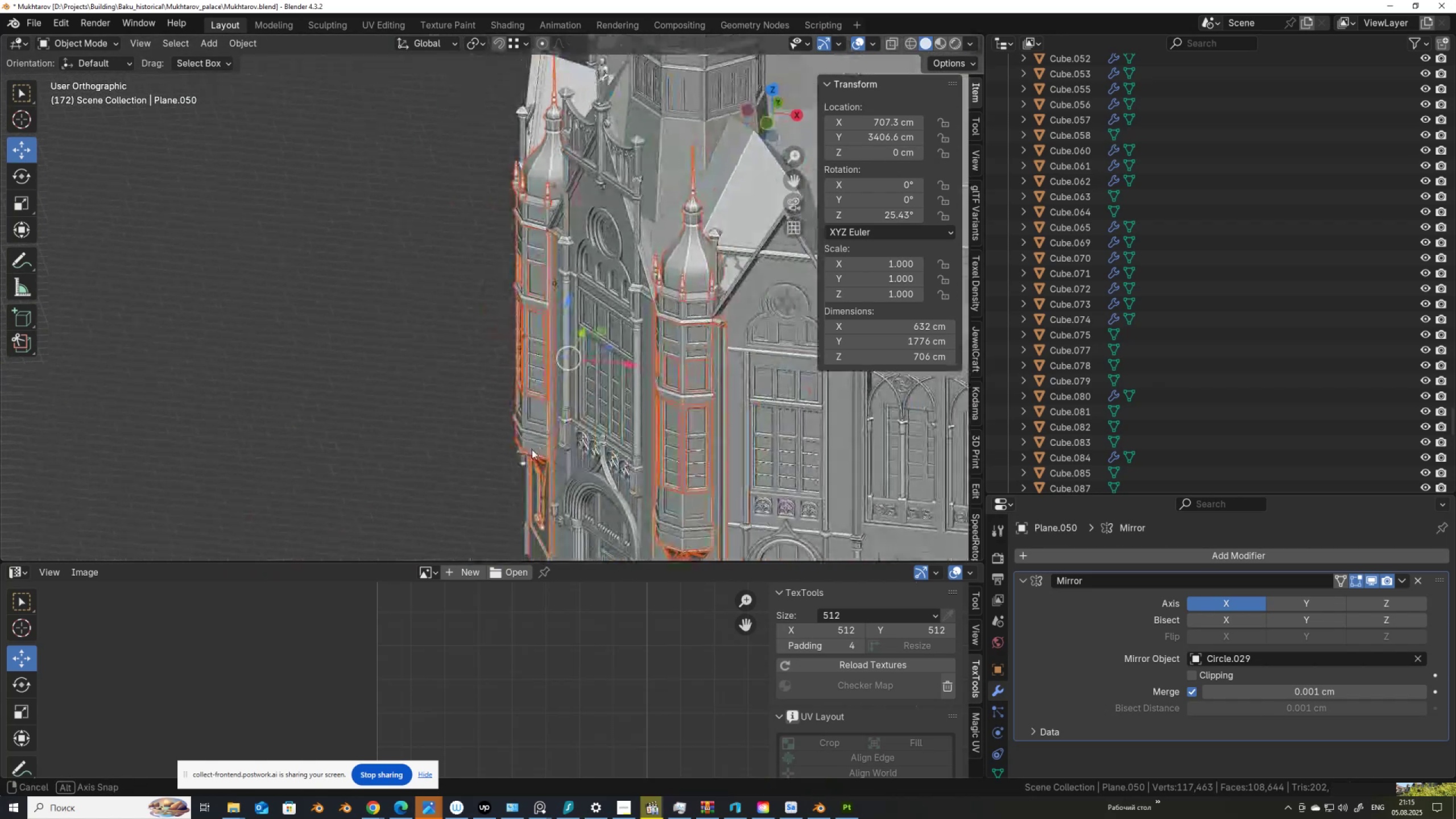 
hold_key(key=ShiftLeft, duration=0.5)
scroll: coordinate [507, 358], scroll_direction: up, amount: 6.0
 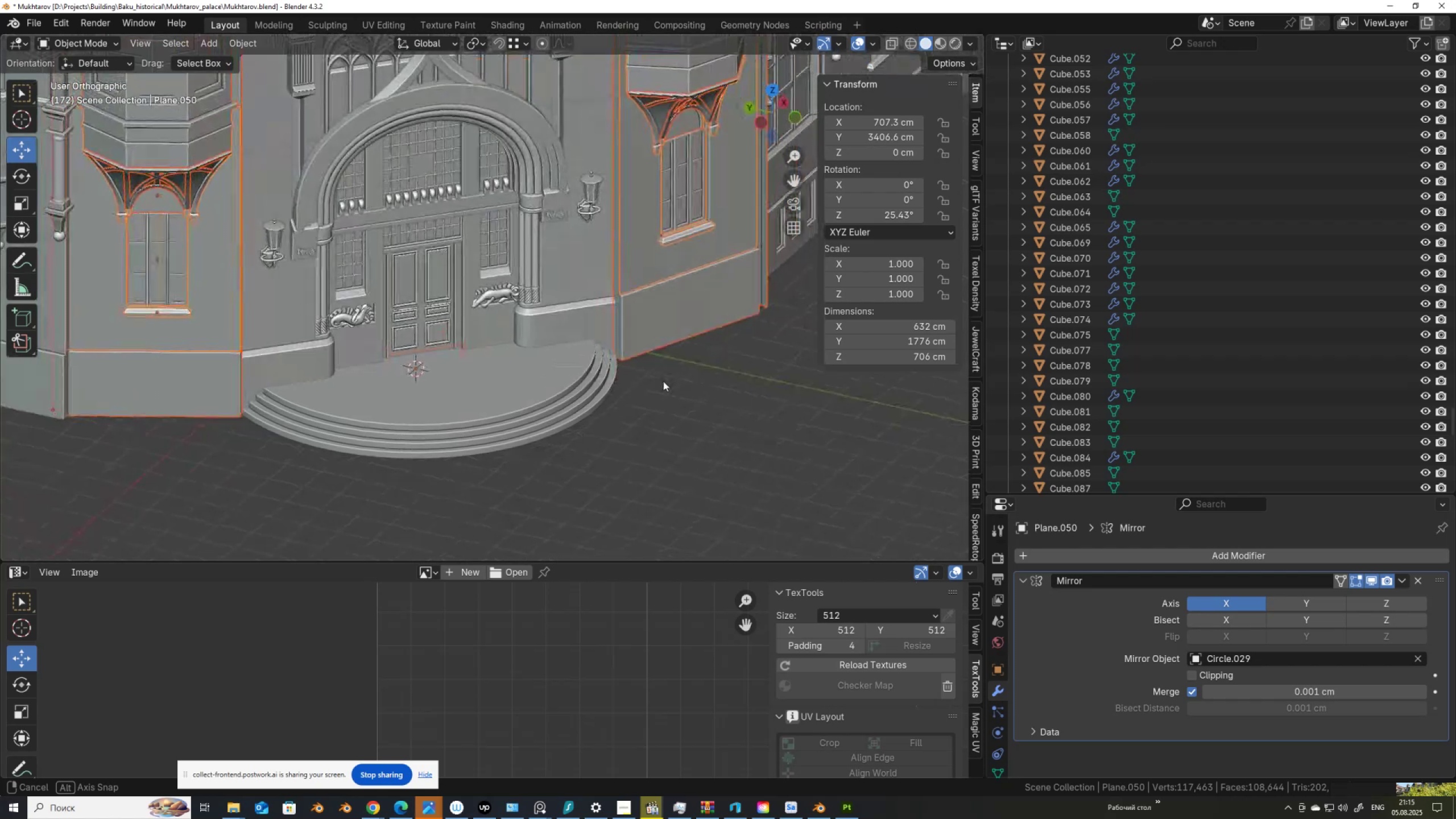 
wait(6.6)
 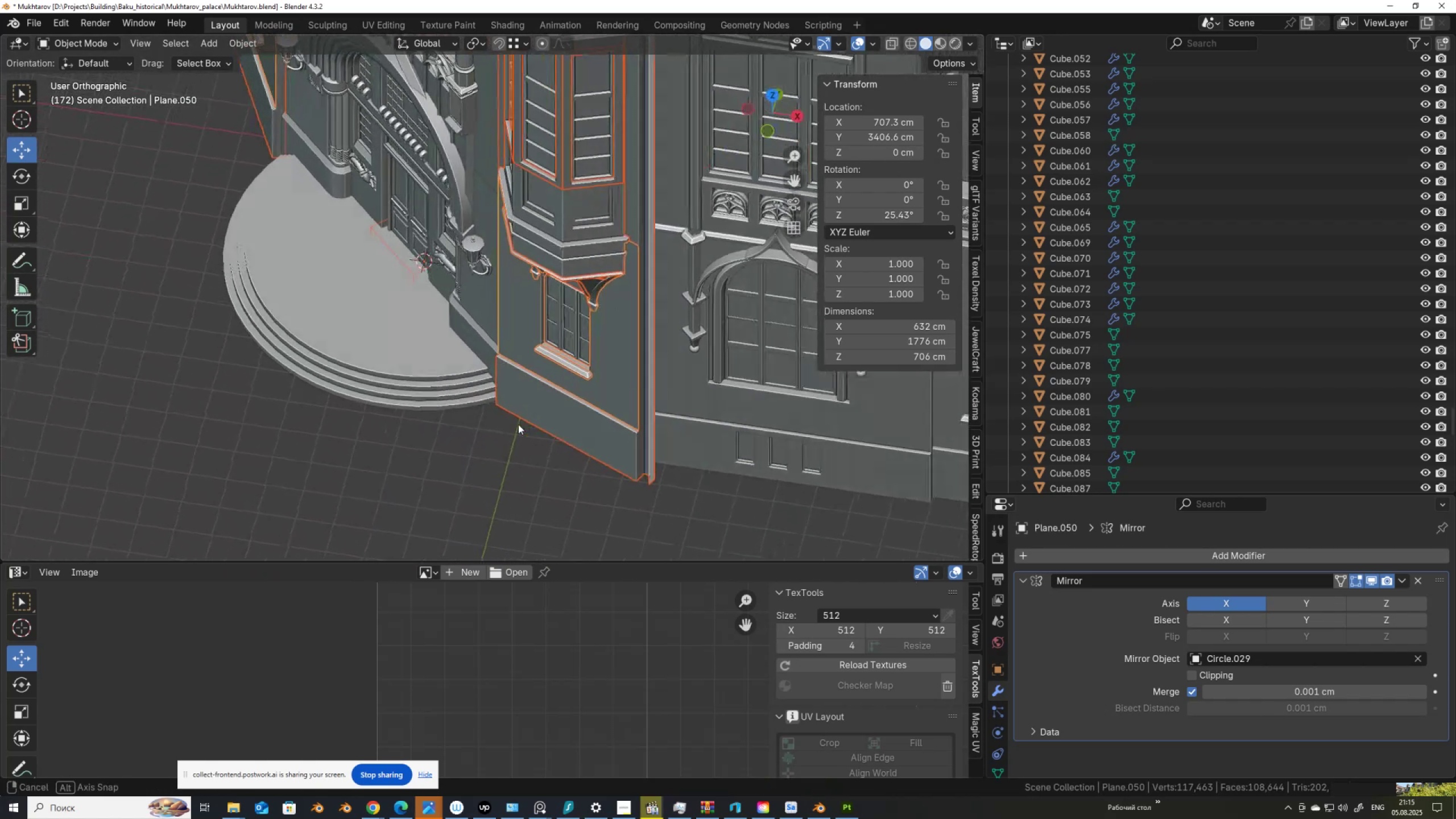 
scroll: coordinate [662, 311], scroll_direction: down, amount: 3.0
 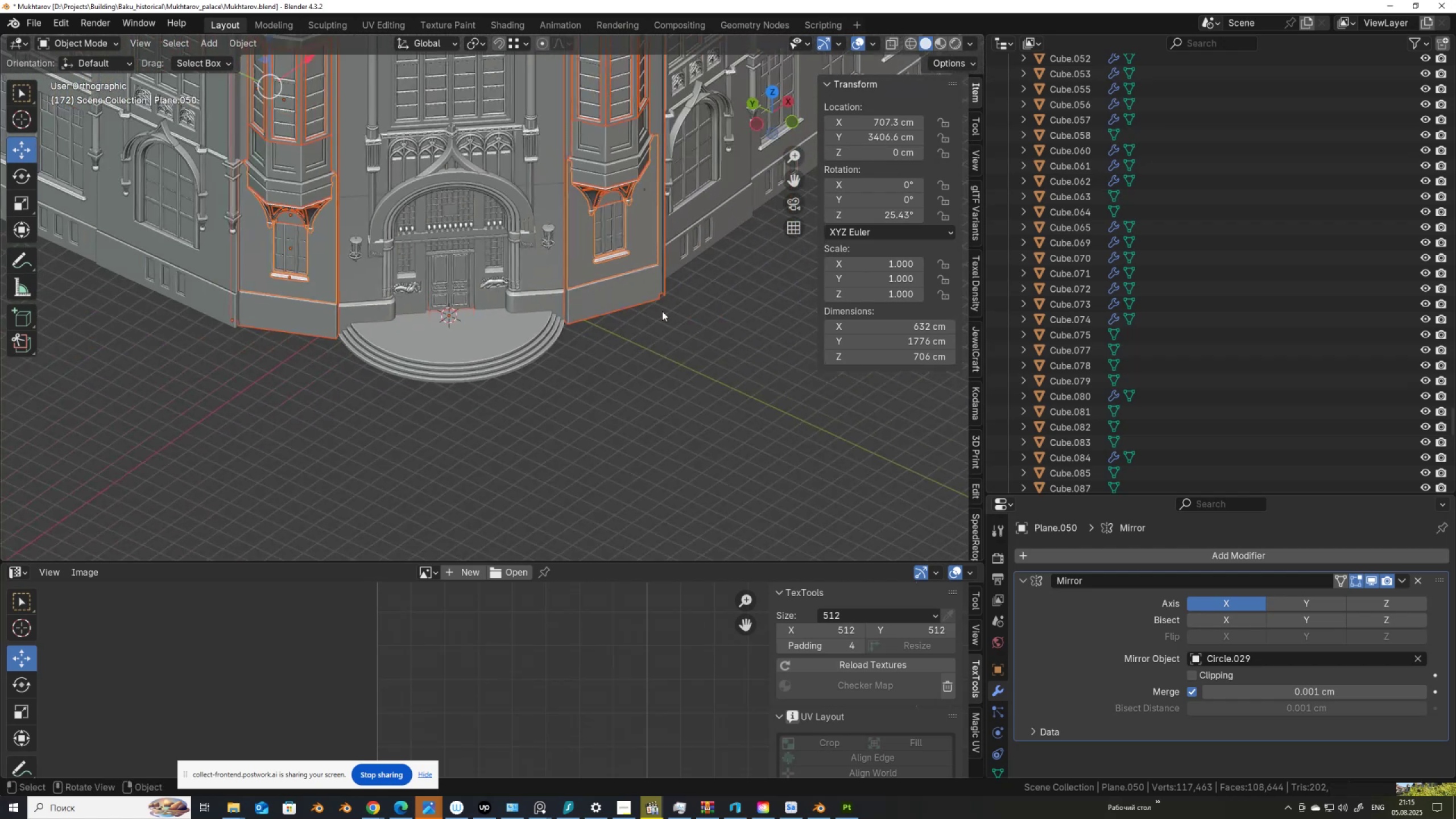 
hold_key(key=ShiftLeft, duration=0.9)
 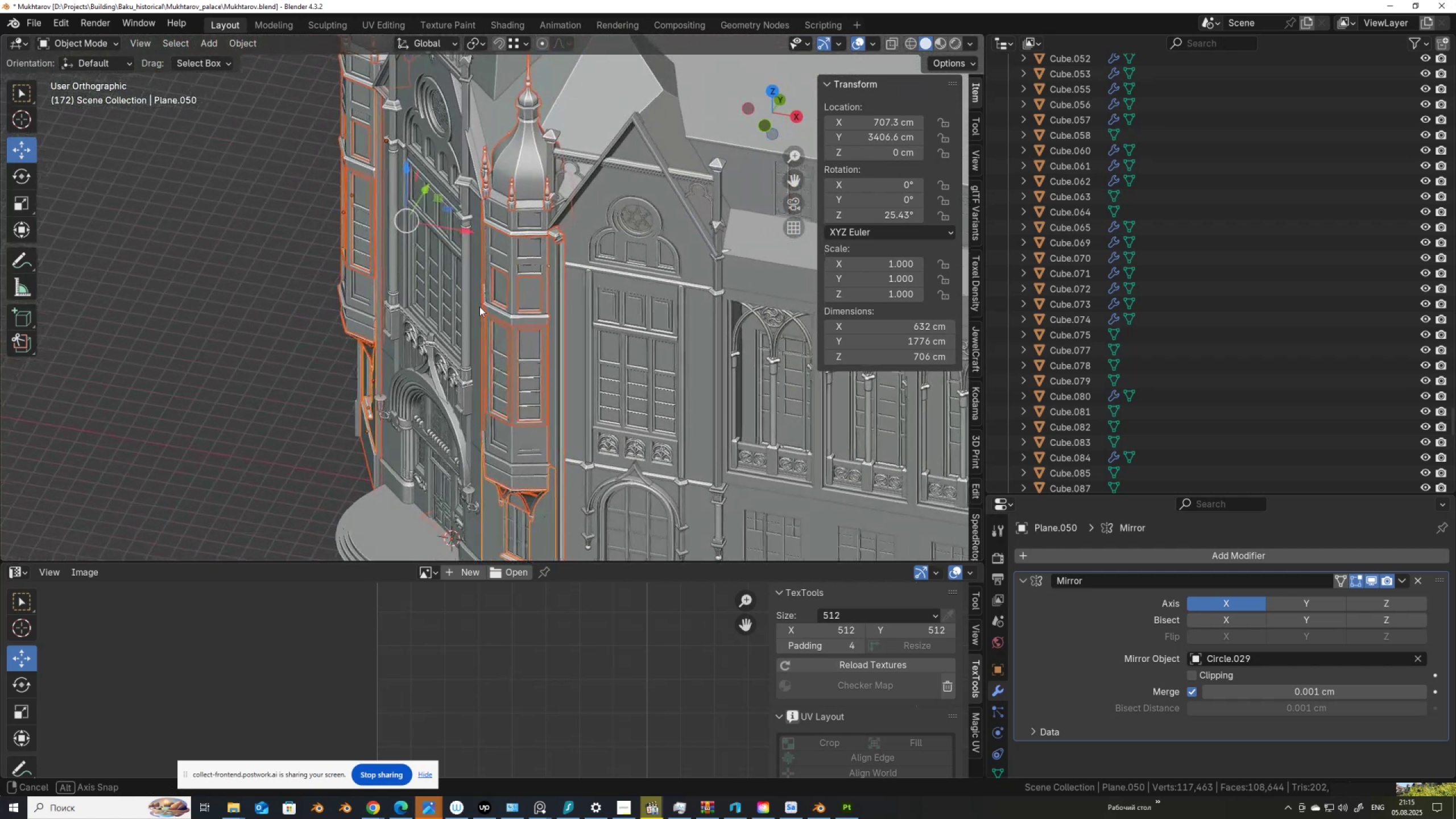 
hold_key(key=ShiftLeft, duration=0.71)
 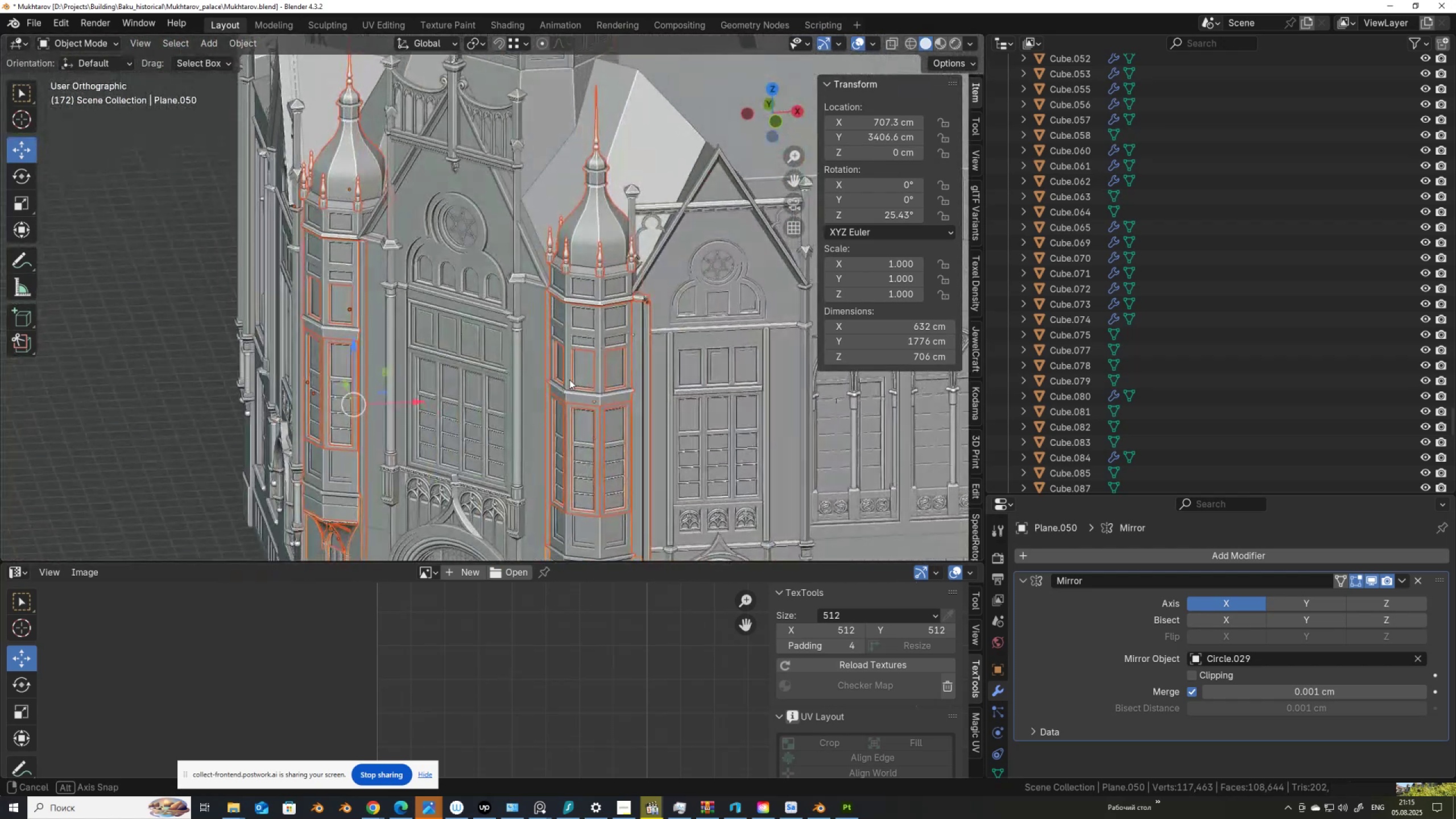 
scroll: coordinate [565, 395], scroll_direction: down, amount: 1.0
 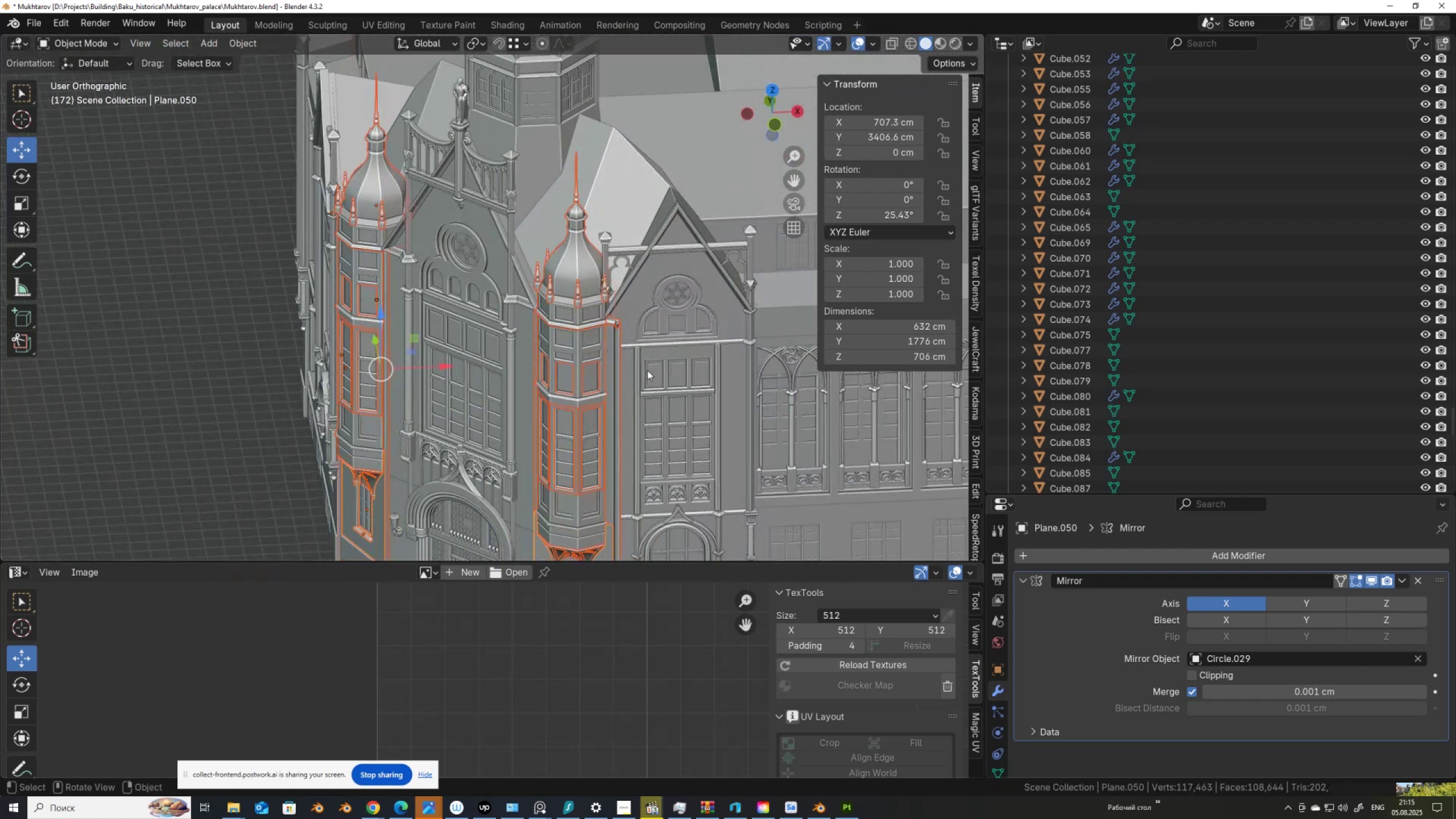 
hold_key(key=ShiftLeft, duration=0.73)
 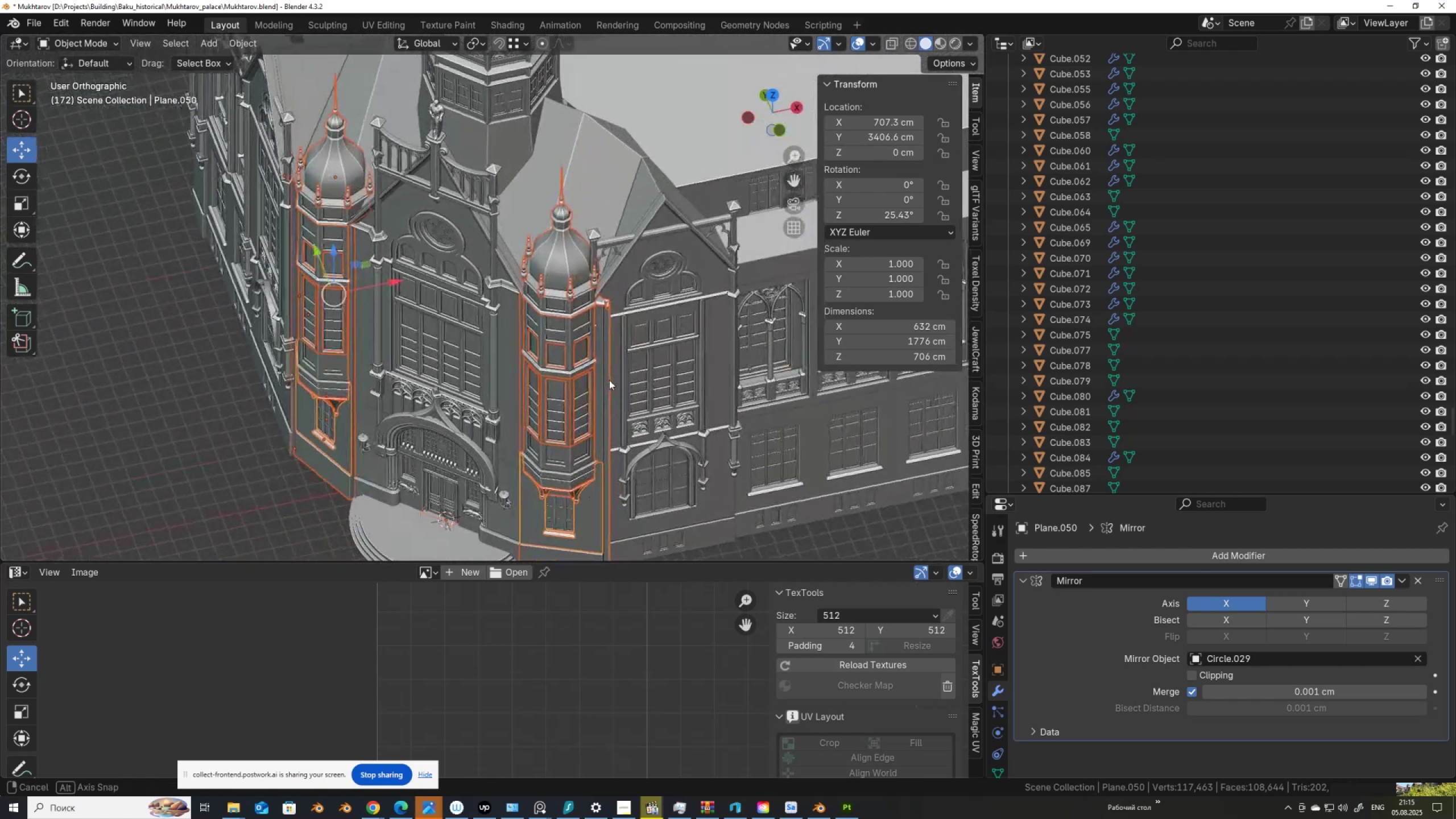 
scroll: coordinate [613, 385], scroll_direction: down, amount: 2.0
 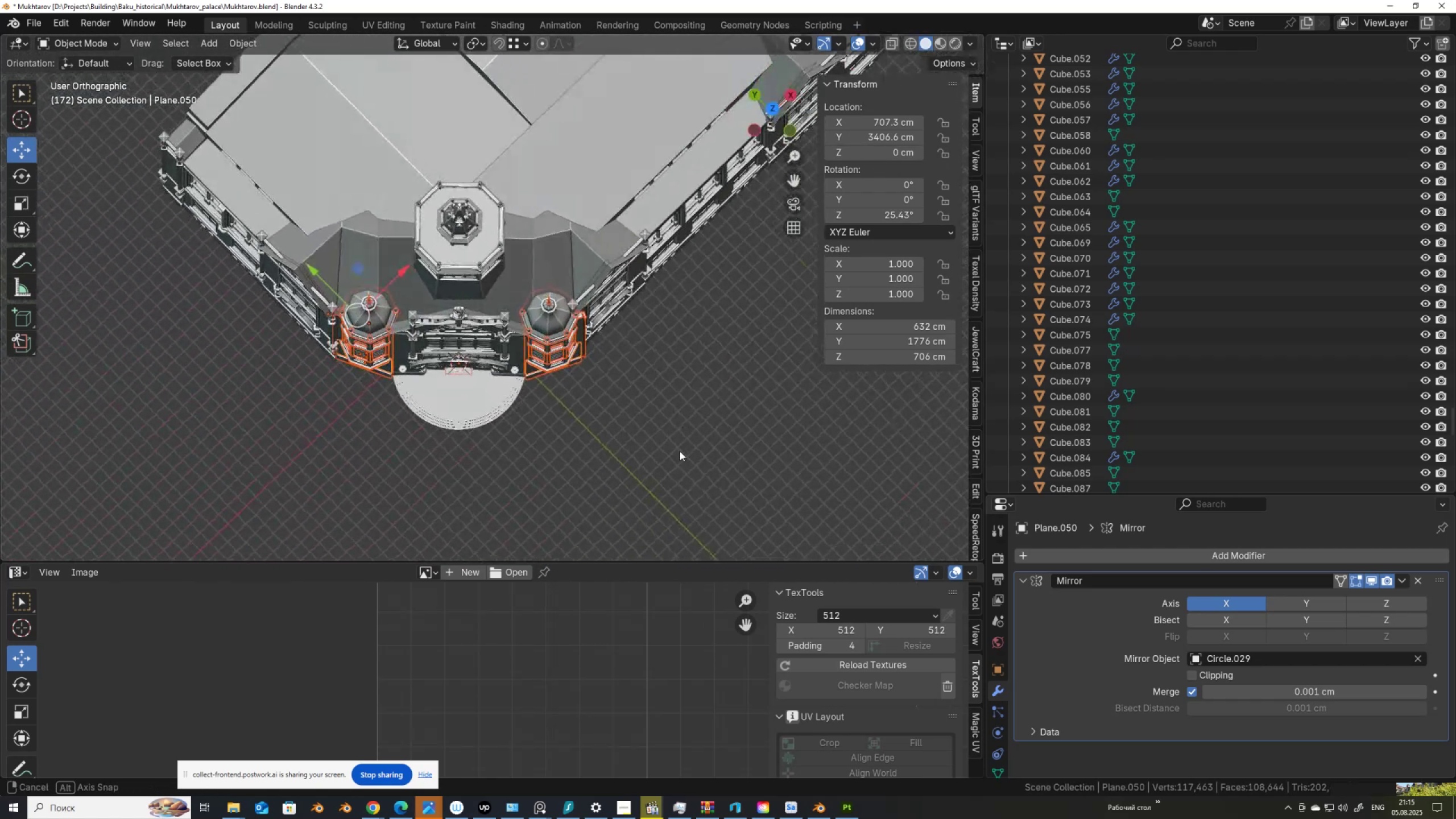 
hold_key(key=AltLeft, duration=0.37)
 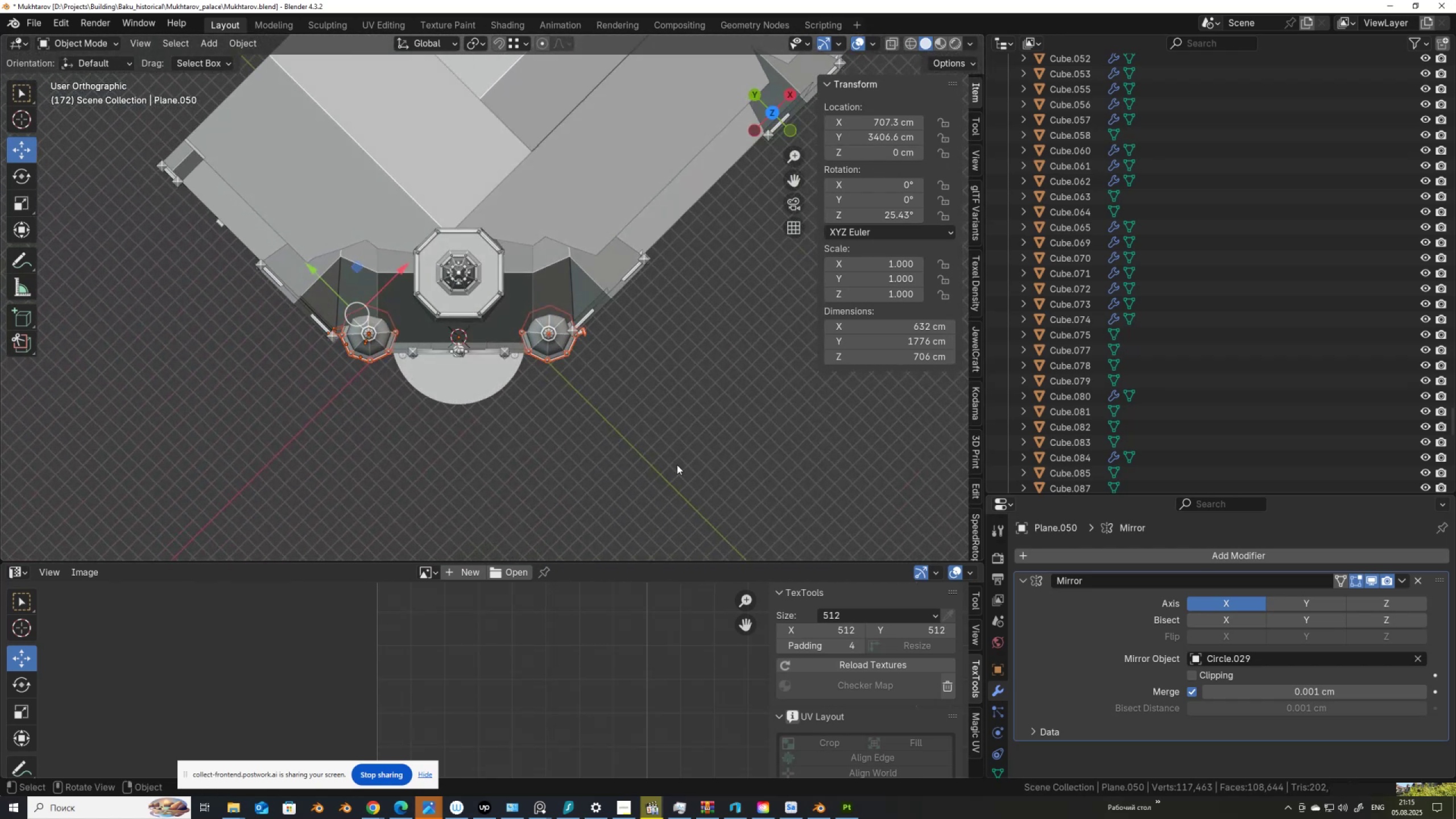 
scroll: coordinate [597, 391], scroll_direction: up, amount: 5.0
 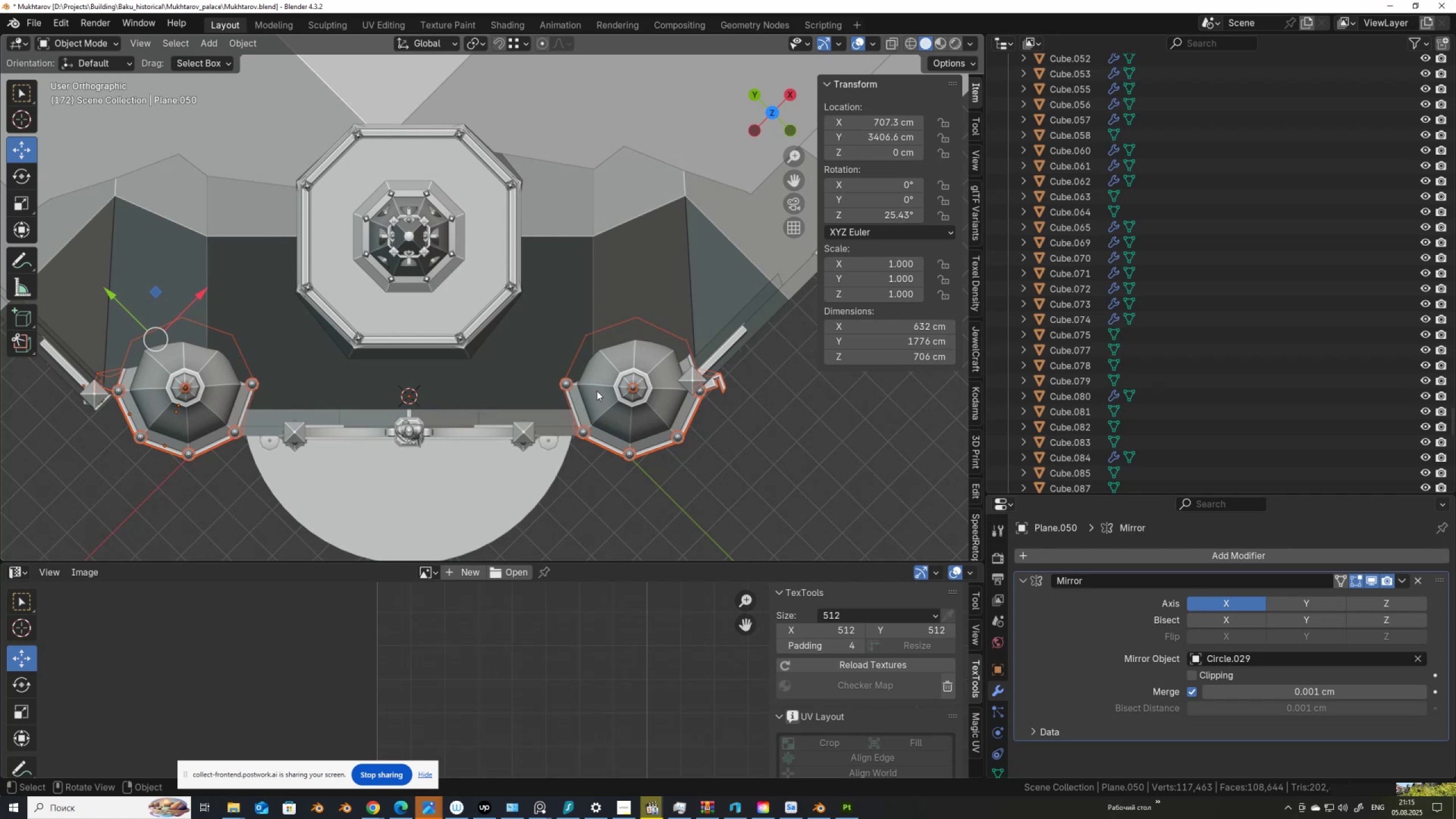 
wait(8.65)
 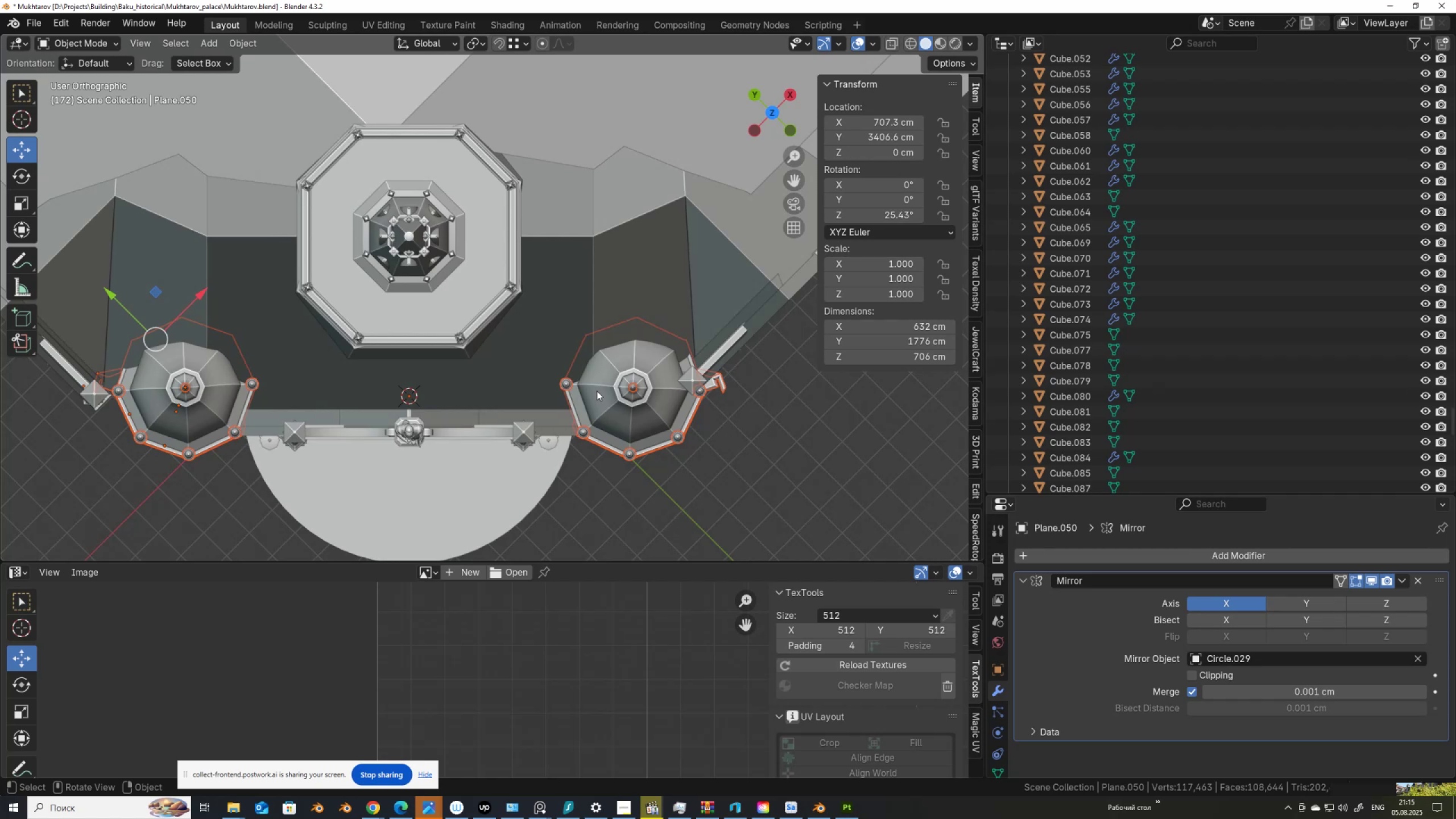 
scroll: coordinate [597, 391], scroll_direction: down, amount: 3.0
 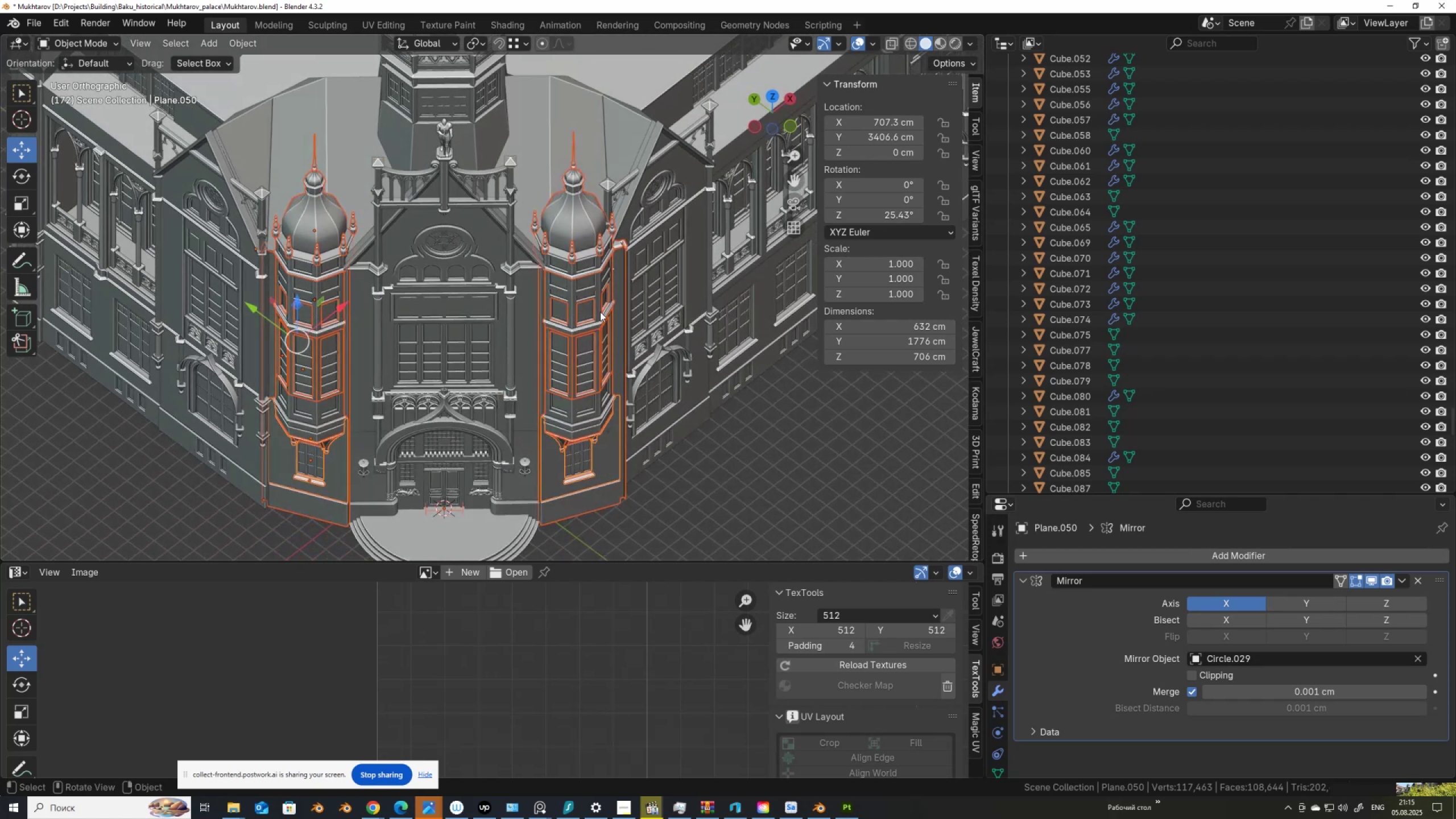 
hold_key(key=ShiftLeft, duration=0.71)
 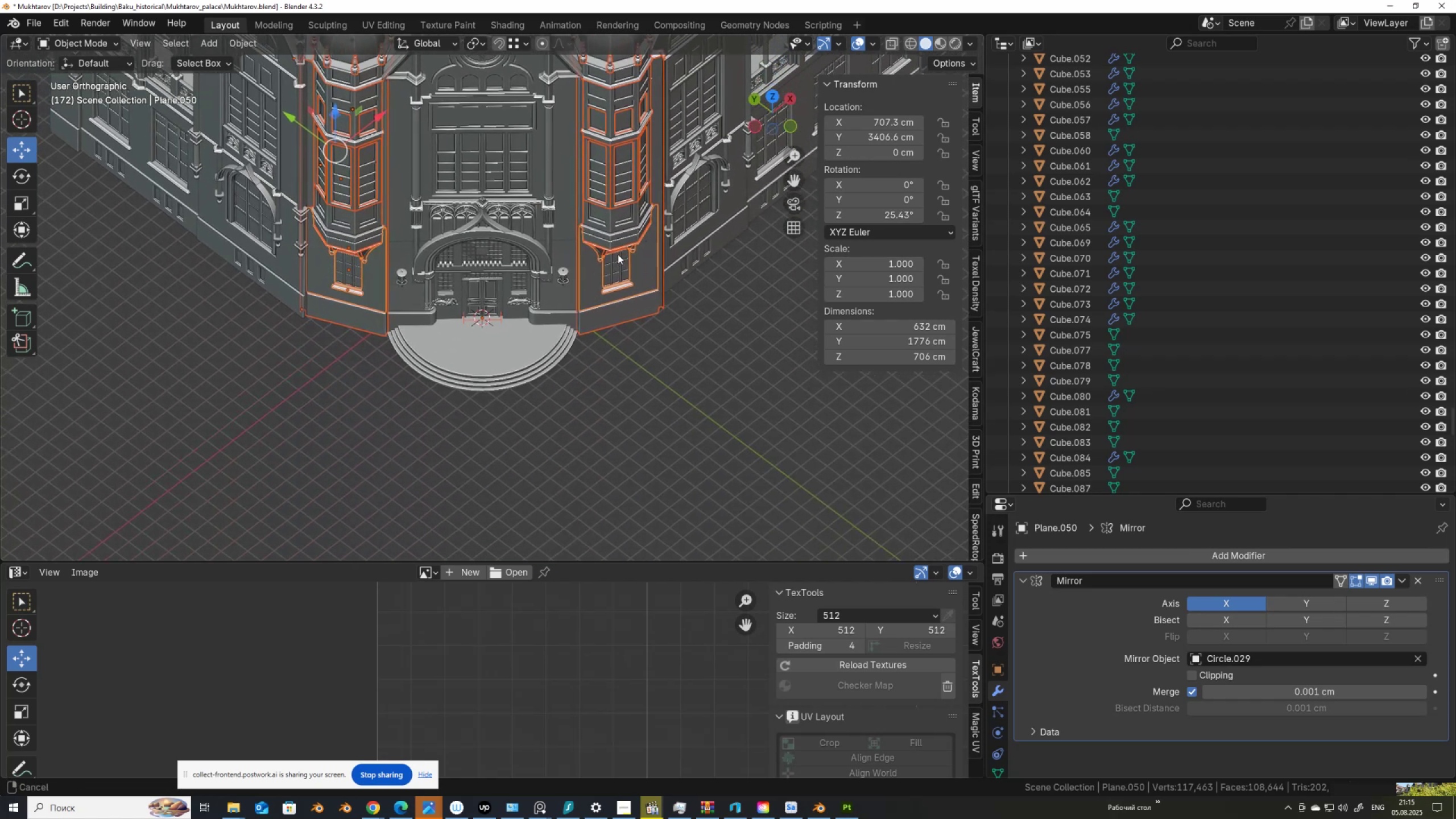 
scroll: coordinate [618, 254], scroll_direction: up, amount: 5.0
 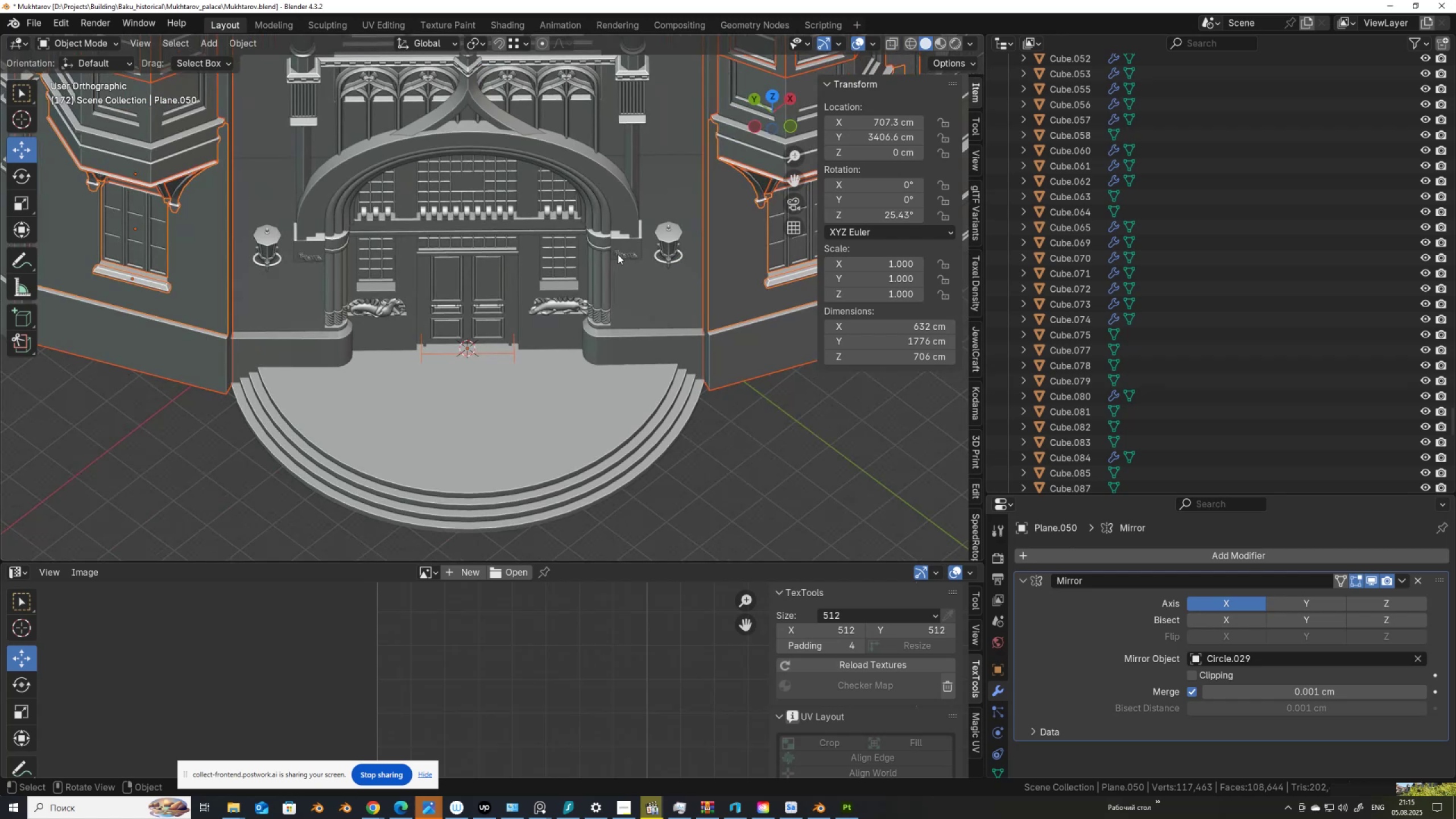 
scroll: coordinate [618, 254], scroll_direction: down, amount: 5.0
 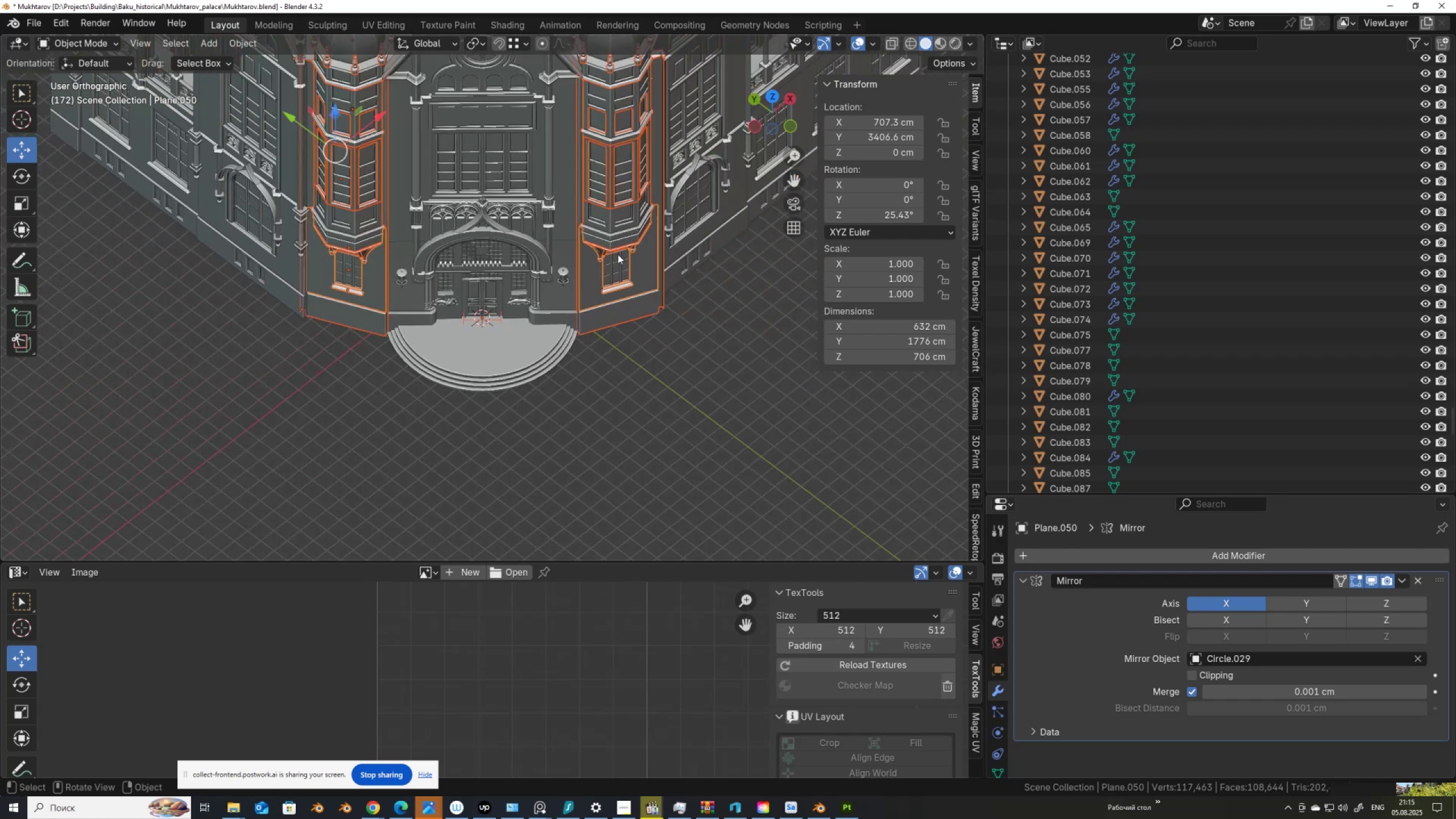 
hold_key(key=ShiftLeft, duration=0.6)
 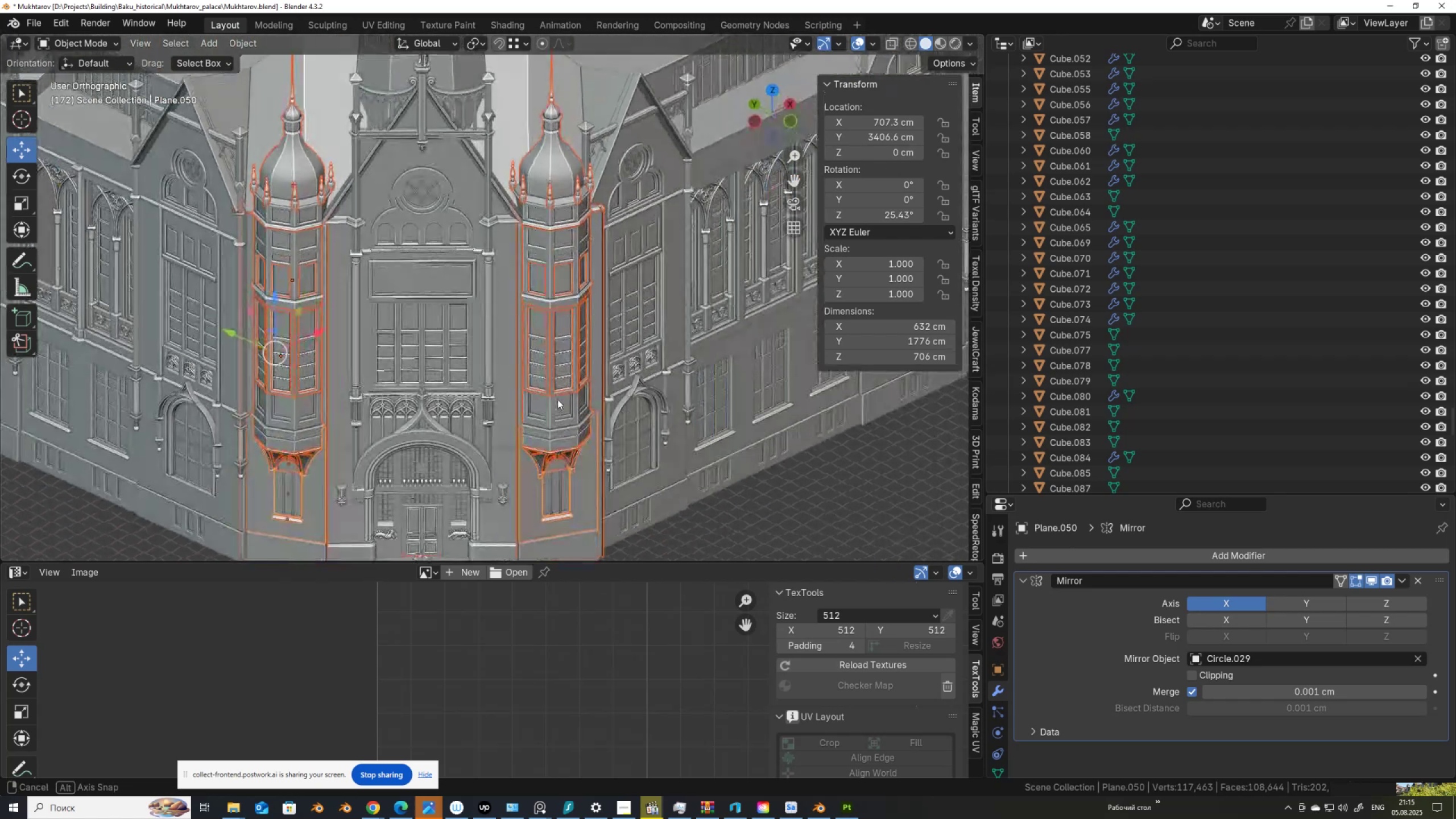 
wait(21.87)
 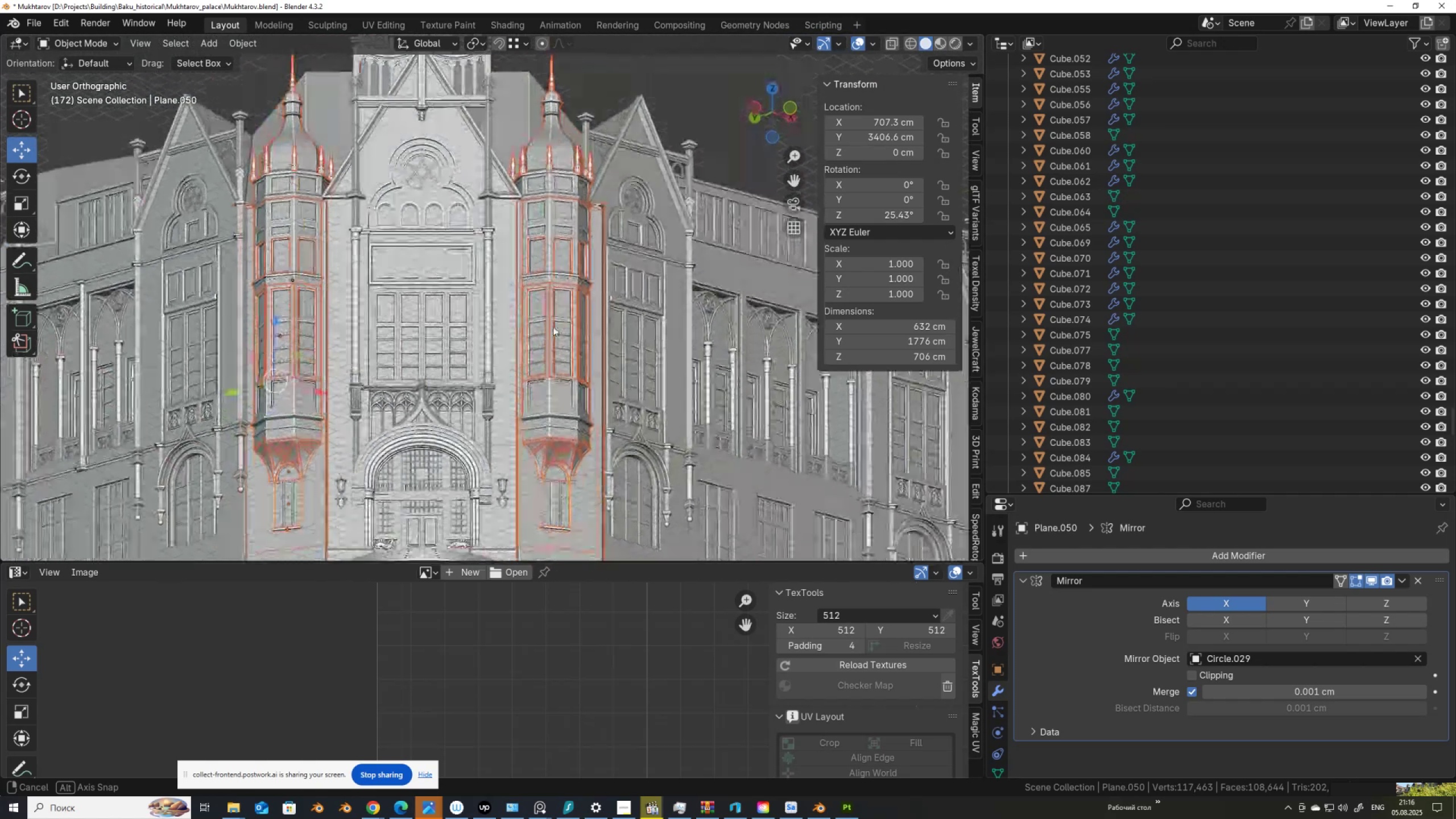 
scroll: coordinate [514, 463], scroll_direction: down, amount: 5.0
 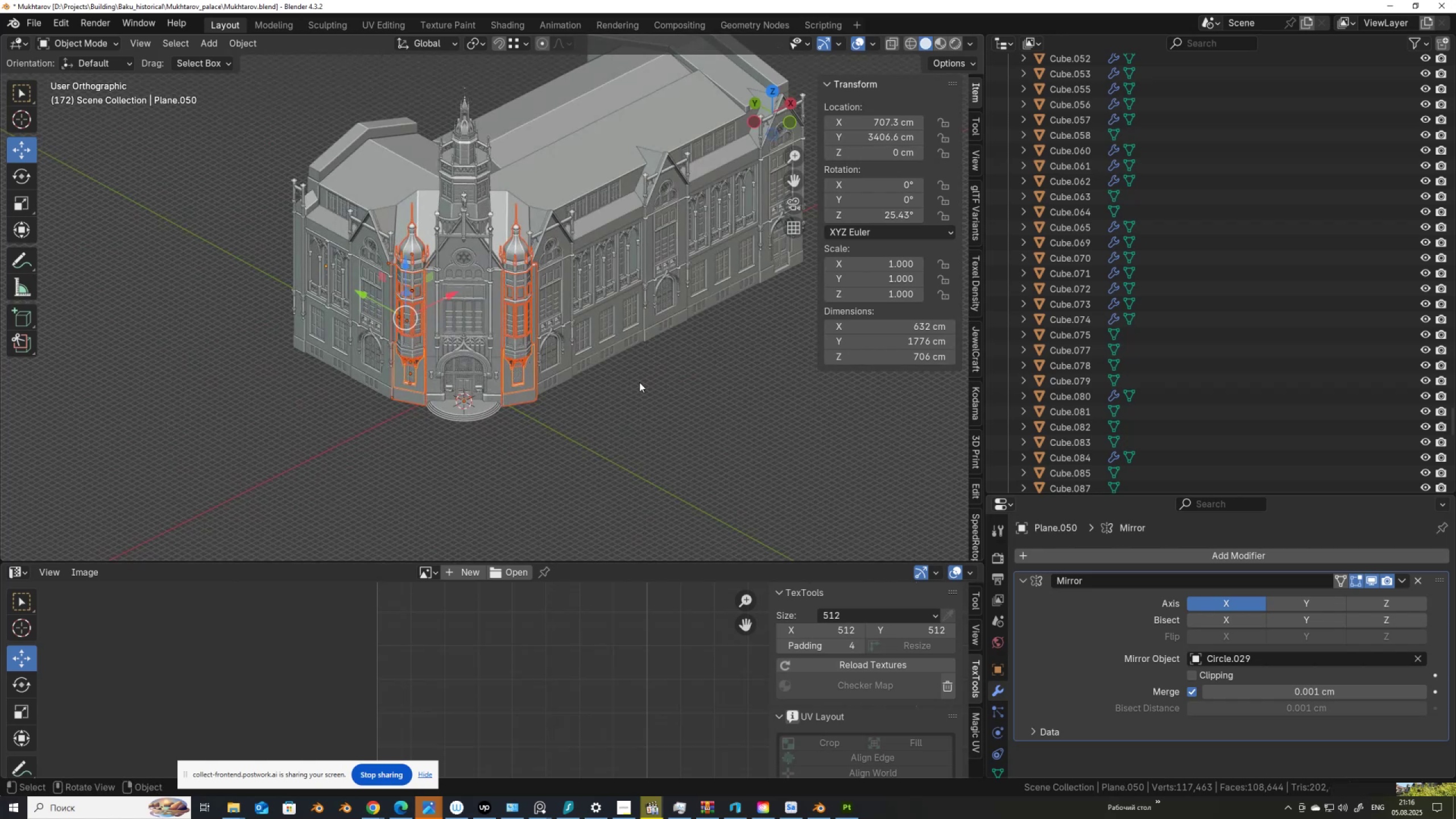 
wait(12.42)
 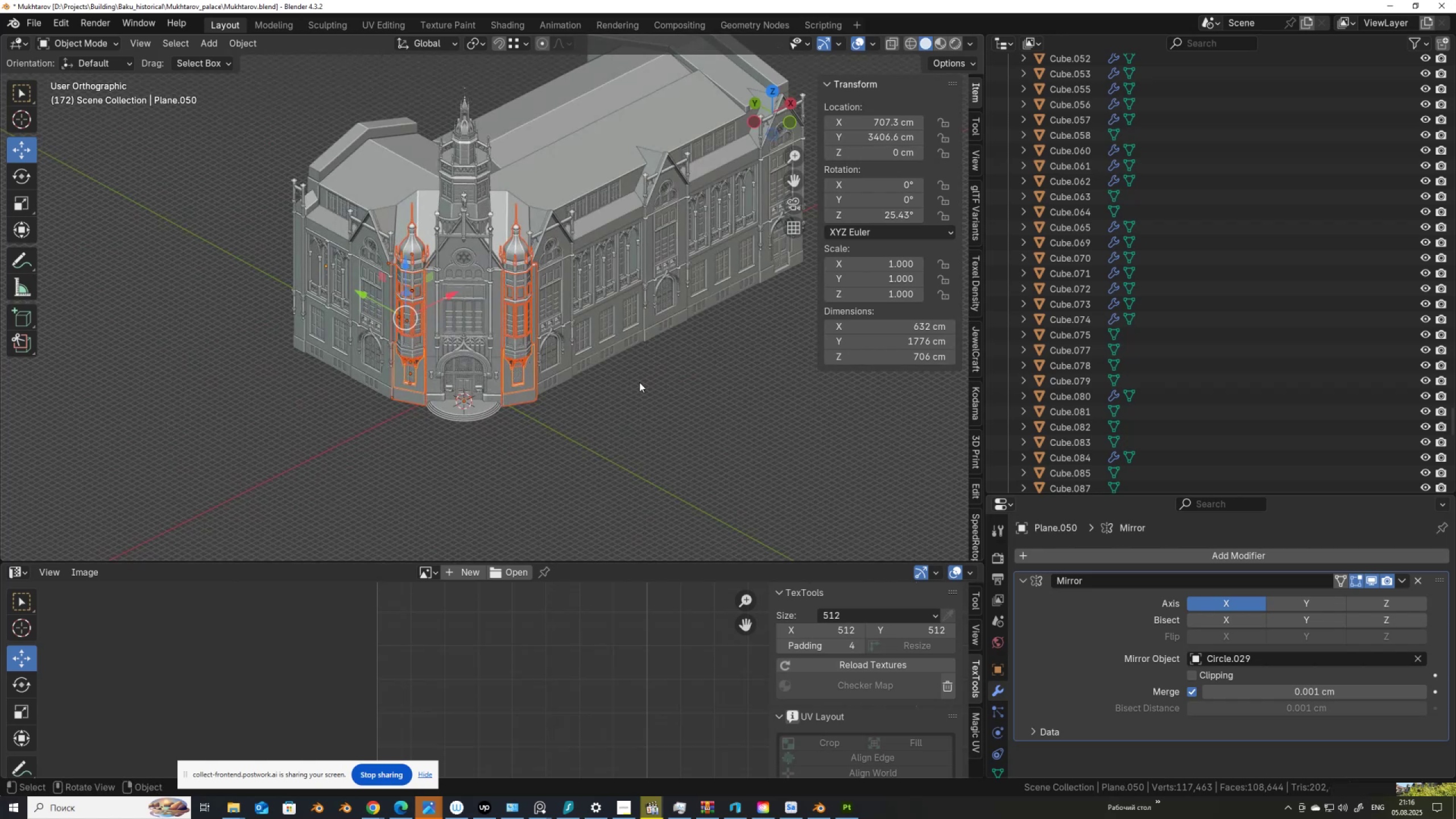 
left_click([382, 803])
 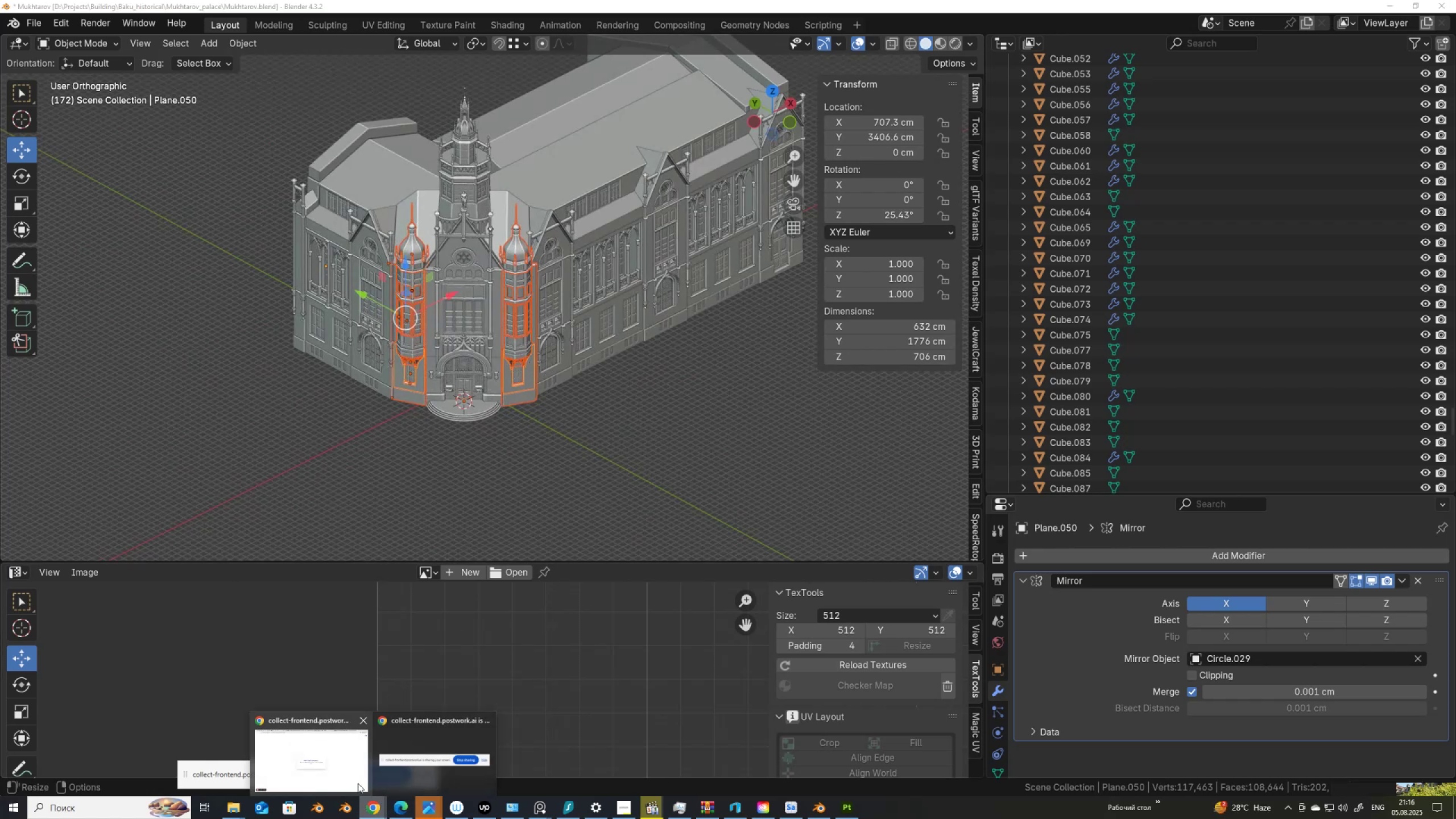 
left_click([345, 776])
 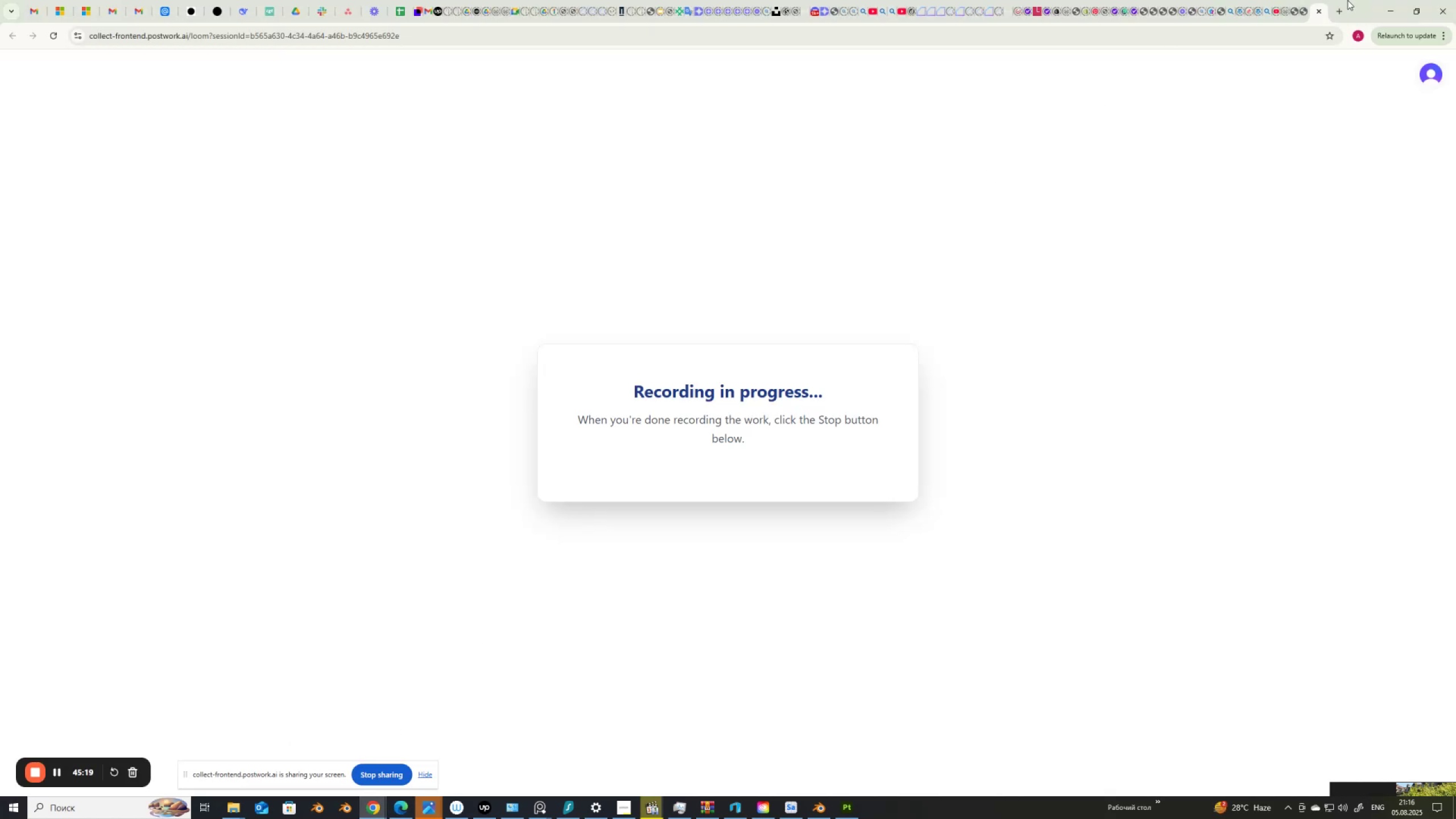 
left_click([1389, 10])
 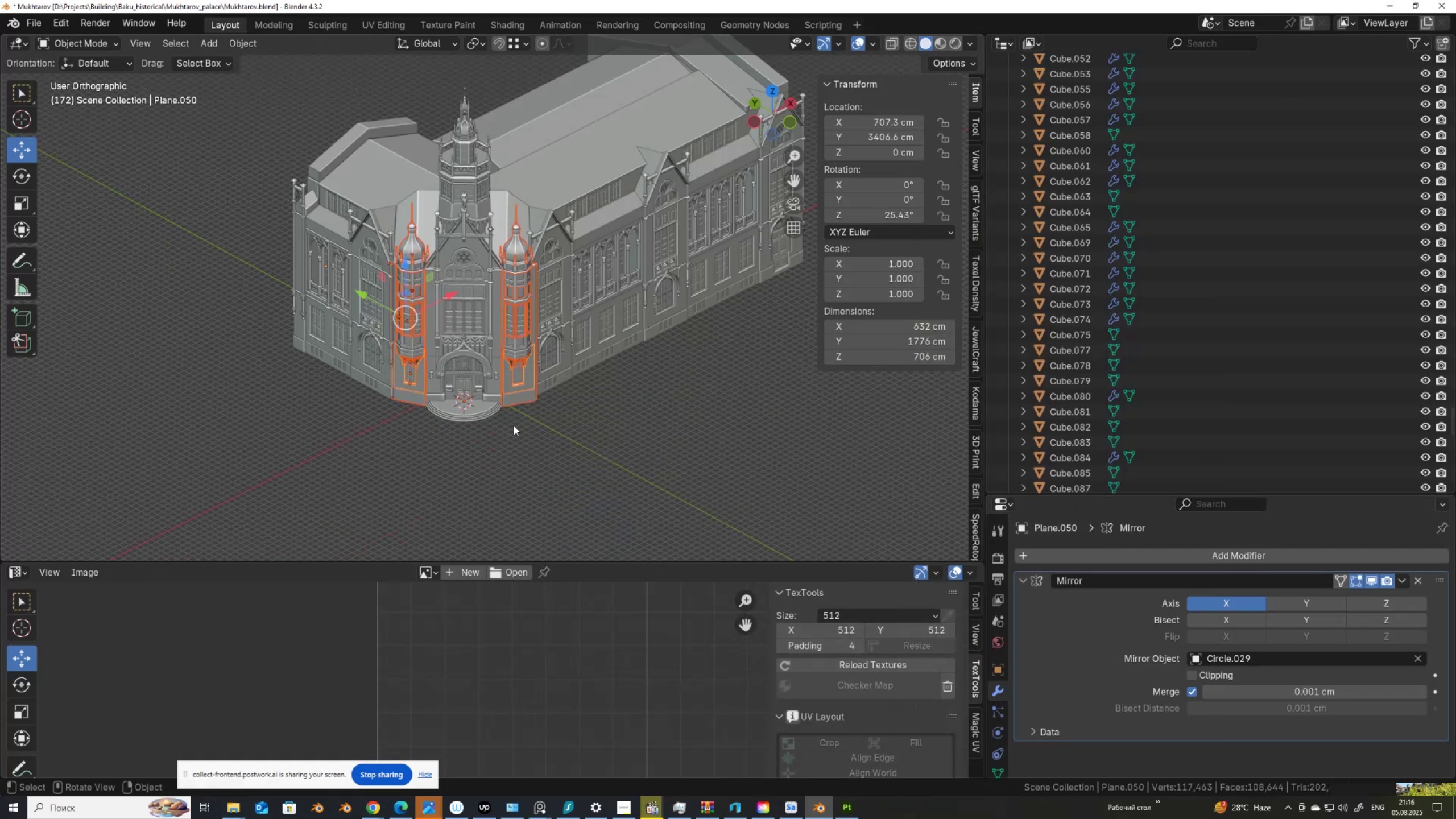 
scroll: coordinate [564, 391], scroll_direction: up, amount: 5.0
 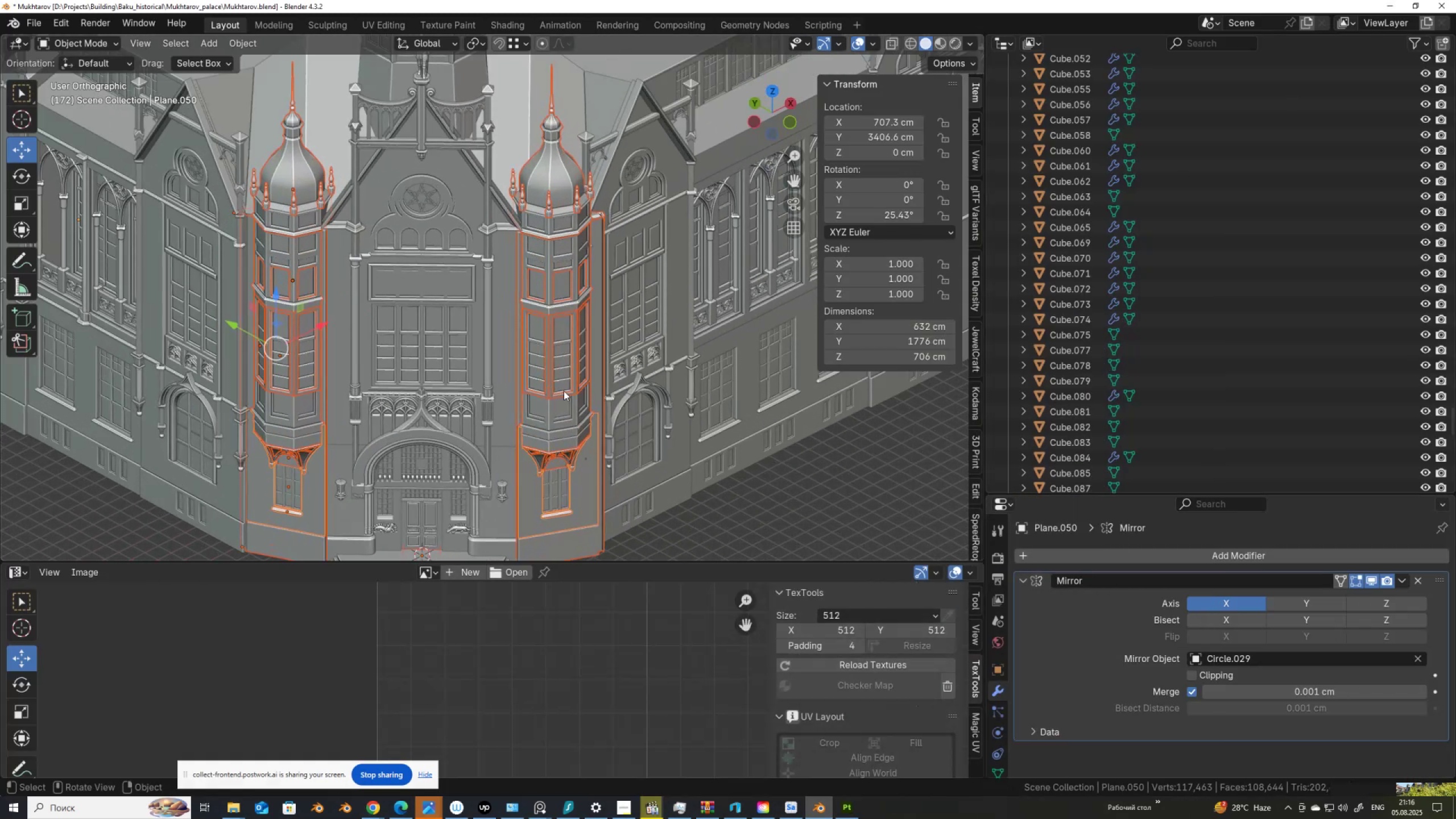 
scroll: coordinate [549, 381], scroll_direction: down, amount: 3.0
 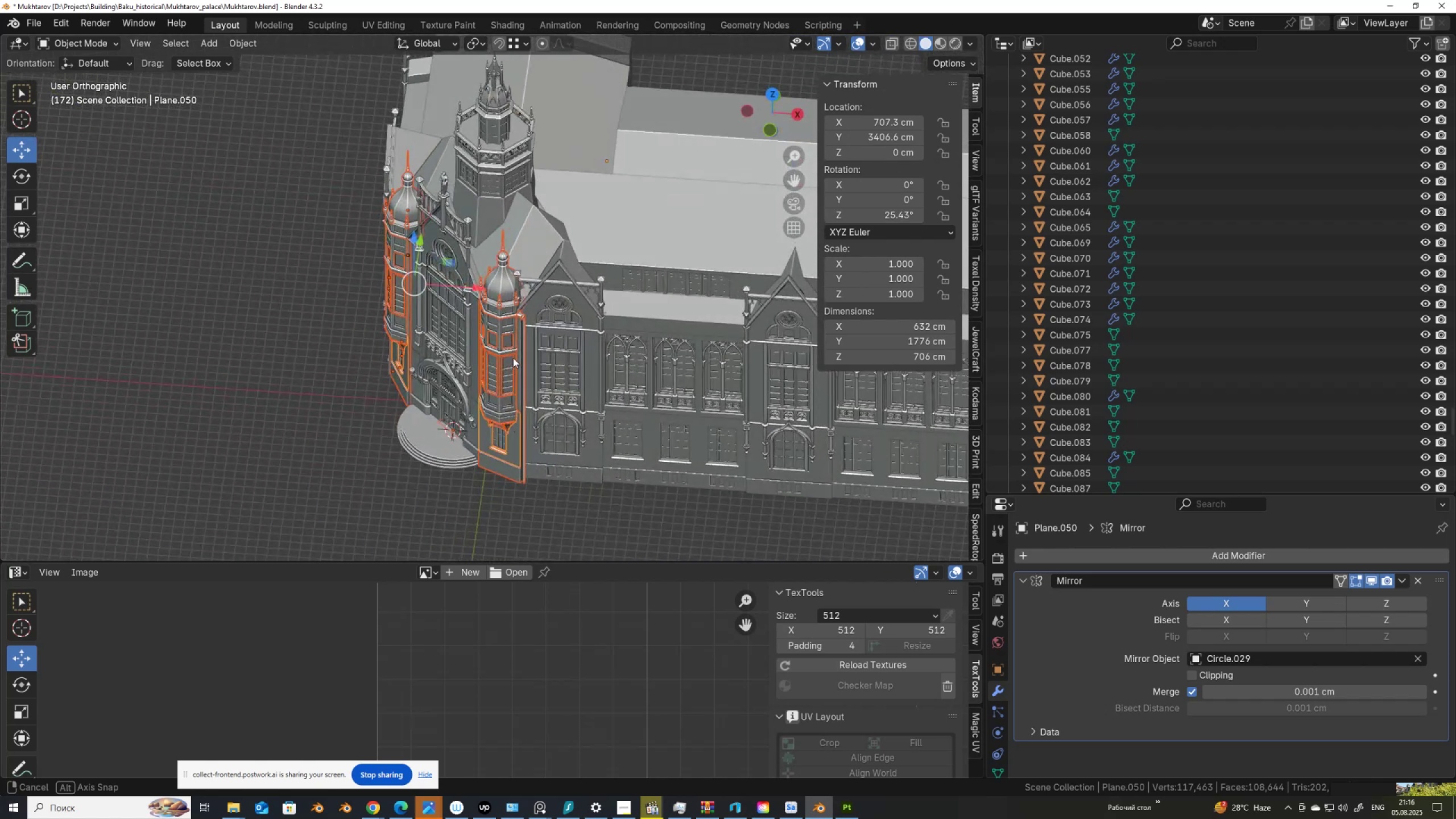 
wait(15.89)
 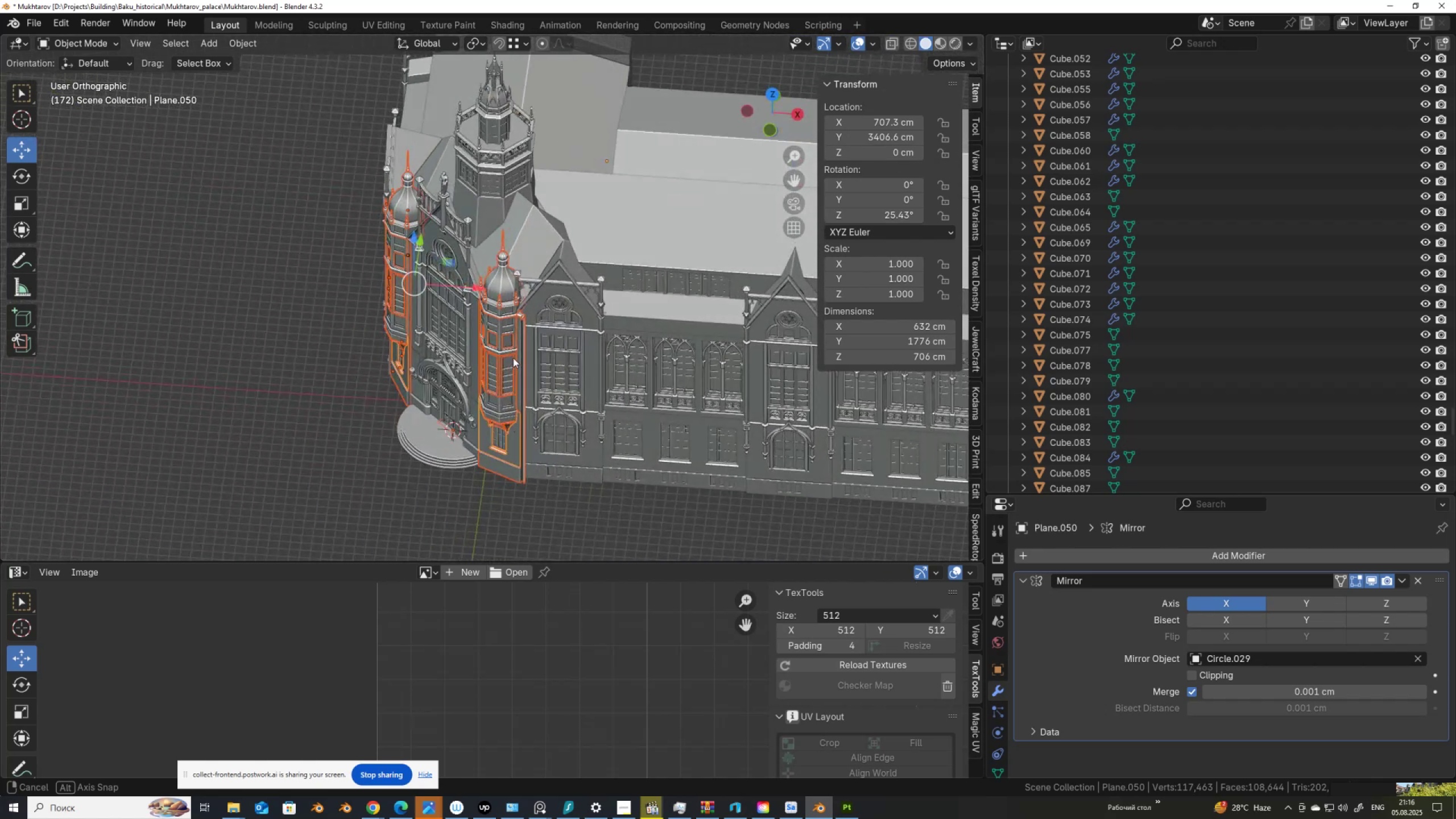 
scroll: coordinate [599, 375], scroll_direction: up, amount: 9.0
 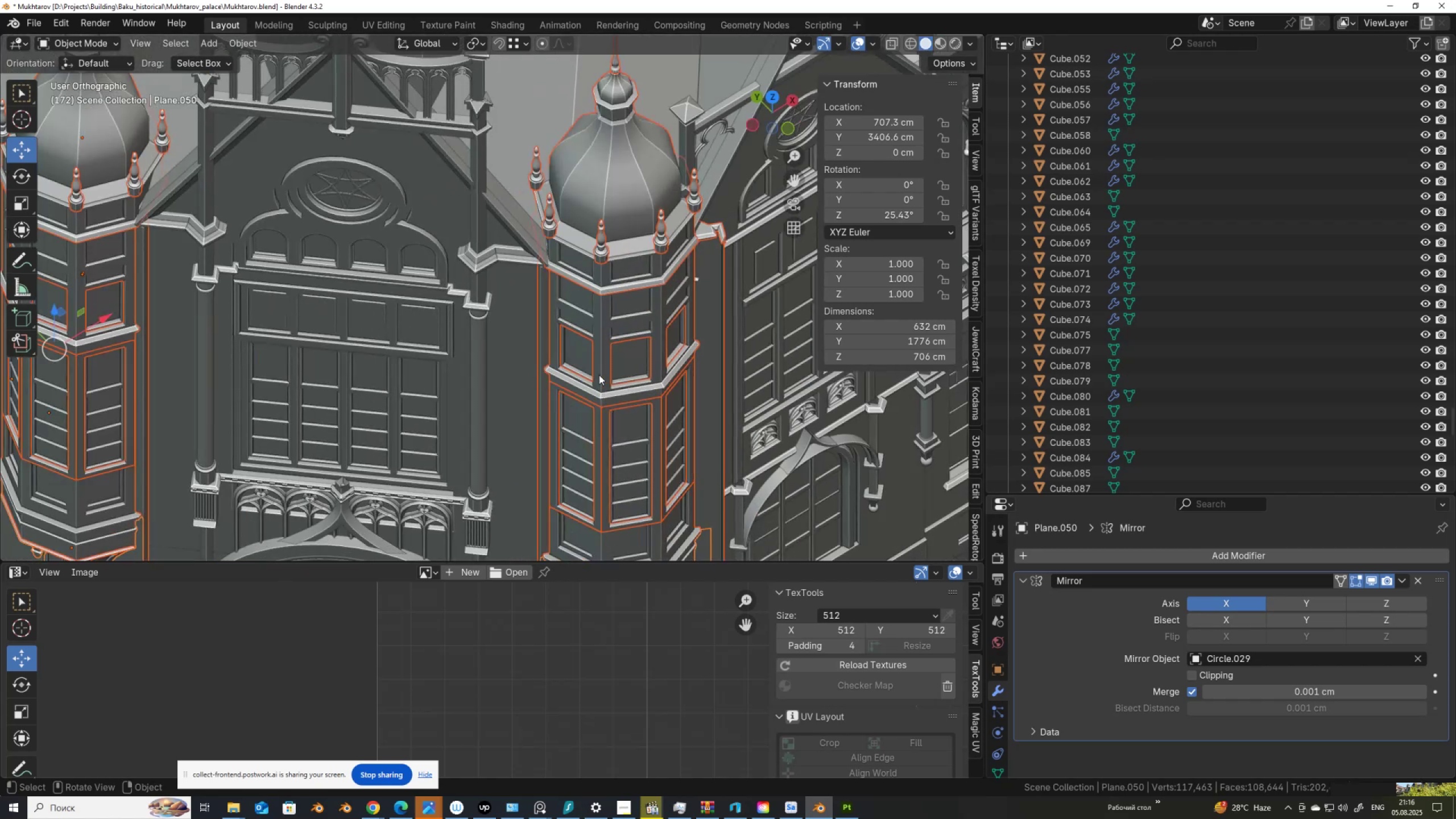 
scroll: coordinate [599, 375], scroll_direction: down, amount: 5.0
 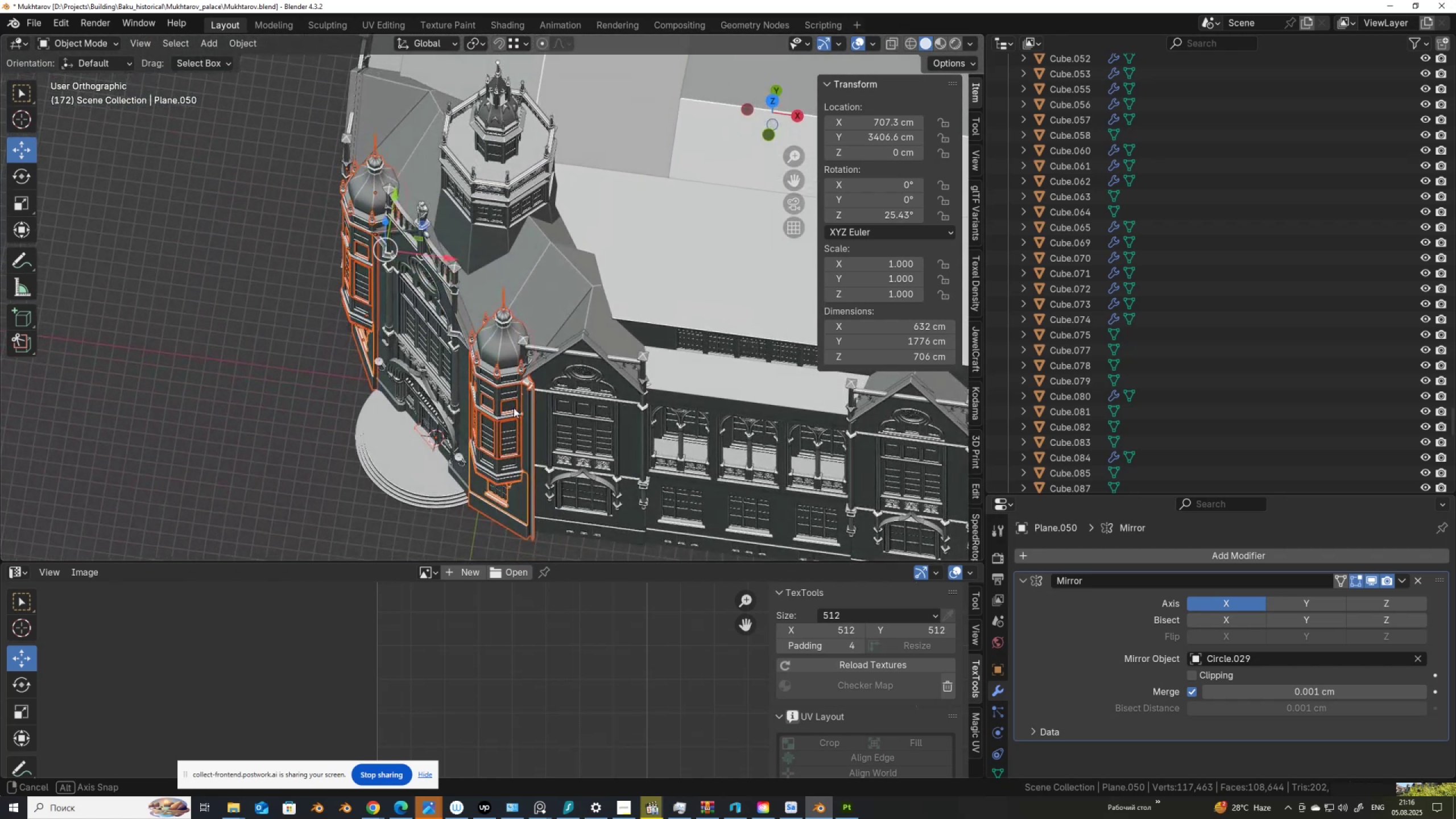 
wait(9.9)
 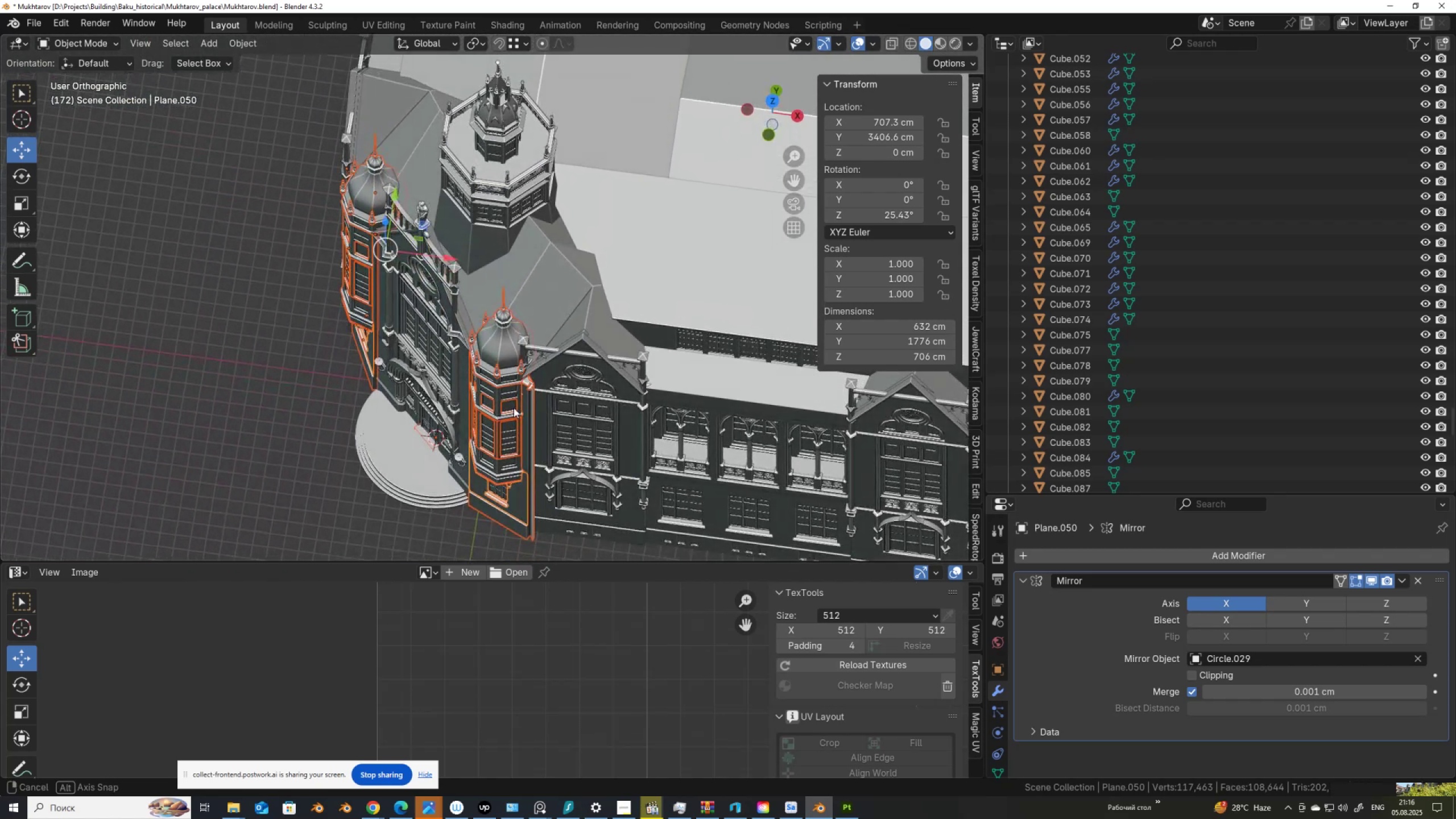 
left_click([278, 457])
 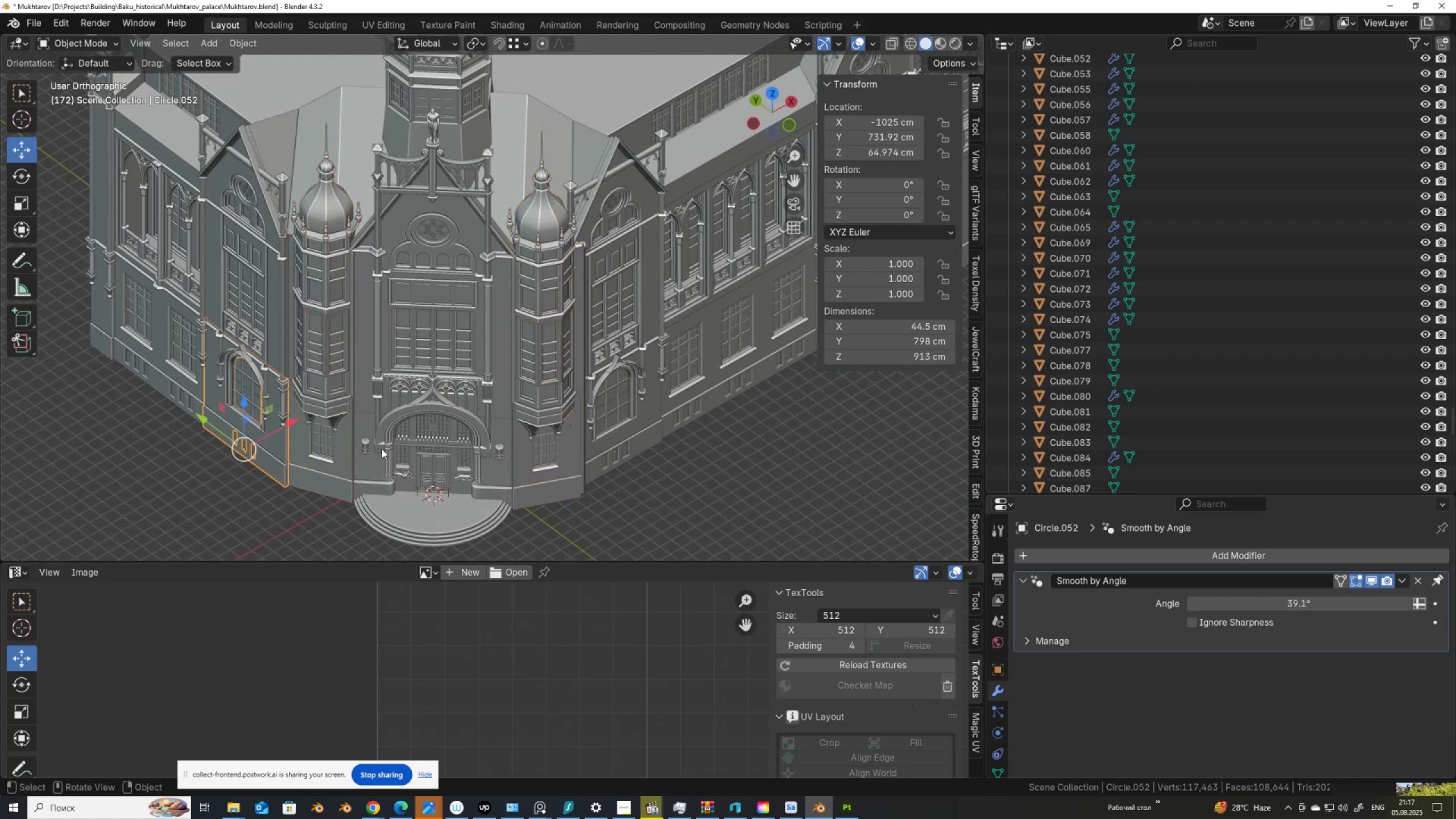 
key(Shift+D)
 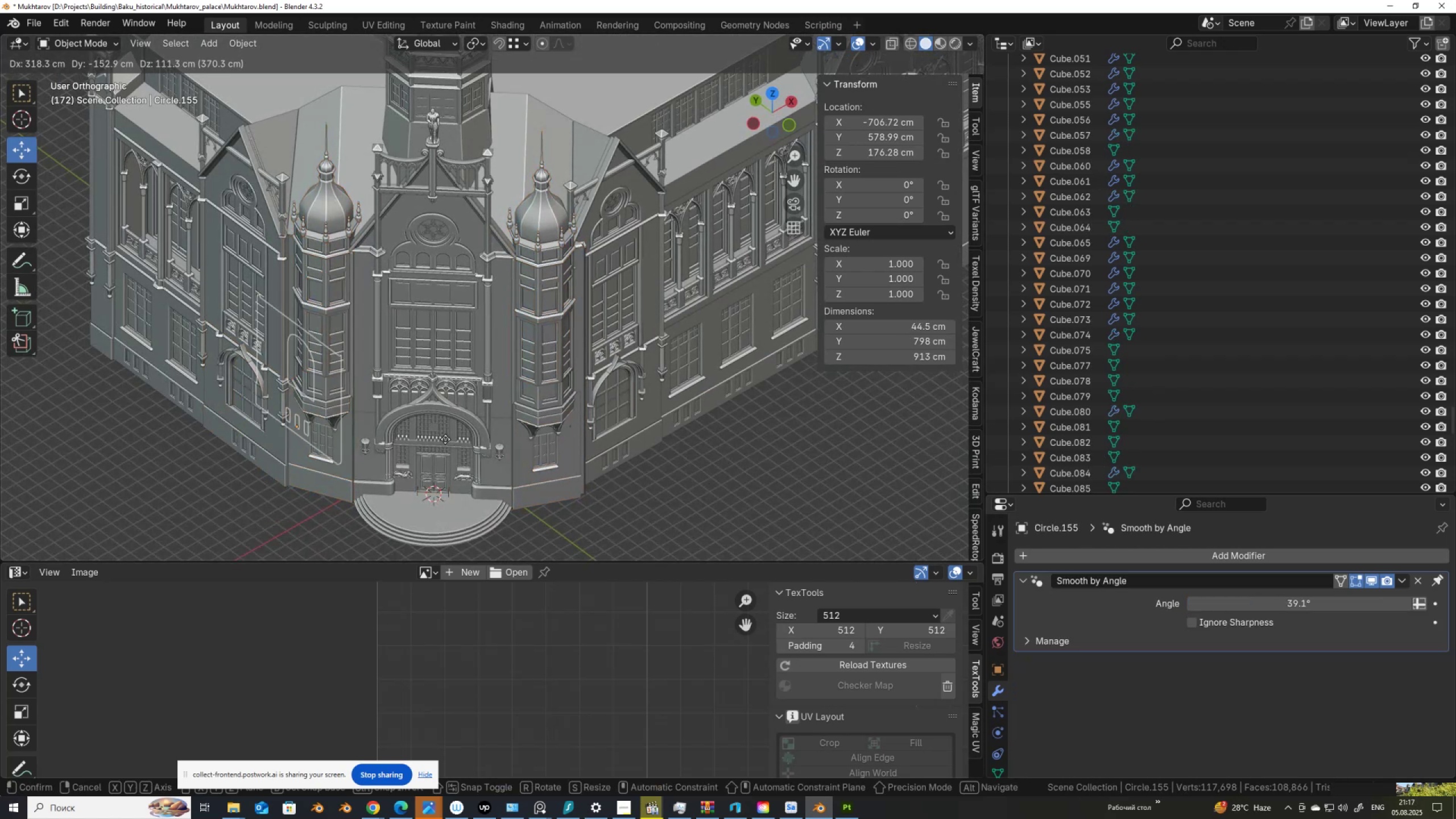 
right_click([445, 439])
 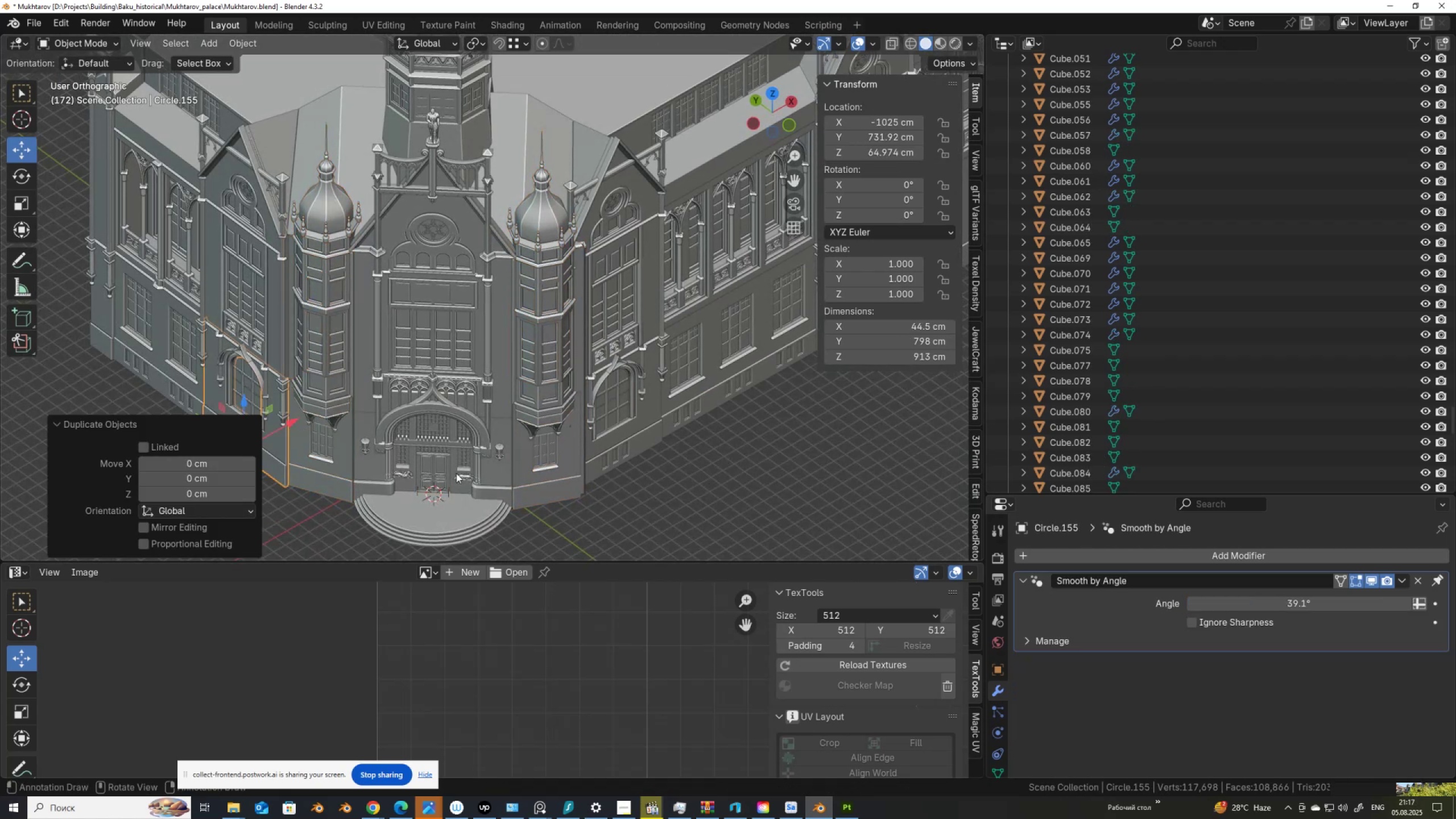 
hold_key(key=ShiftLeft, duration=0.73)
left_click([344, 467])
 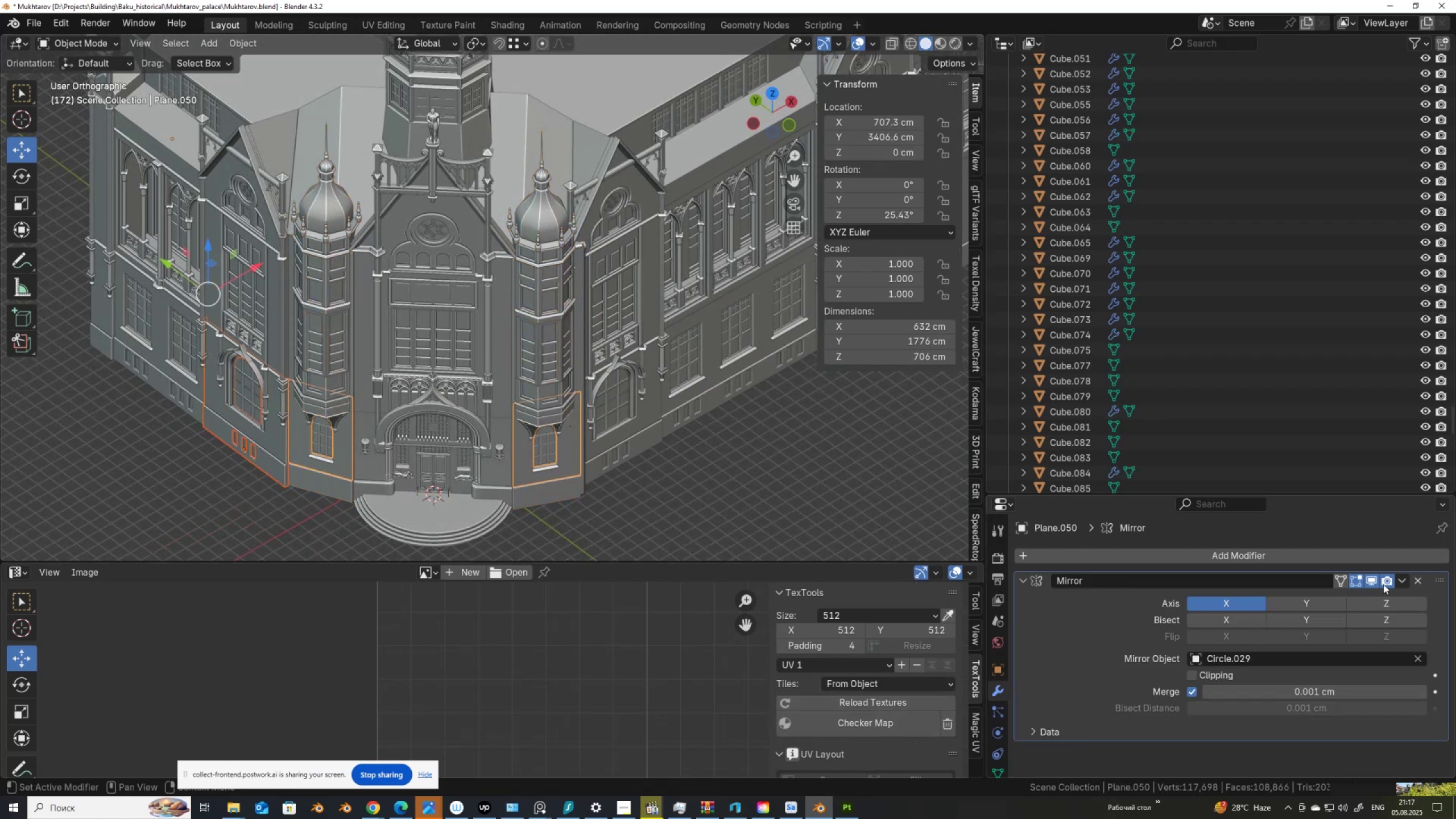 
left_click([1400, 579])
 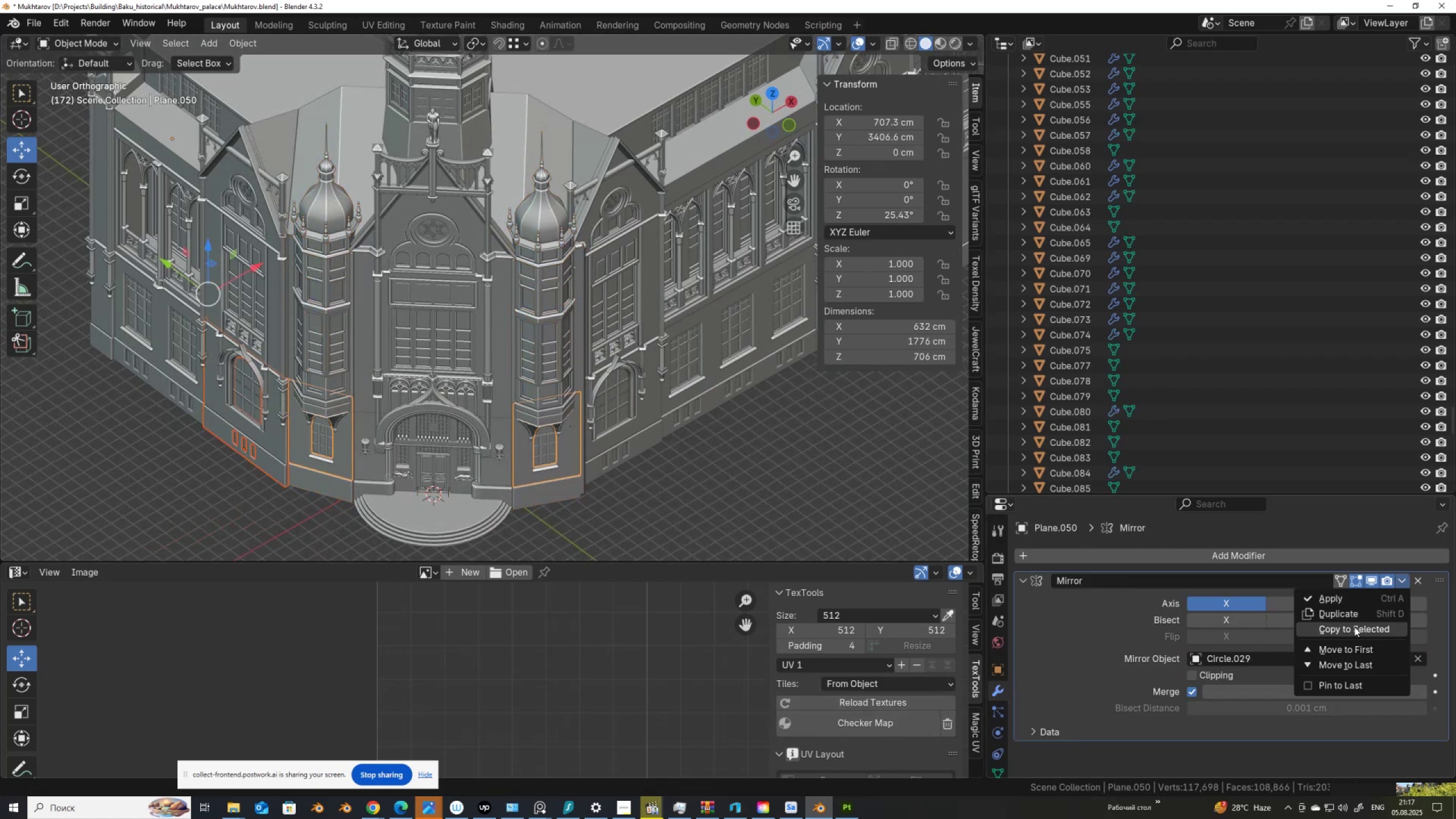 
left_click([1353, 632])
 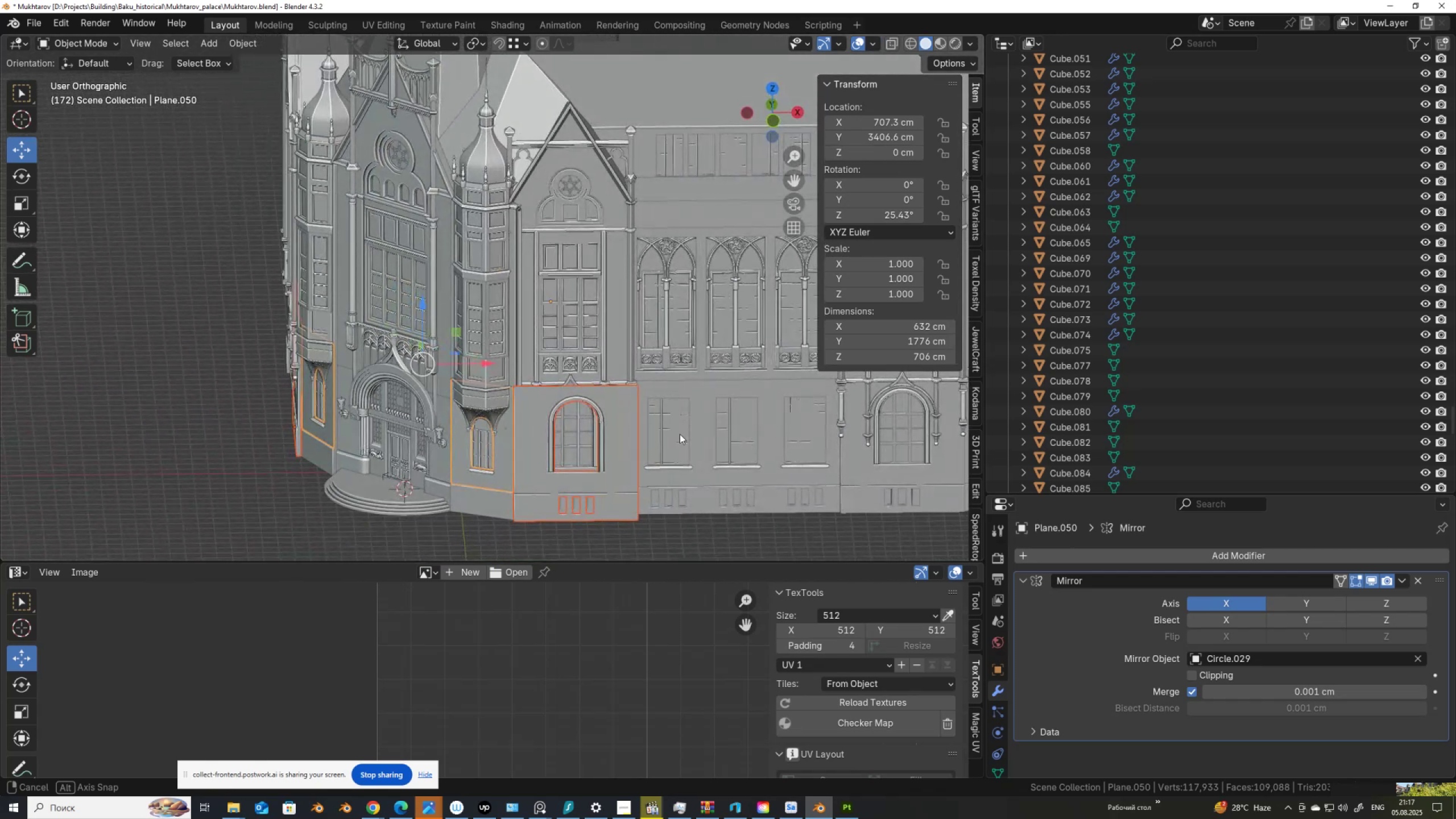 
wait(5.69)
 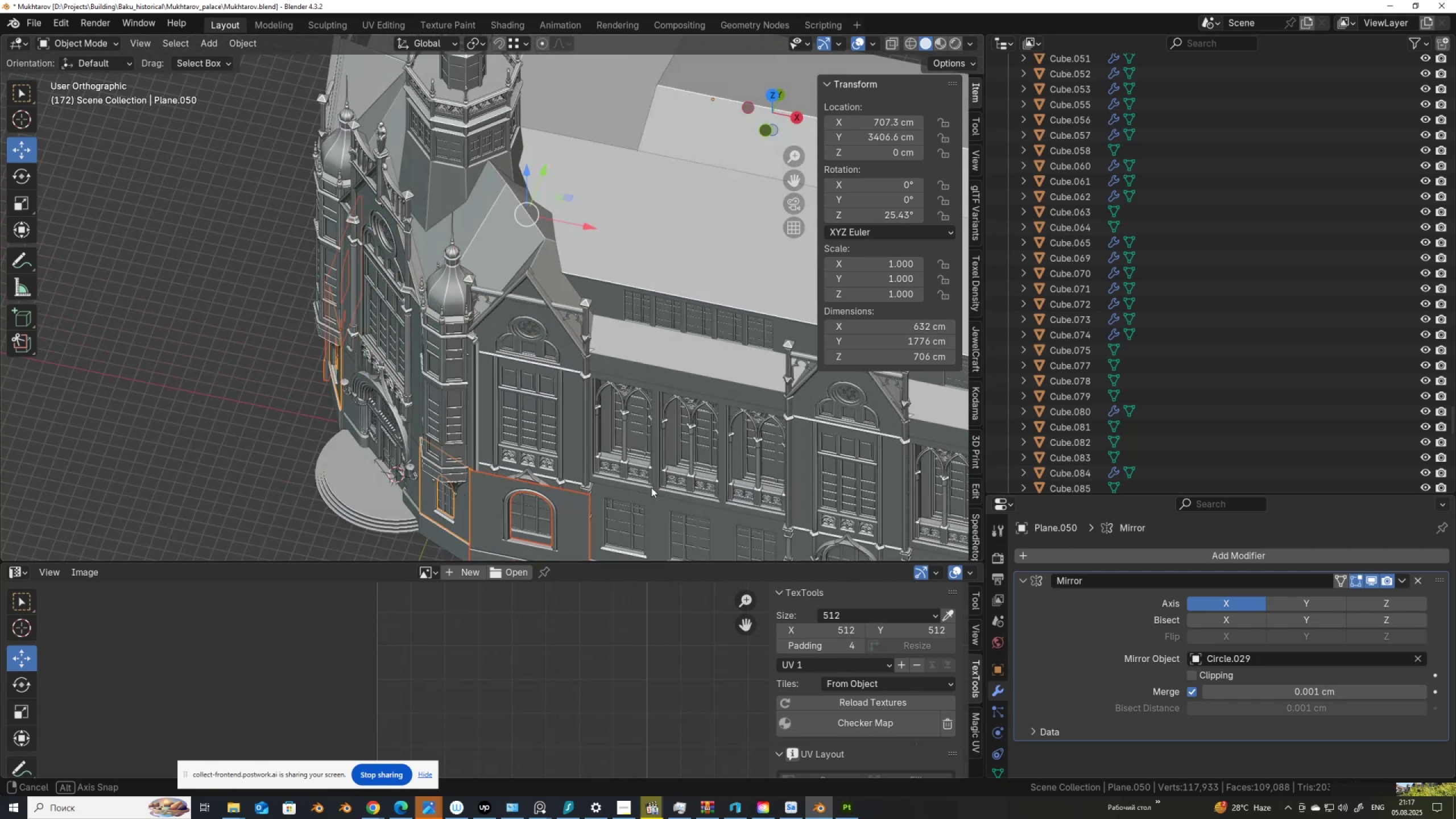 
scroll: coordinate [688, 498], scroll_direction: down, amount: 2.0
 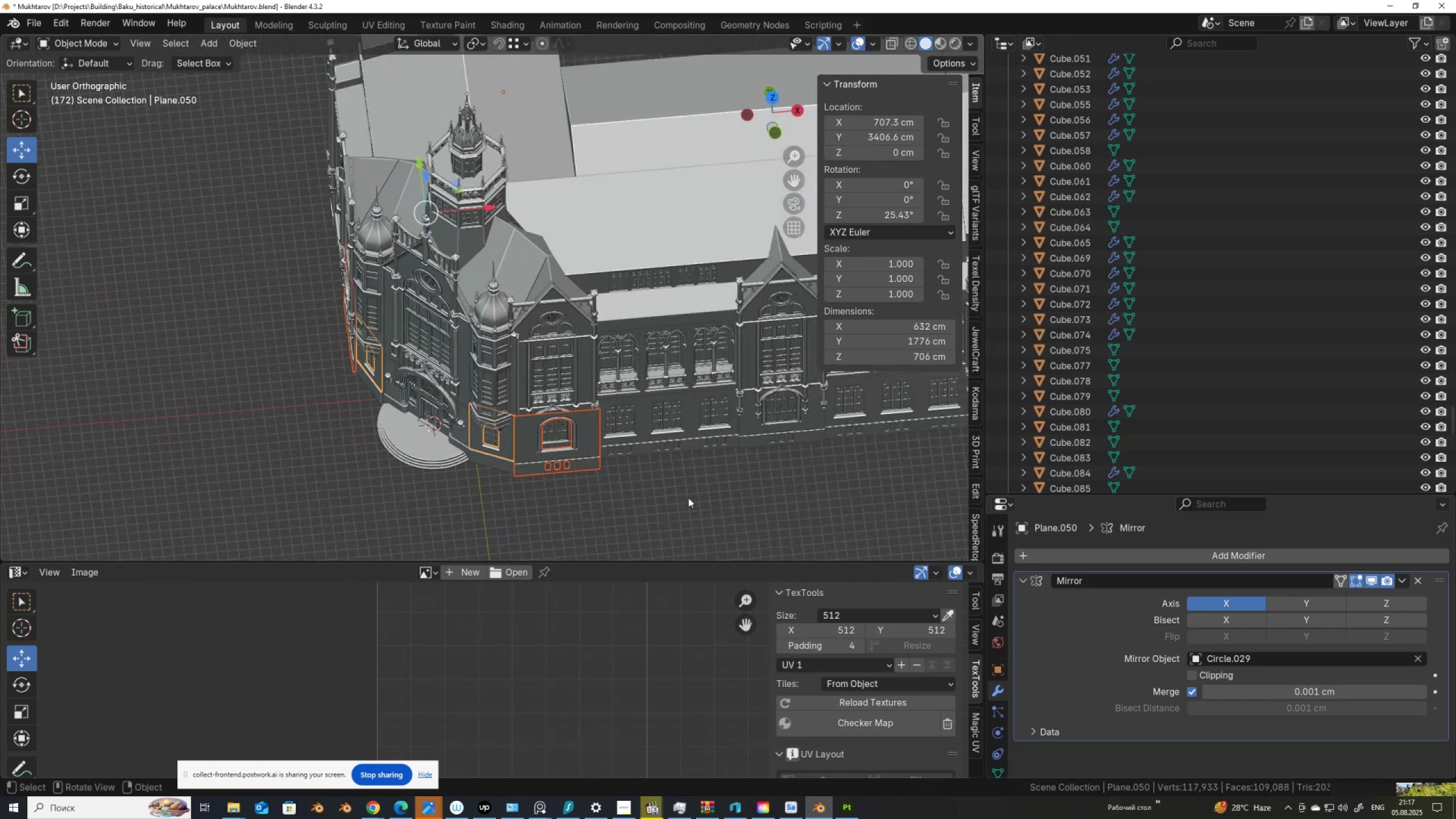 
hold_key(key=ShiftLeft, duration=0.75)
 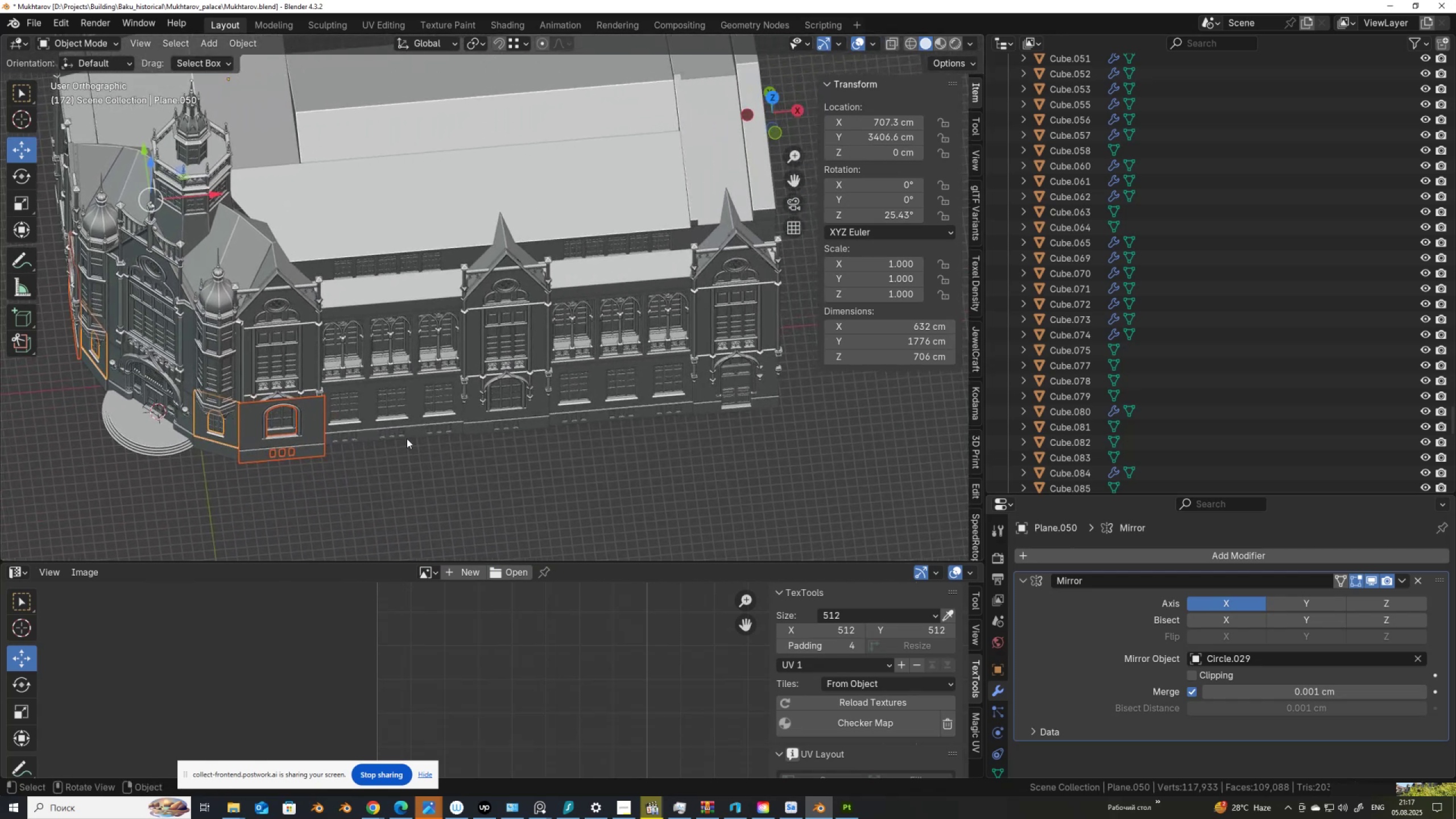 
hold_key(key=ShiftLeft, duration=0.72)
 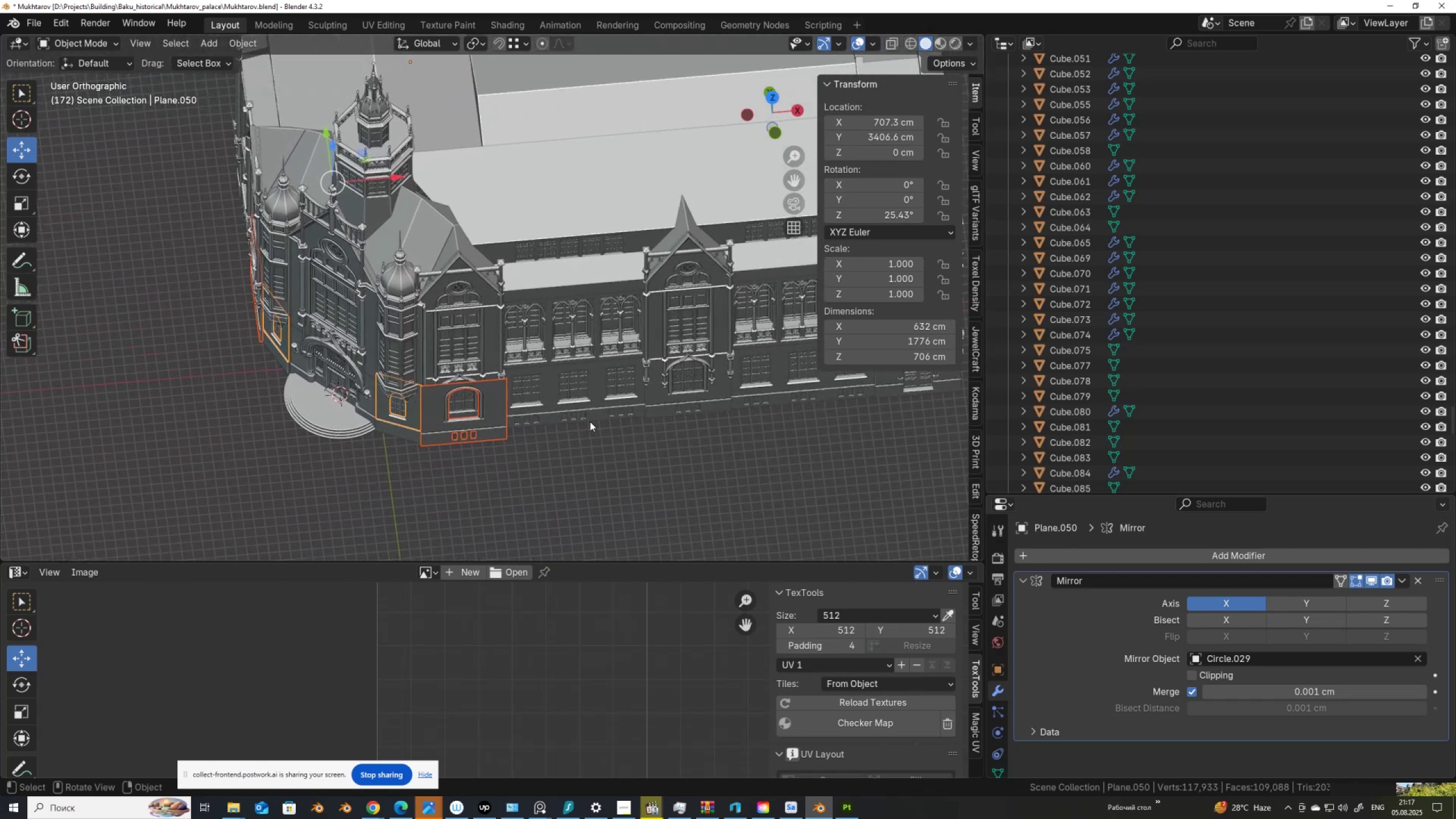 
scroll: coordinate [590, 421], scroll_direction: up, amount: 2.0
 